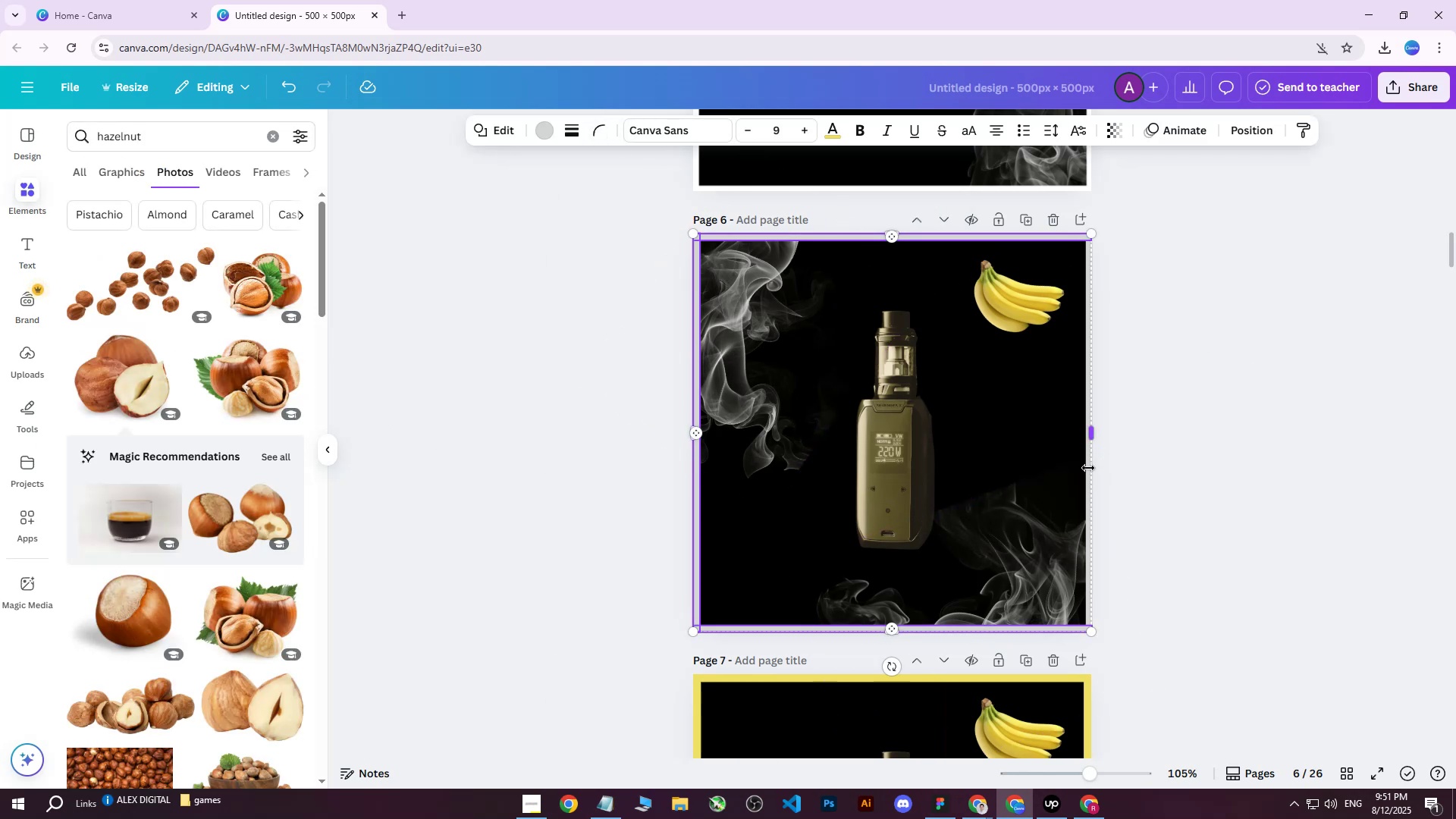 
hold_key(key=ShiftLeft, duration=1.52)
 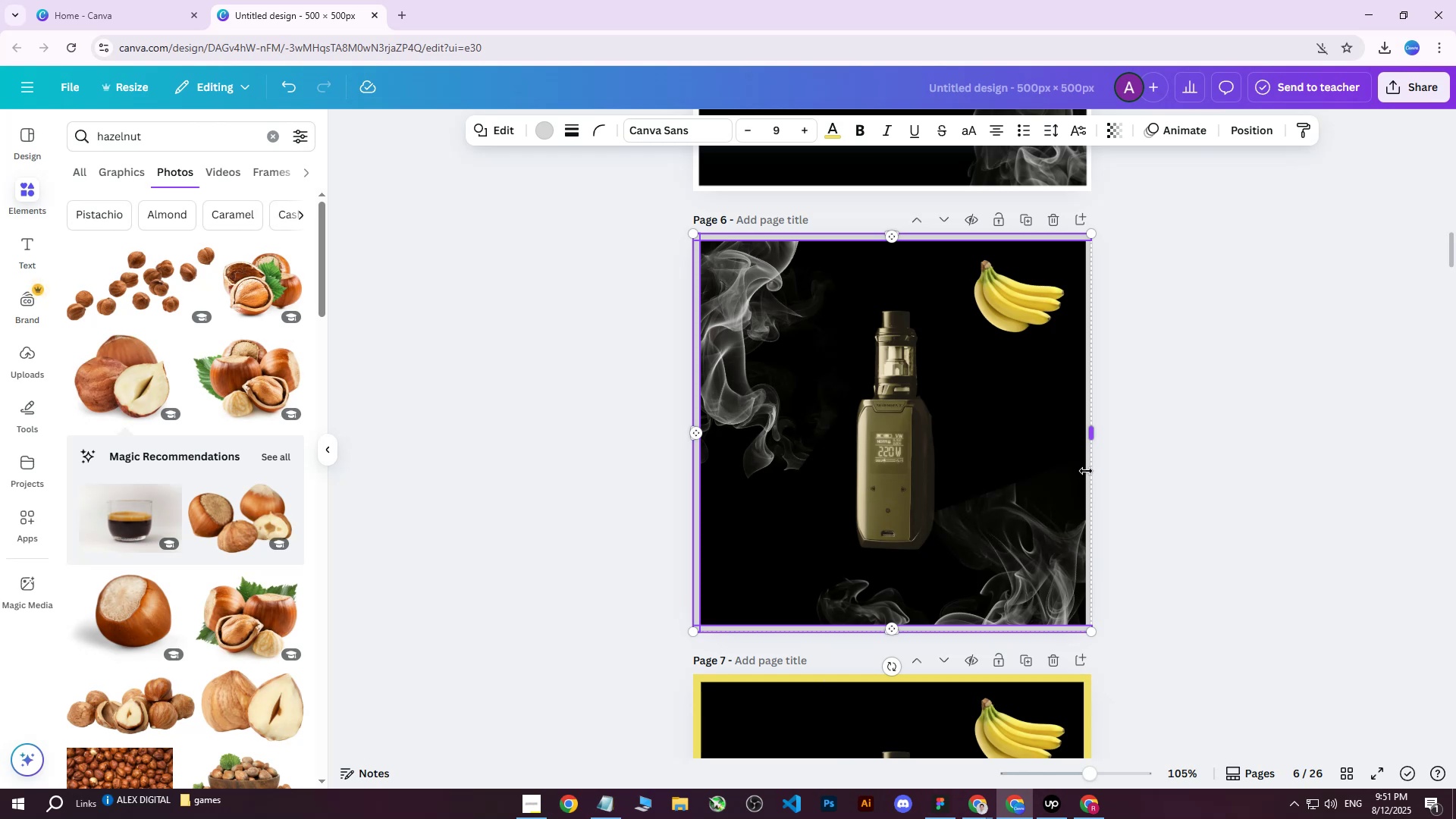 
hold_key(key=ShiftLeft, duration=1.52)
left_click([1085, 471])
 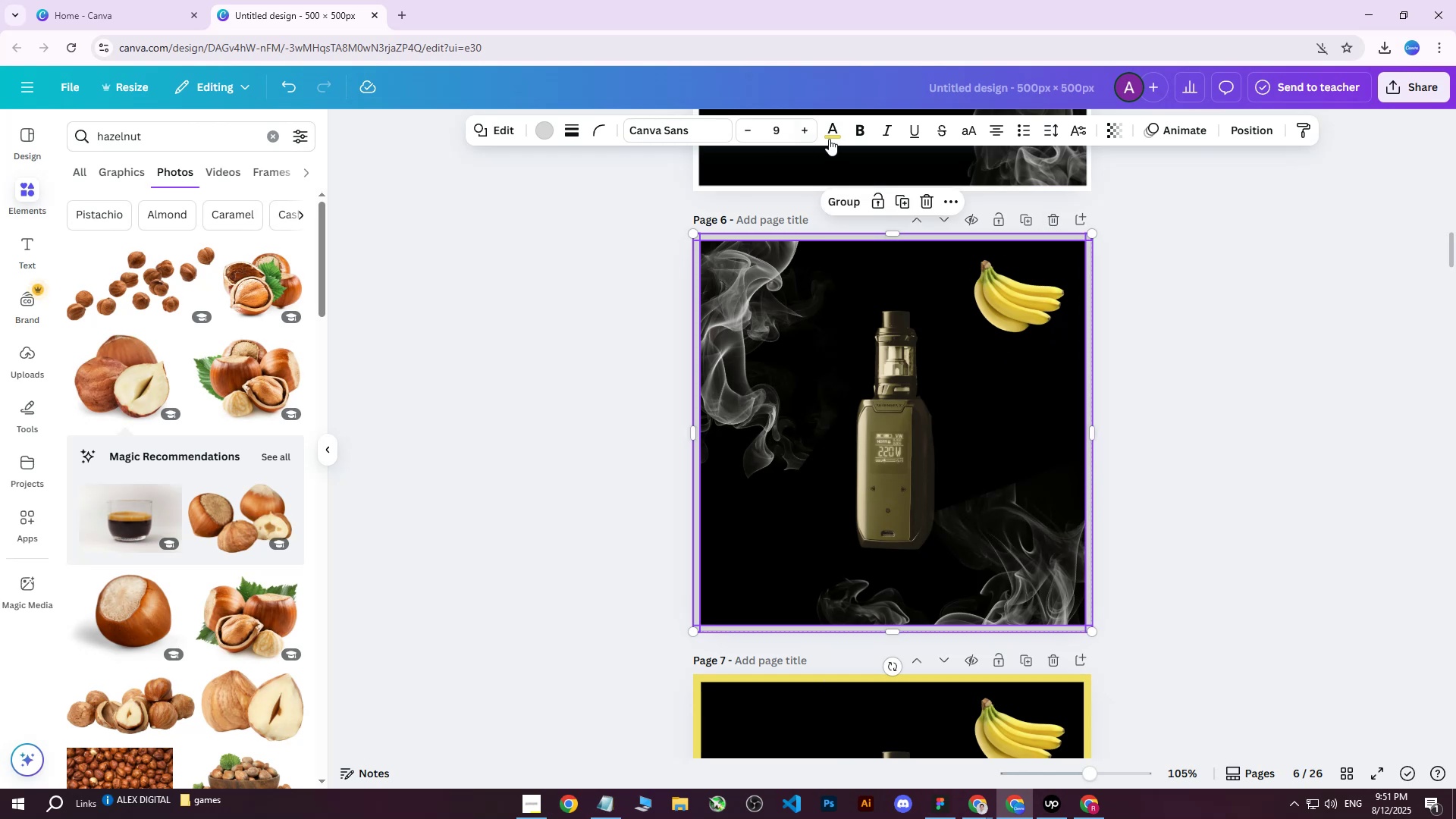 
left_click([837, 128])
 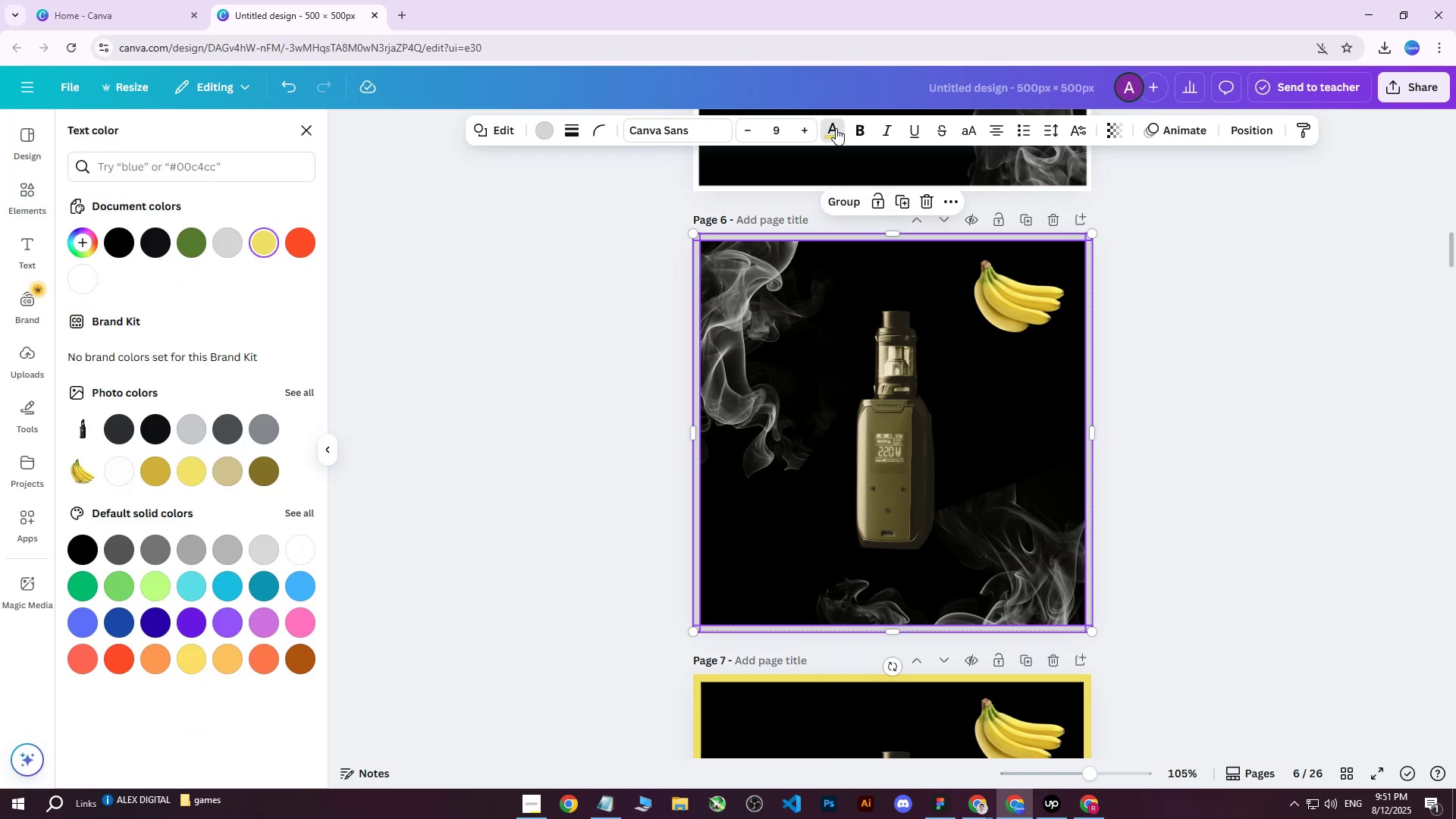 
left_click([834, 128])
 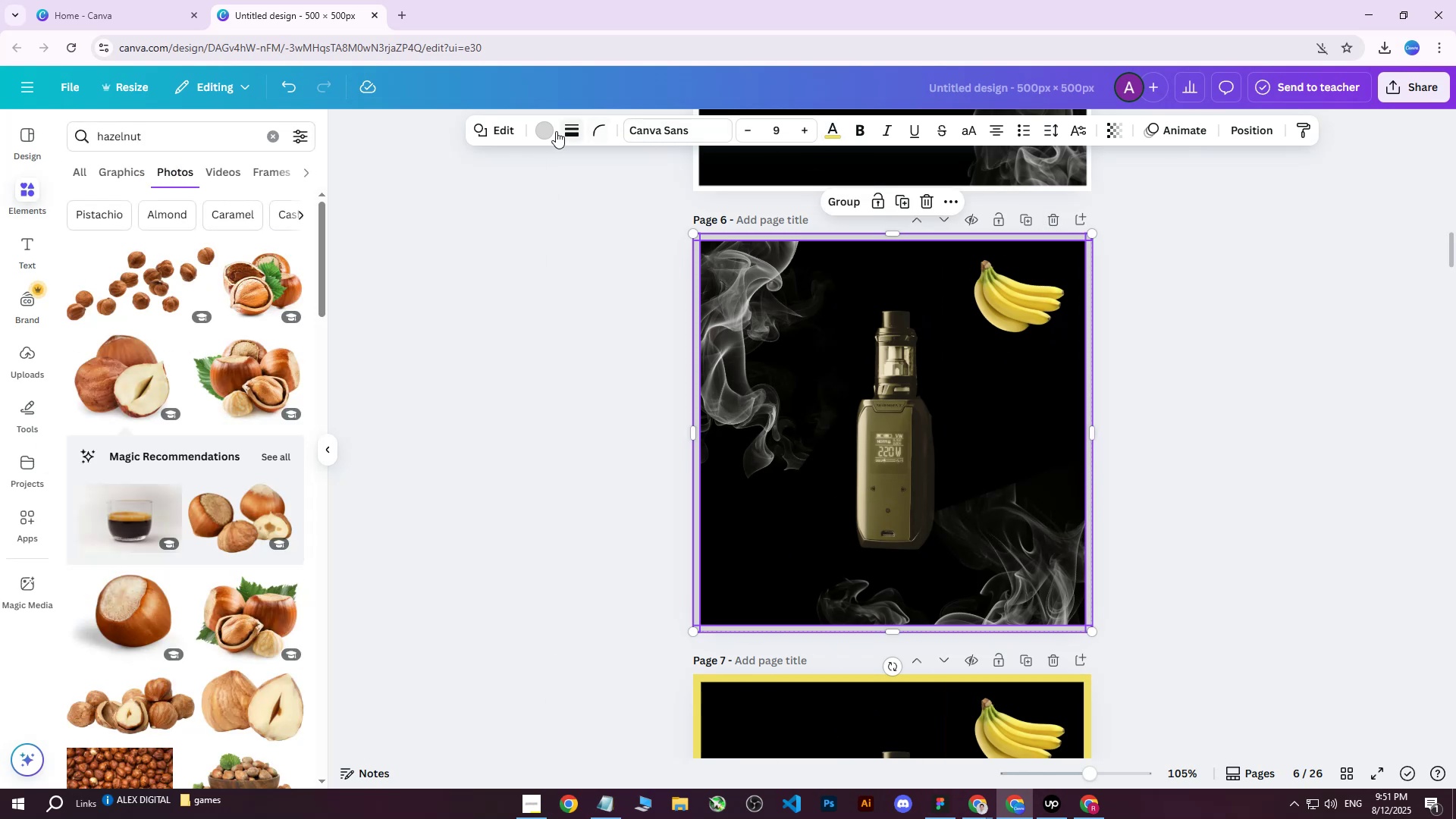 
left_click([551, 131])
 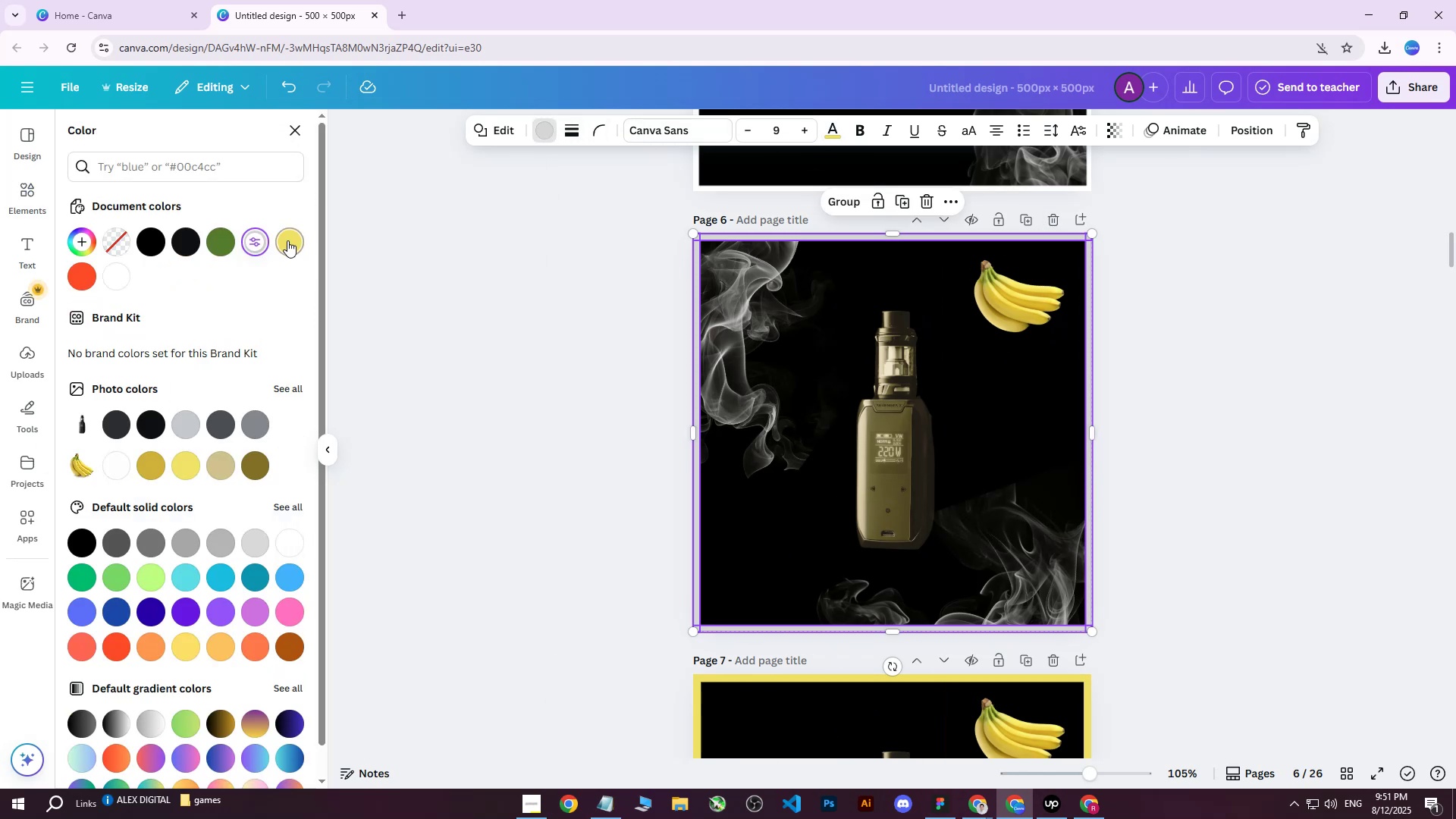 
left_click([287, 240])
 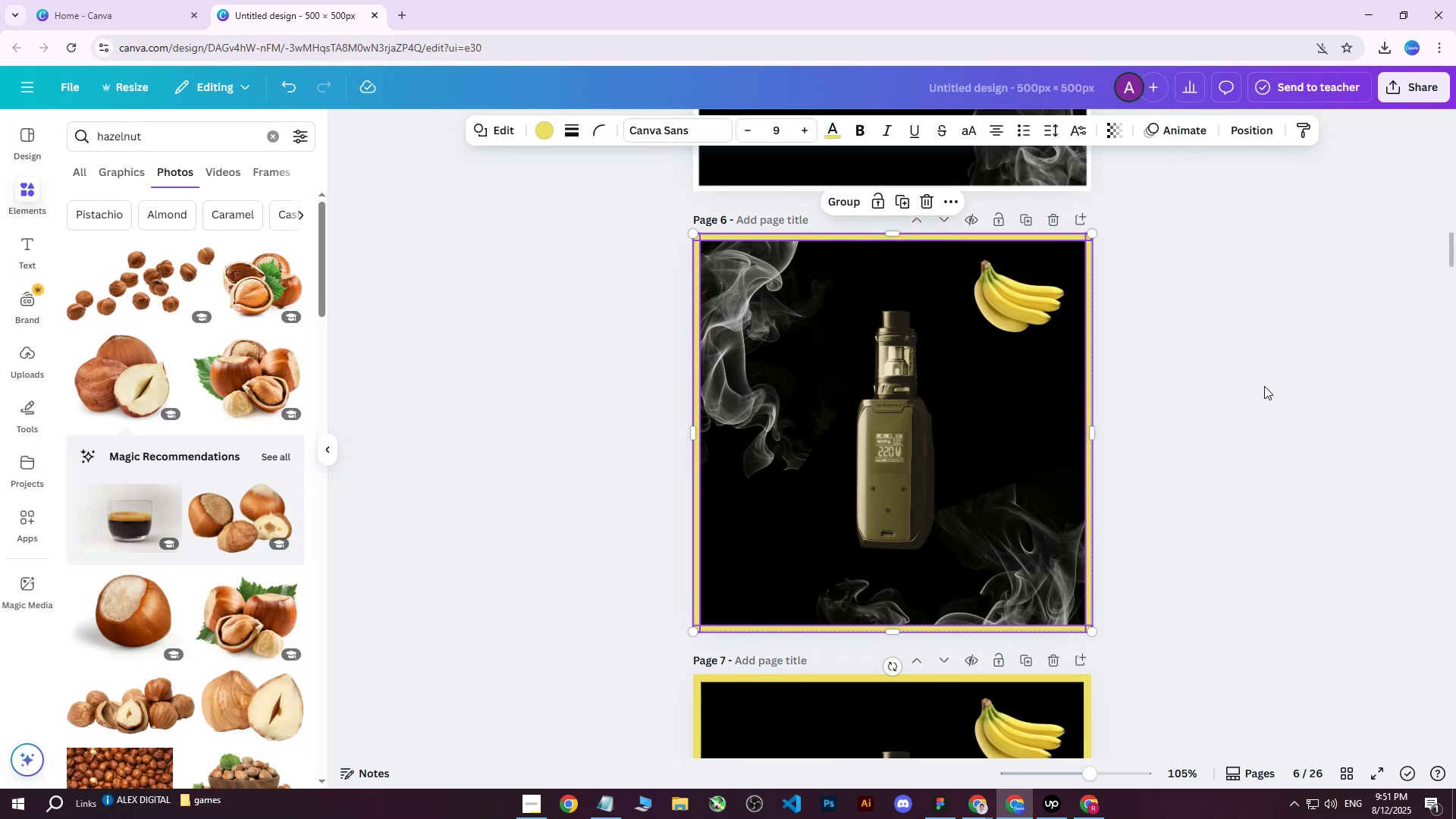 
double_click([1247, 387])
 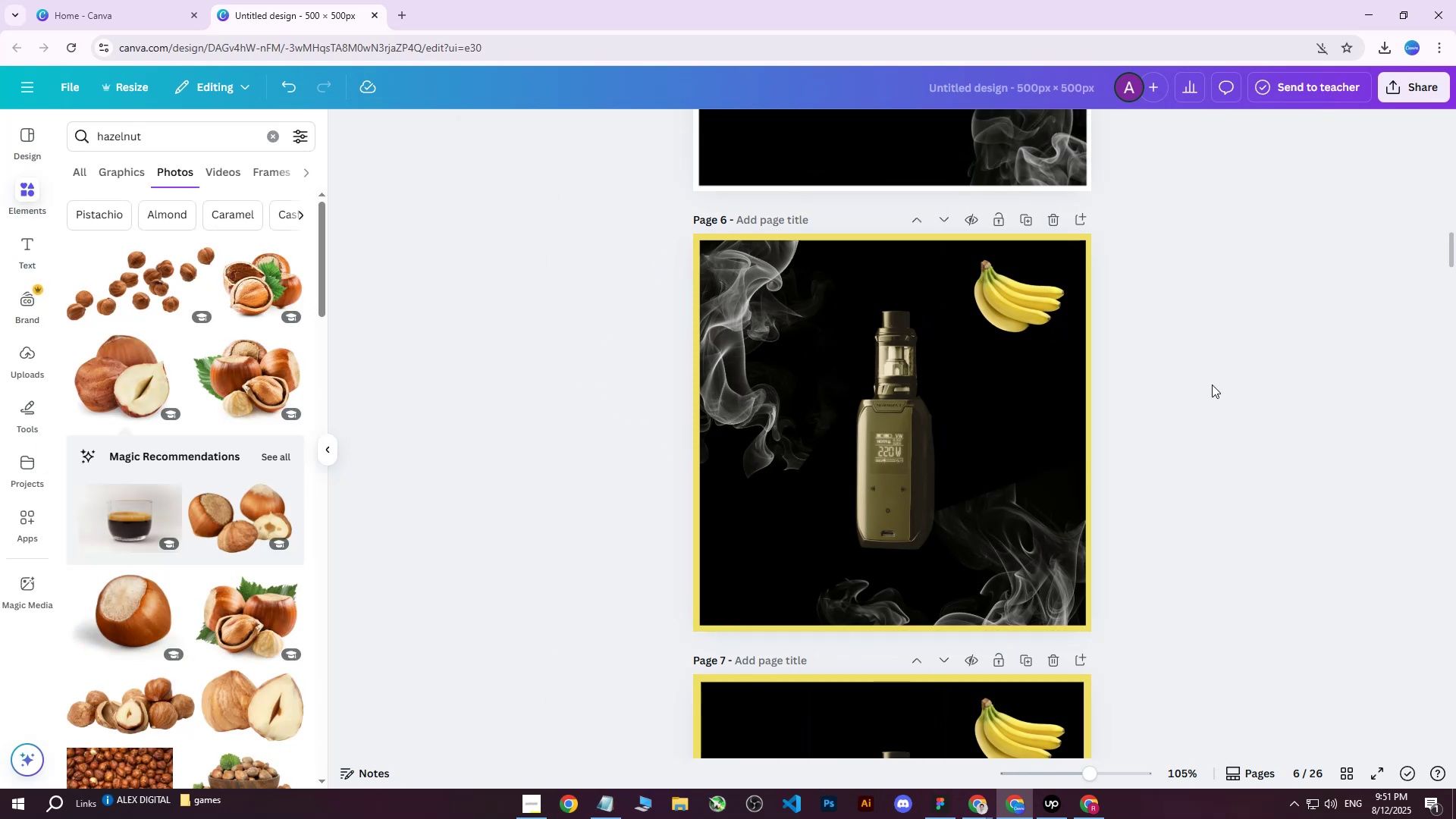 
hold_key(key=ShiftLeft, duration=0.65)
scroll: coordinate [1212, 384], scroll_direction: down, amount: 1.0
 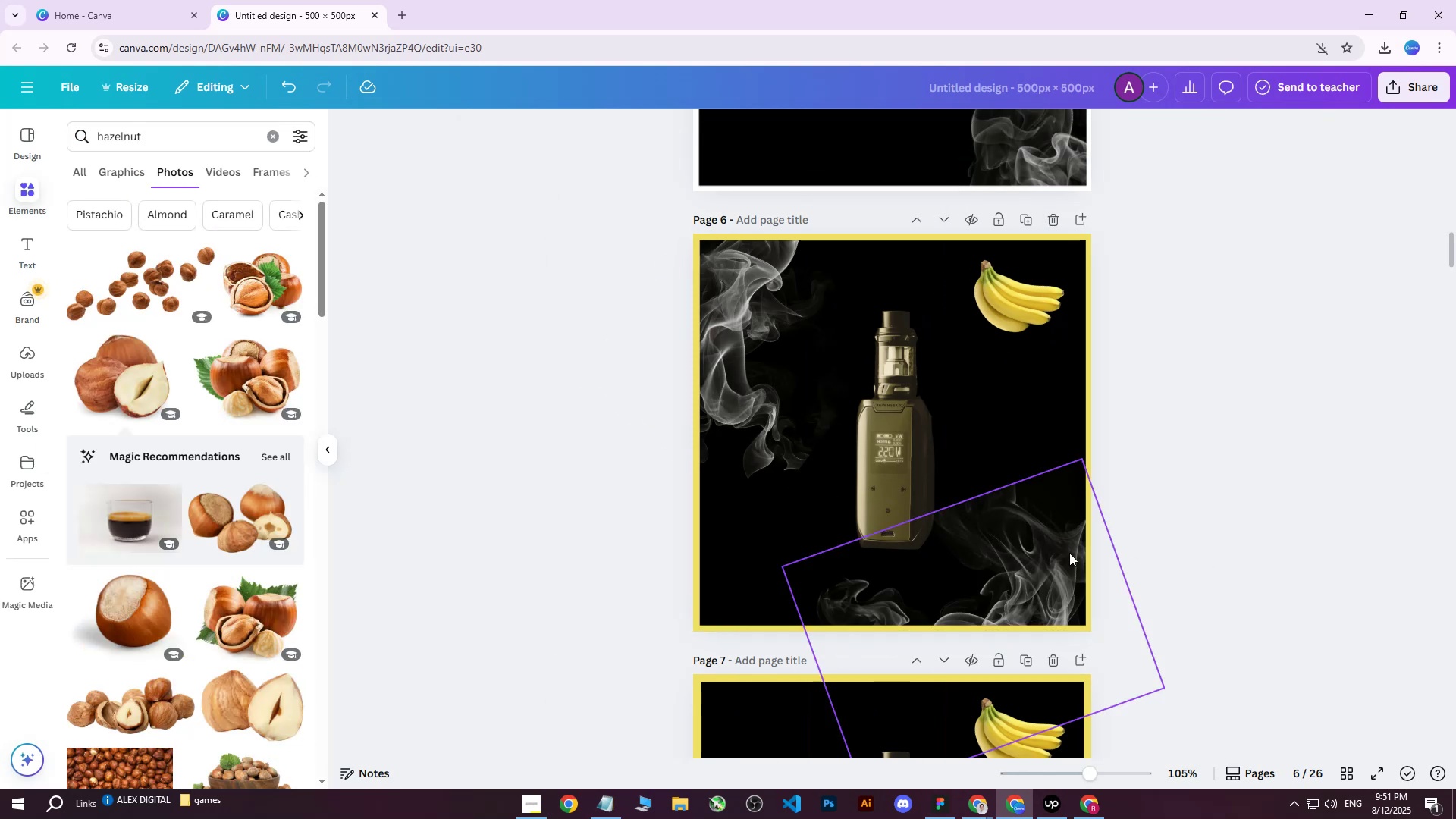 
left_click([1034, 551])
 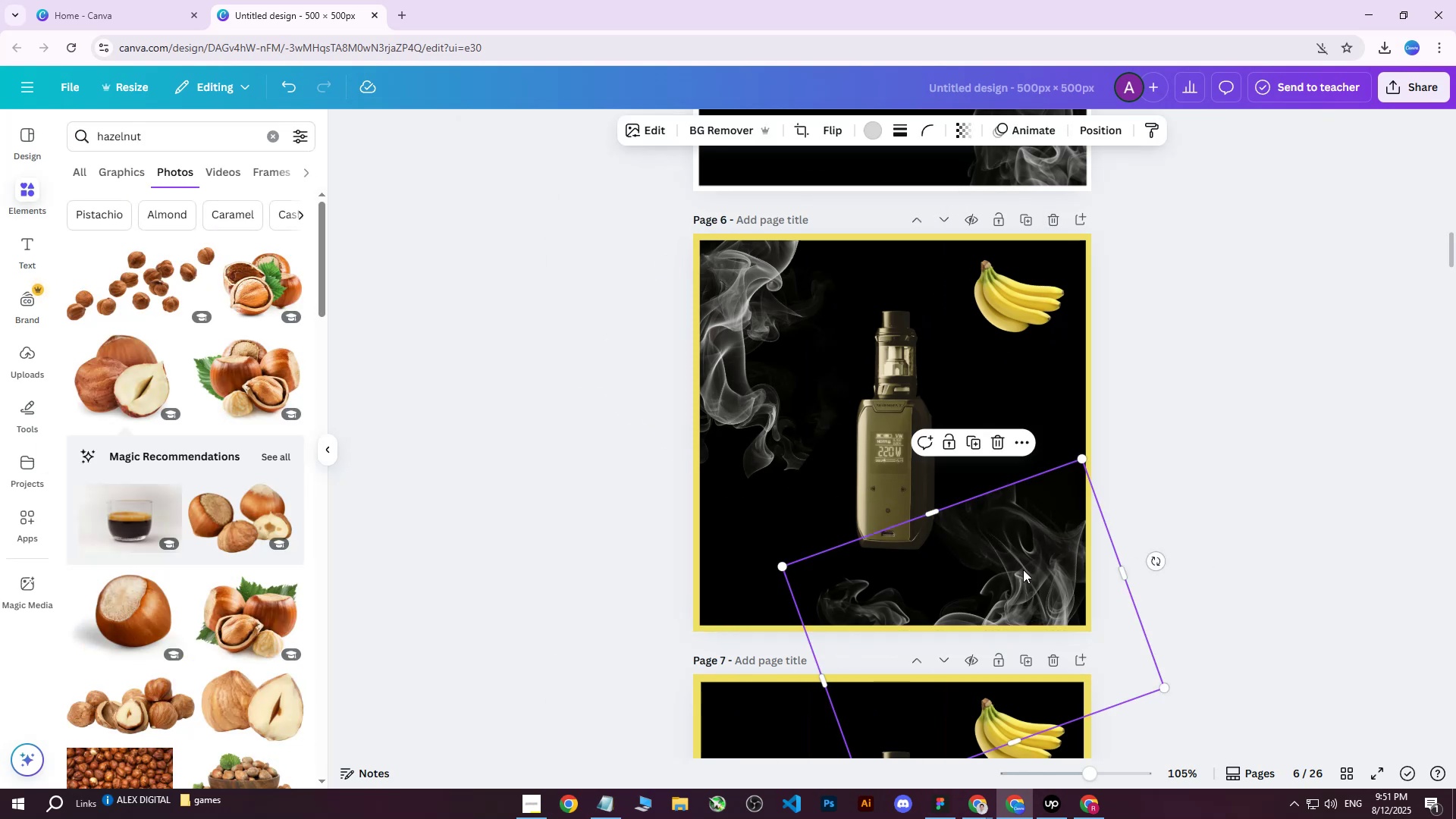 
left_click_drag(start_coordinate=[1025, 570], to_coordinate=[1031, 568])
 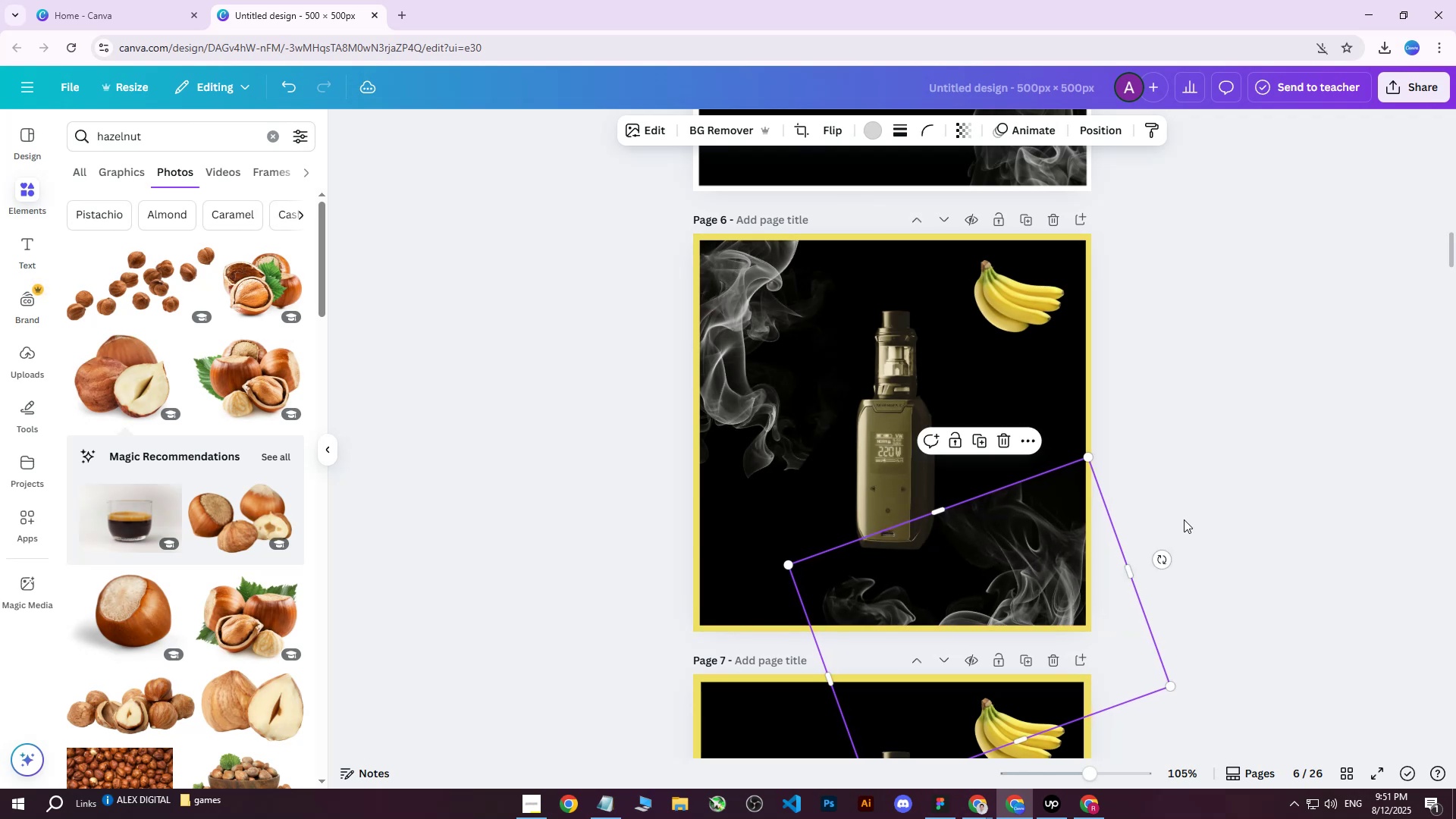 
left_click([1184, 519])
 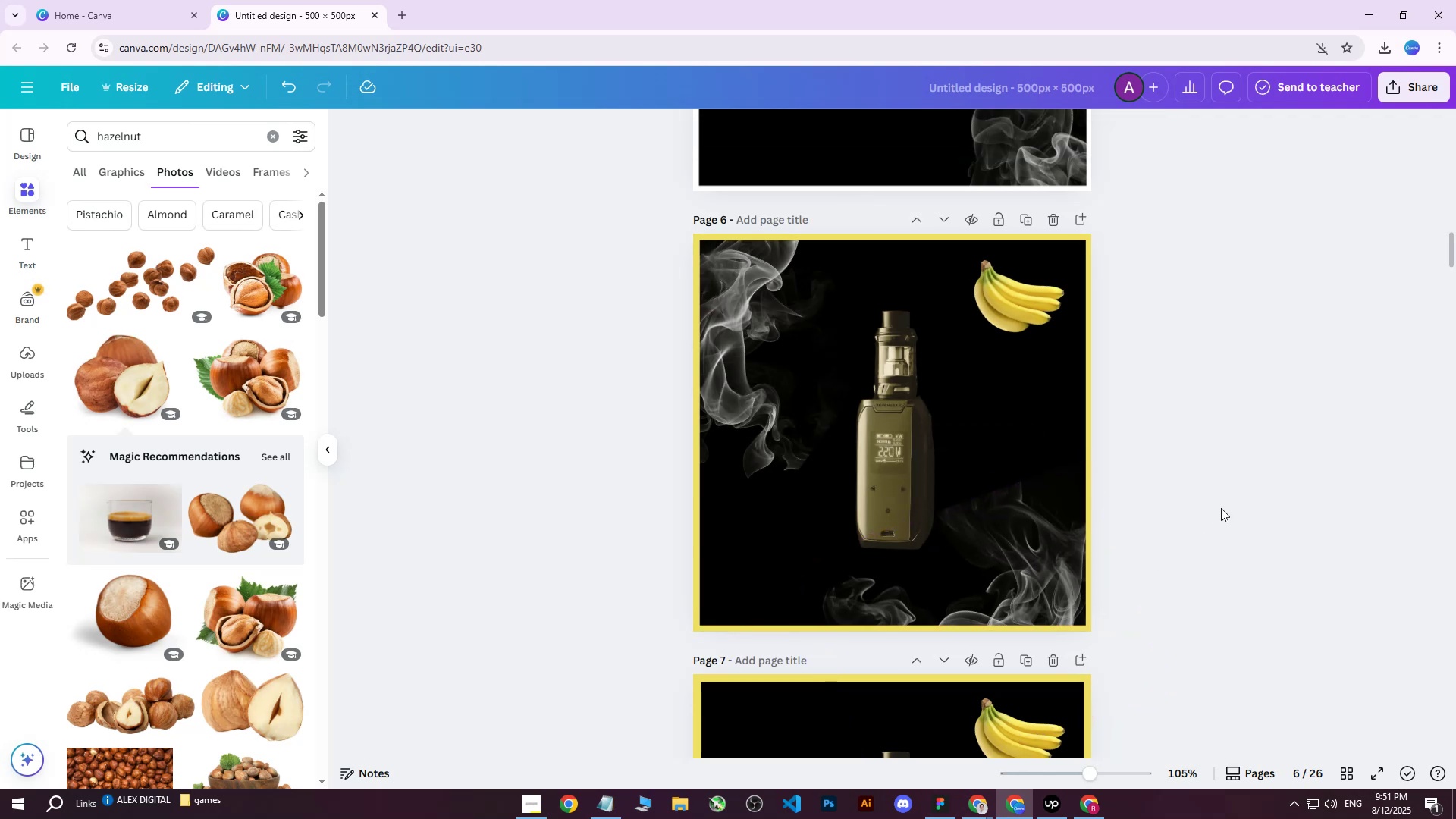 
hold_key(key=ControlLeft, duration=1.53)
scroll: coordinate [1216, 504], scroll_direction: up, amount: 3.0
 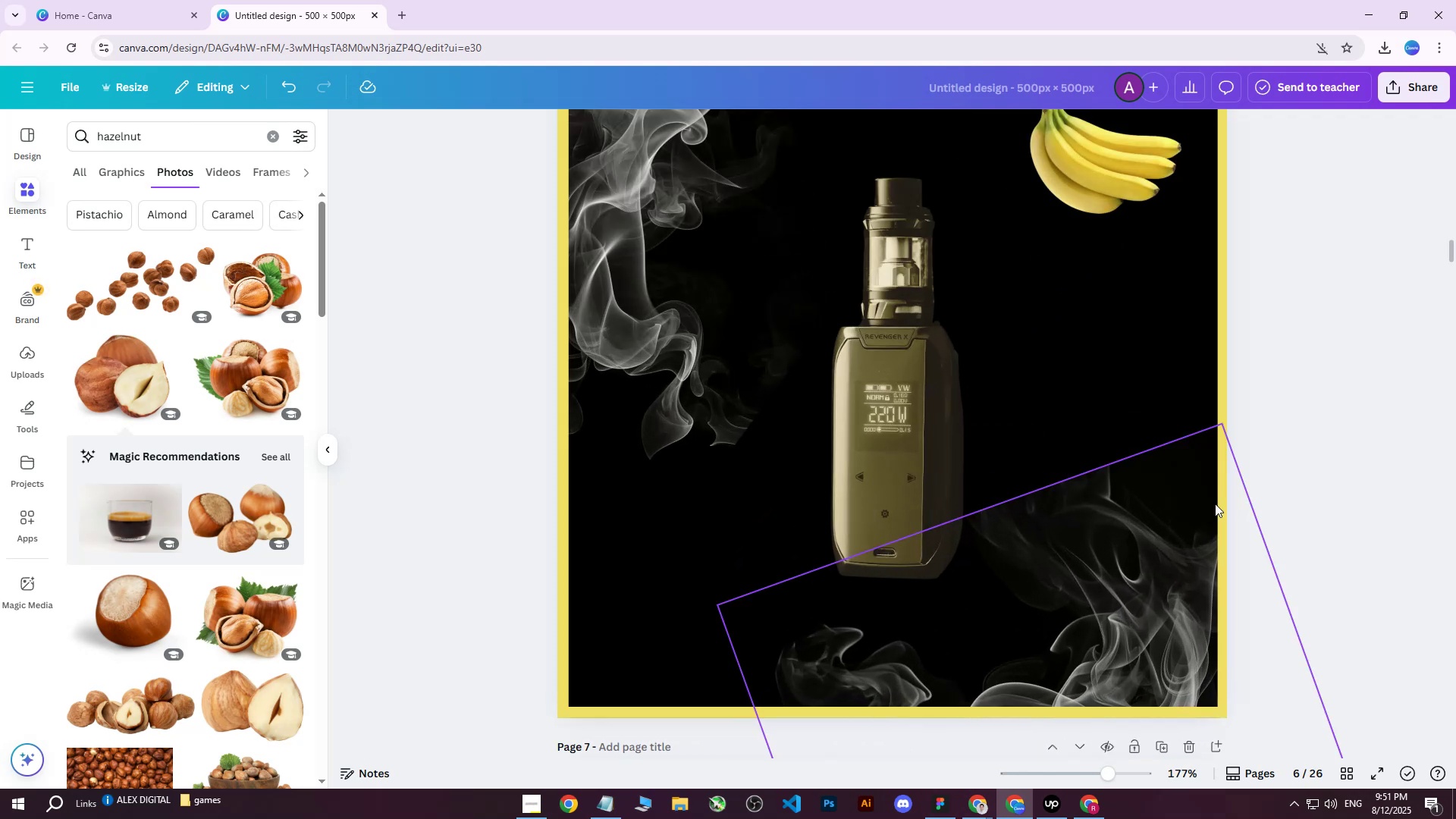 
hold_key(key=ControlLeft, duration=1.1)
scroll: coordinate [1215, 504], scroll_direction: down, amount: 2.0
 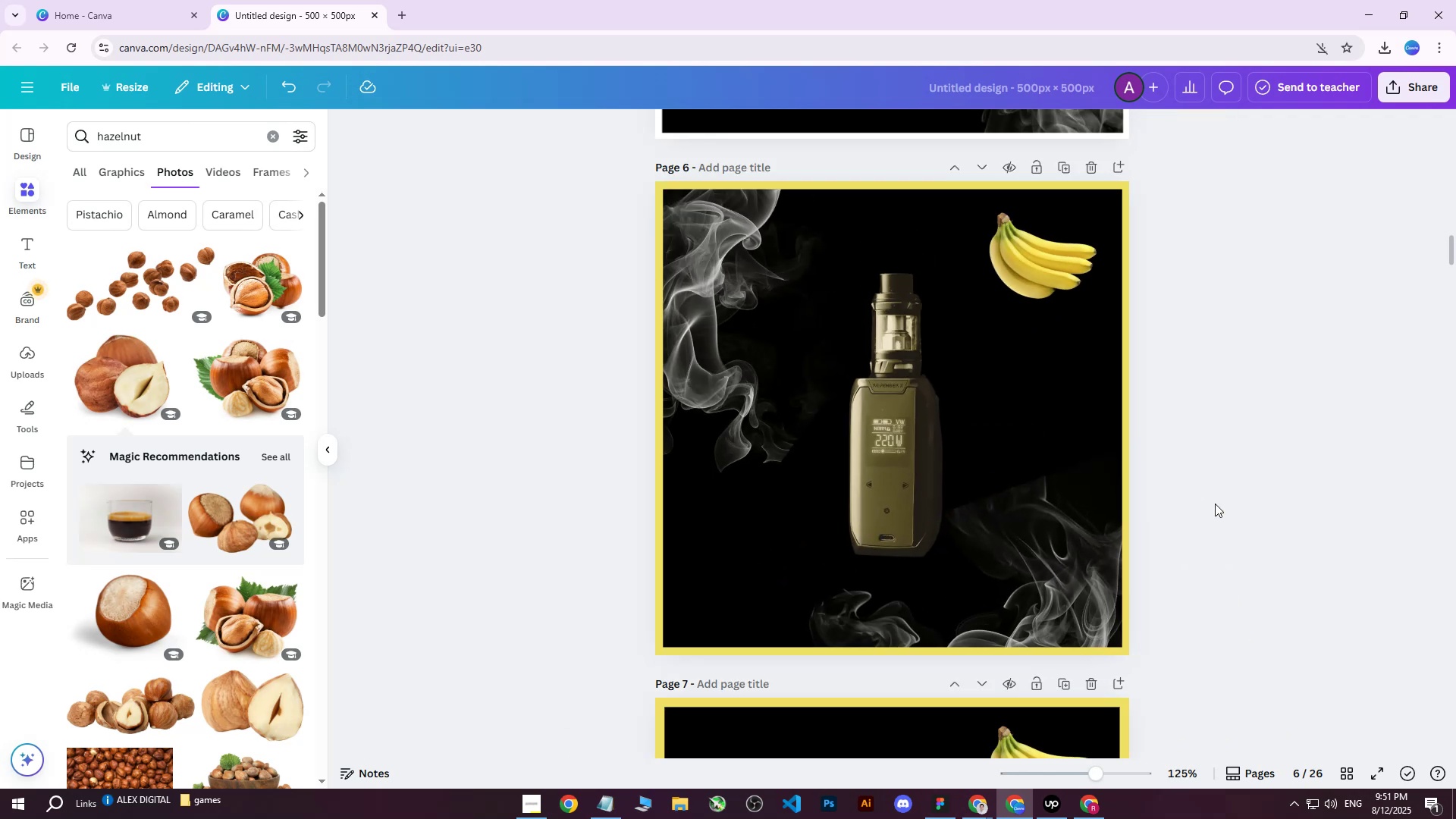 
hold_key(key=ControlLeft, duration=1.32)
scroll: coordinate [530, 233], scroll_direction: down, amount: 1.0
 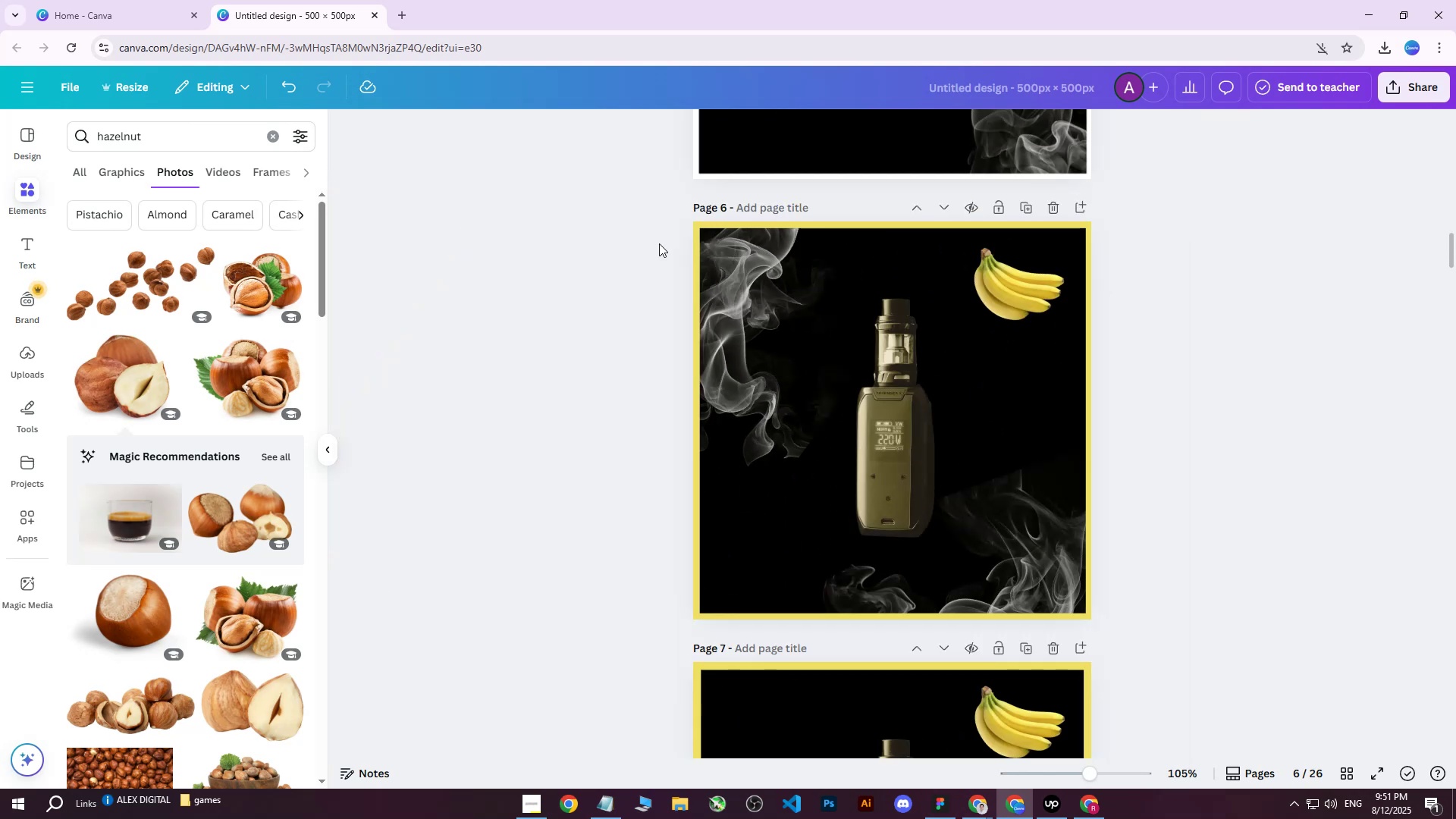 
hold_key(key=ControlLeft, duration=1.5)
scroll: coordinate [578, 283], scroll_direction: up, amount: 5.0
 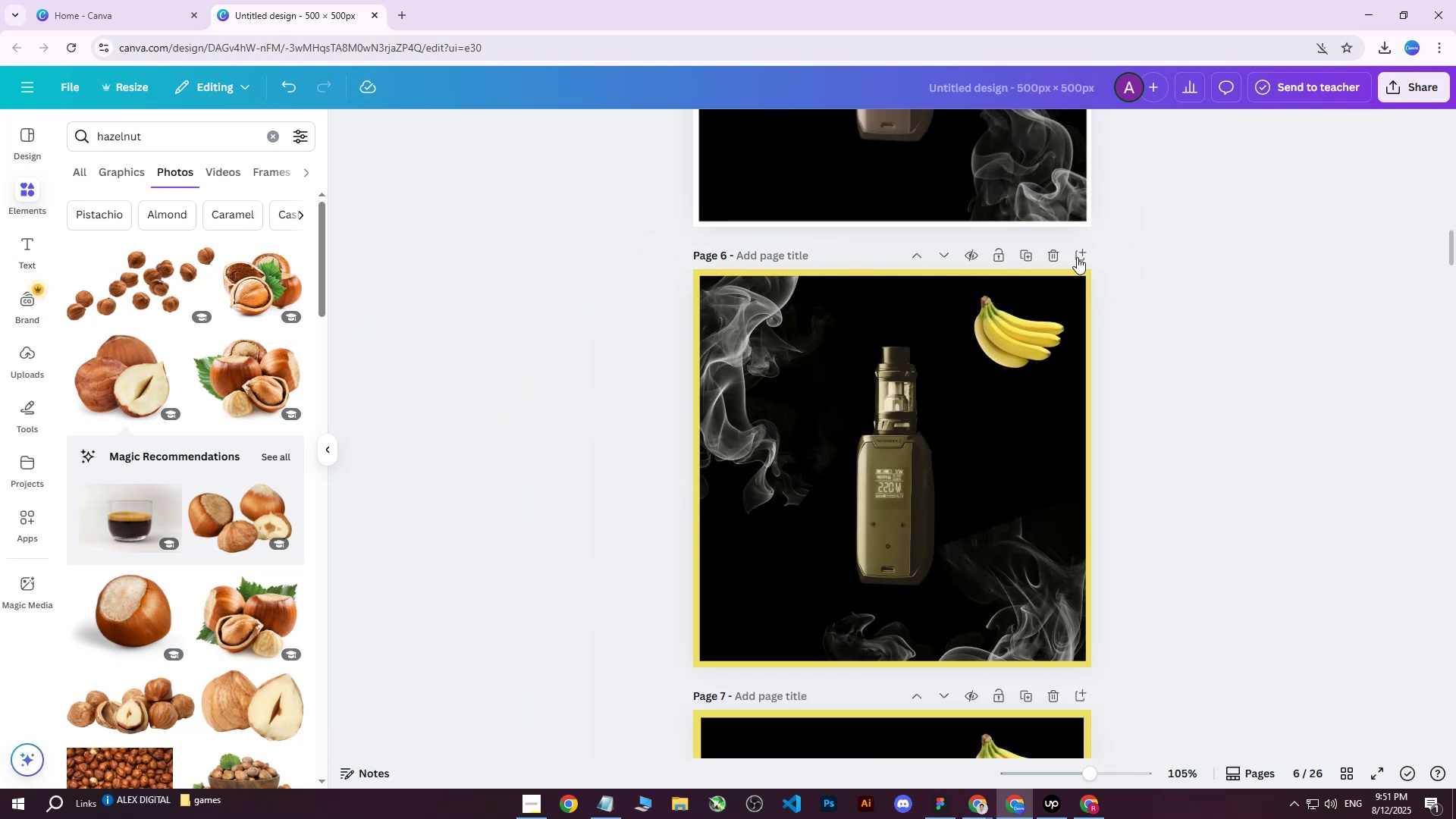 
hold_key(key=ControlLeft, duration=0.34)
 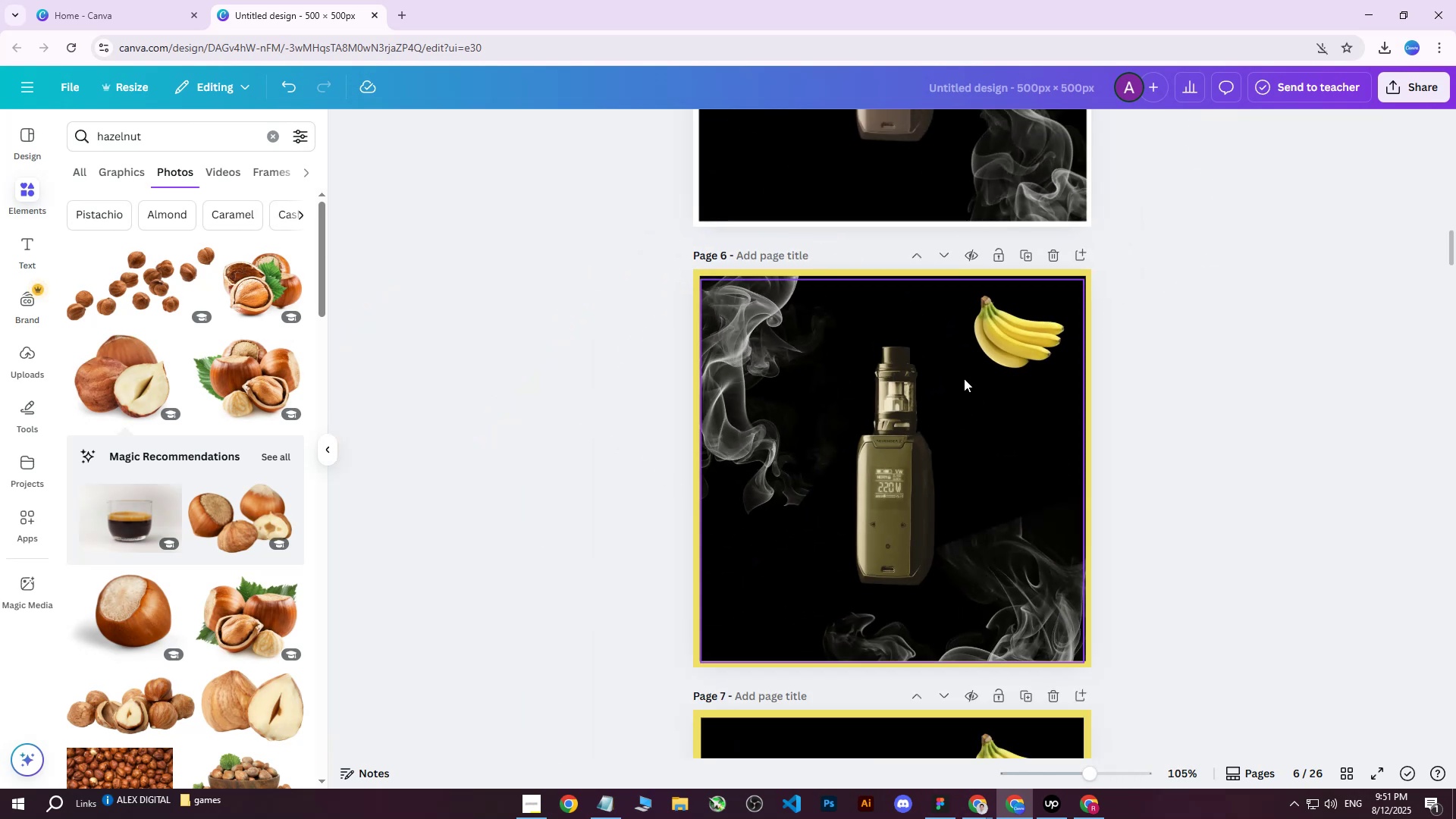 
left_click([964, 378])
 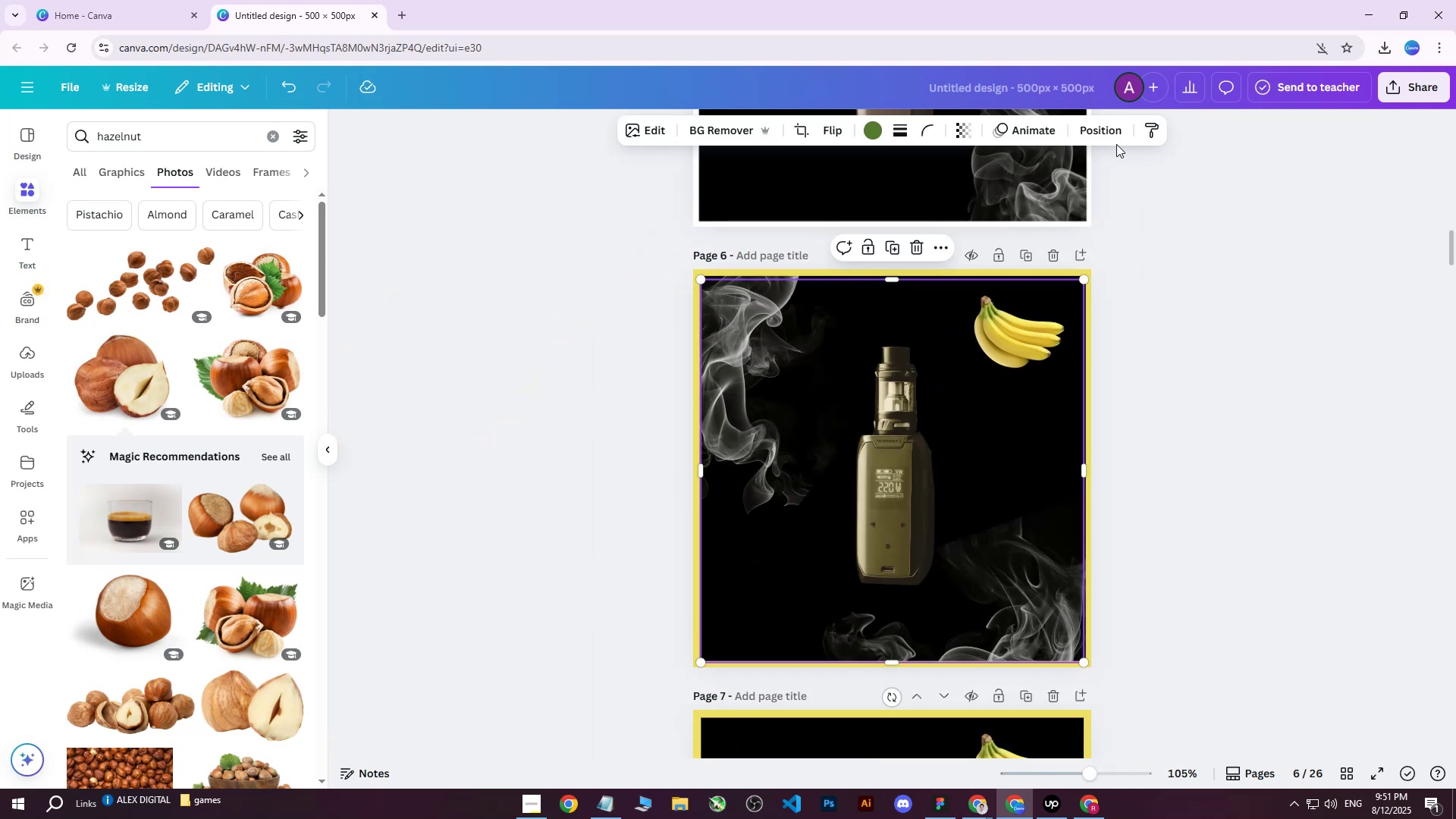 
left_click([1104, 132])
 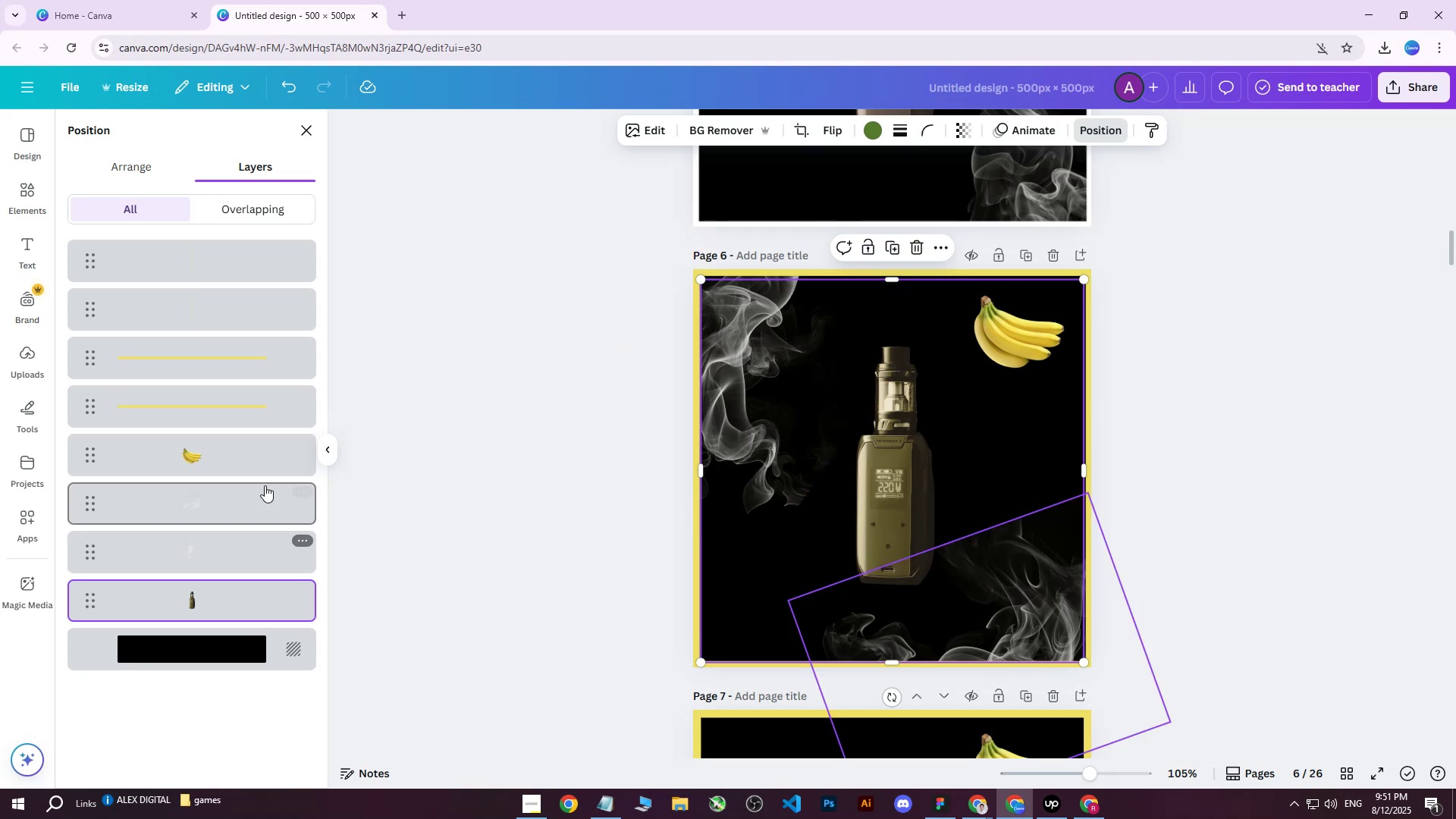 
left_click([612, 495])
 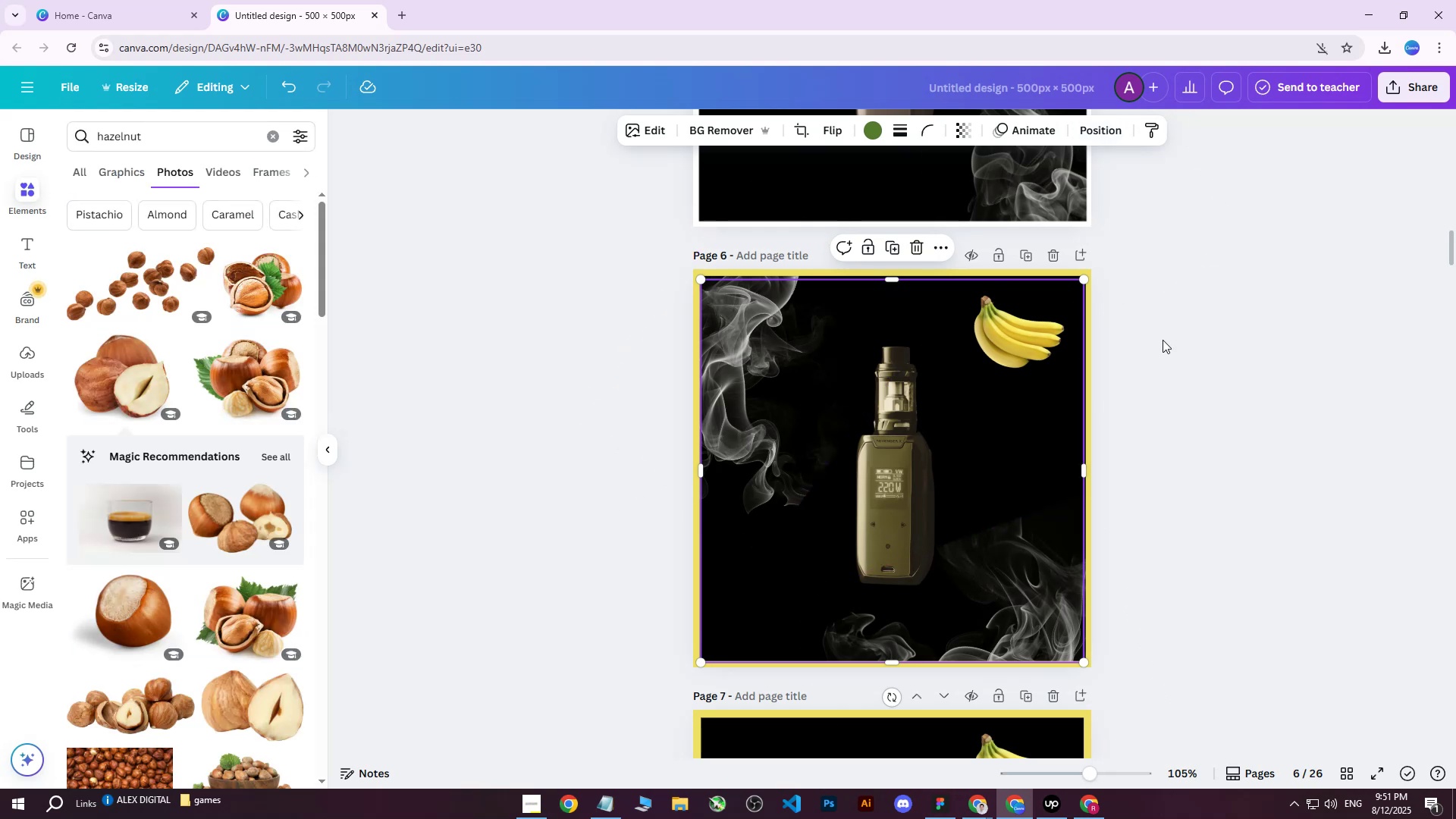 
left_click([1173, 337])
 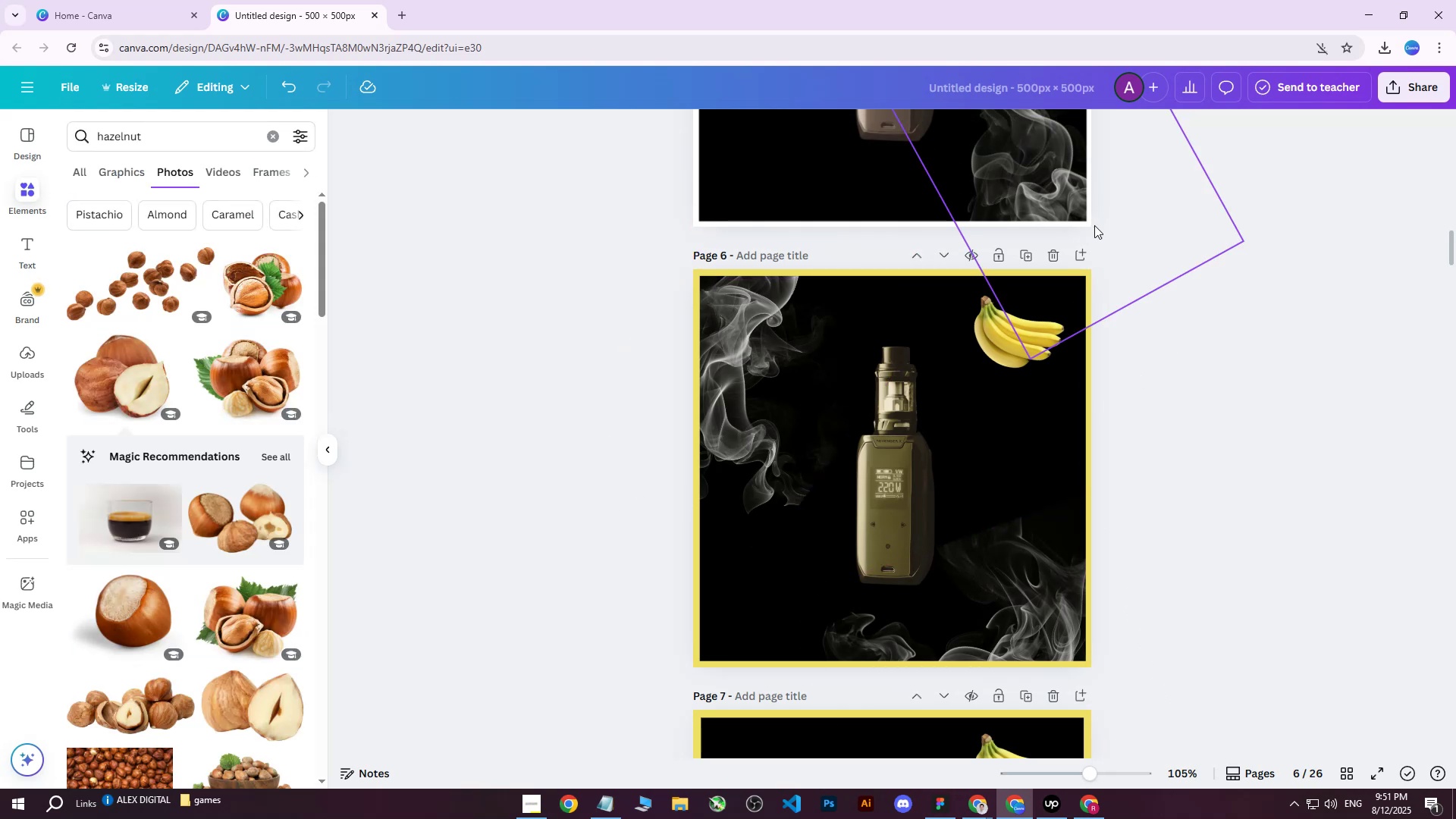 
left_click([1410, 90])
 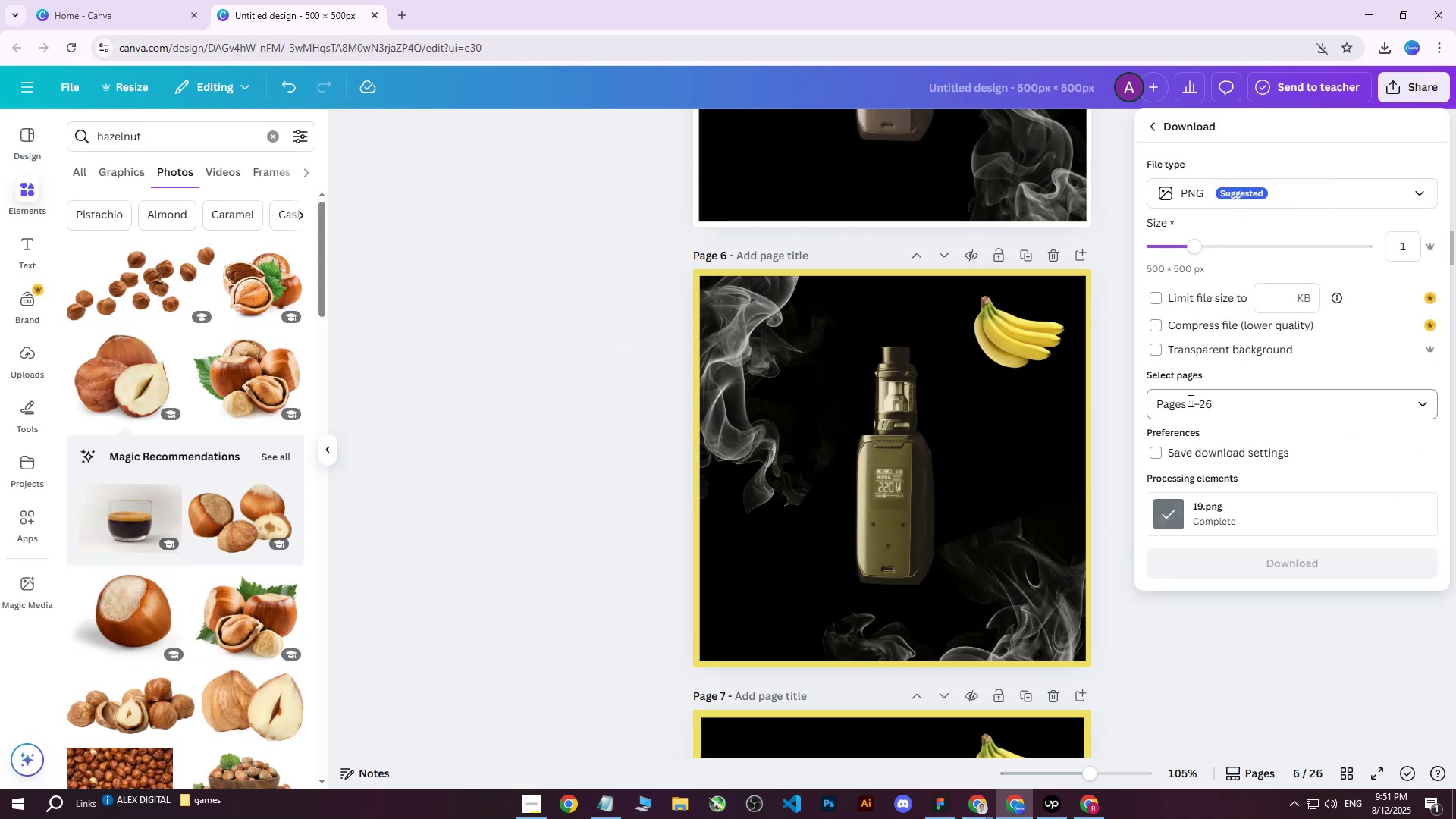 
double_click([1190, 403])
 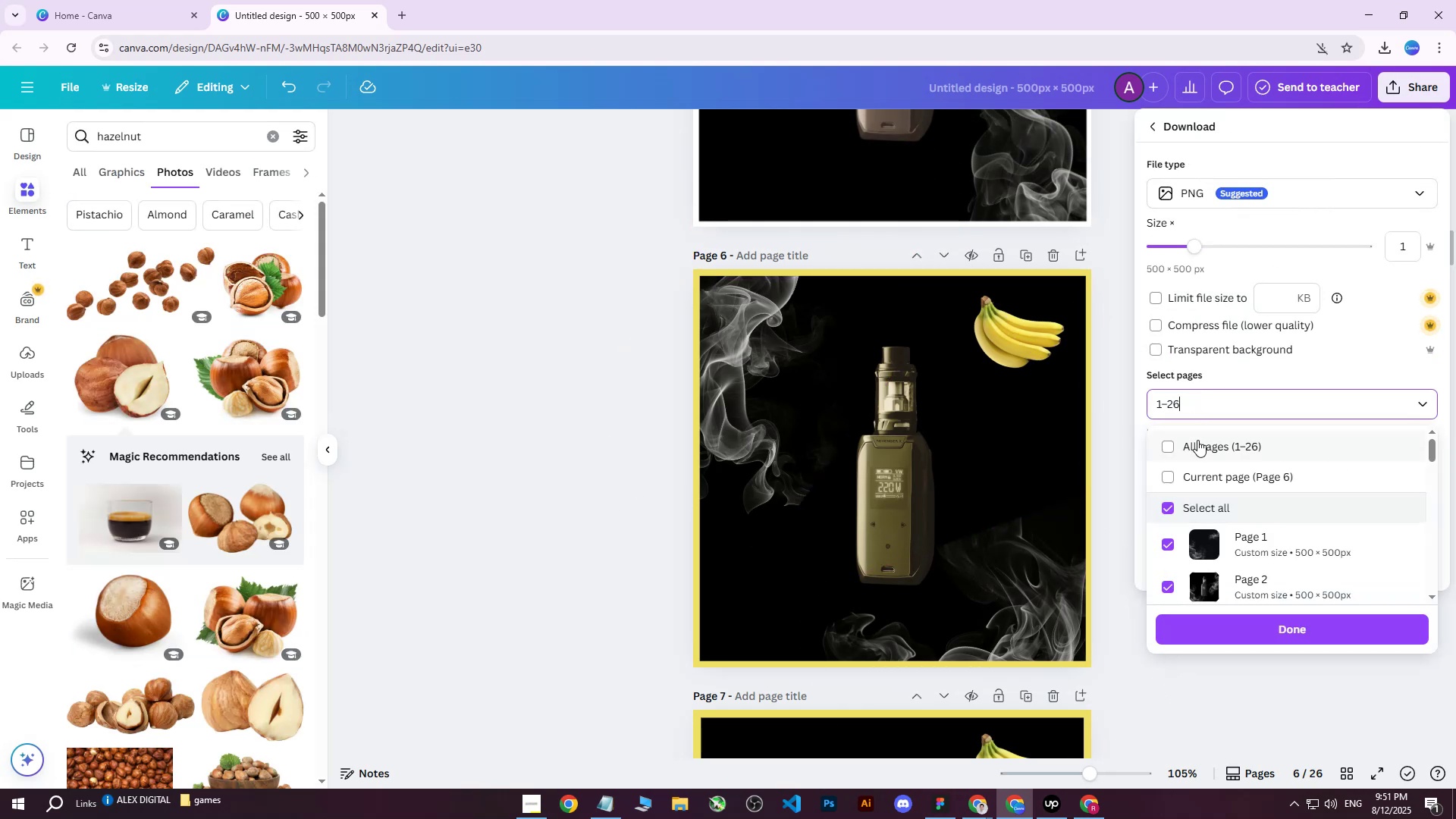 
triple_click([1197, 440])
 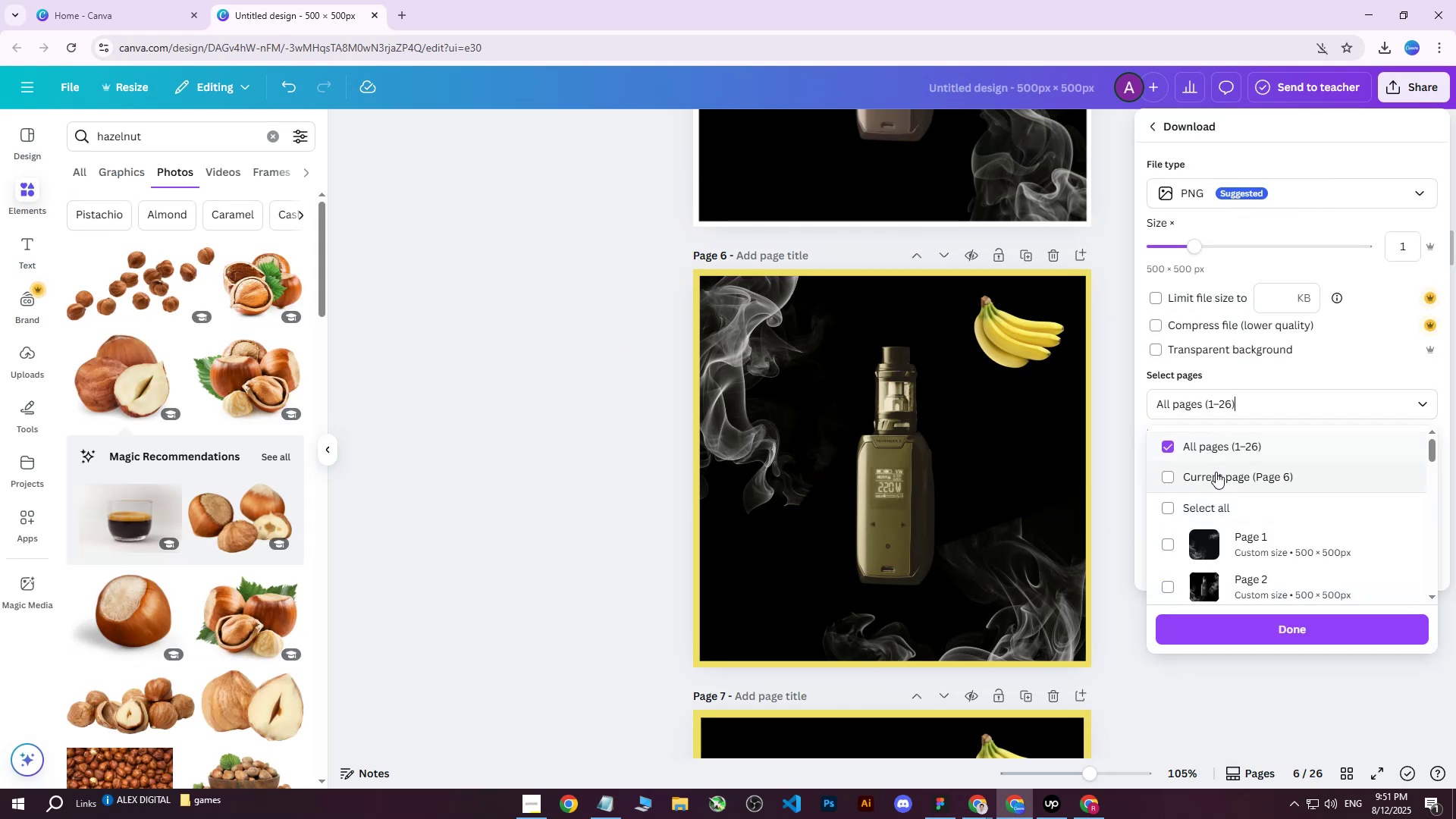 
triple_click([1216, 472])
 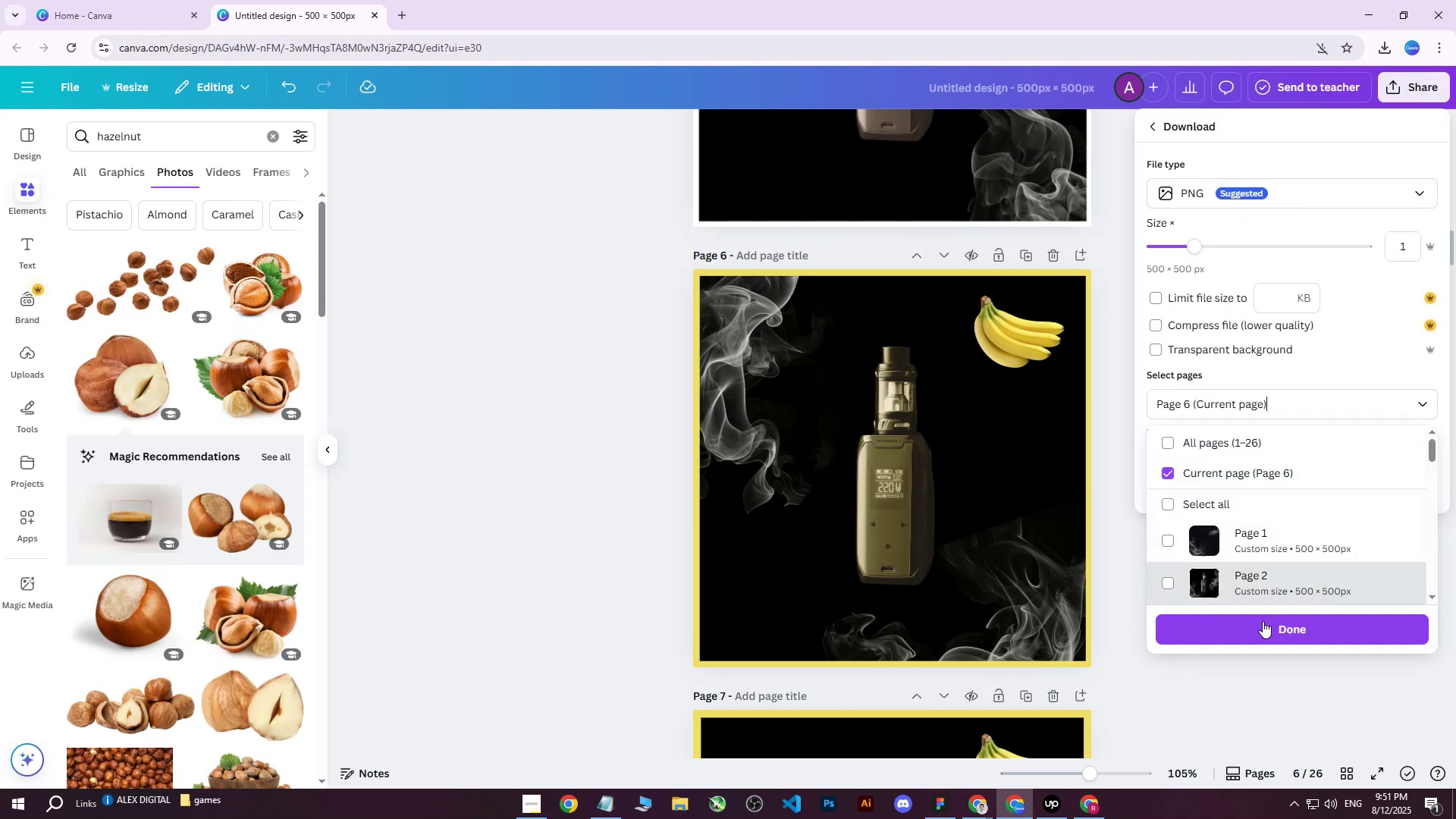 
left_click([1260, 626])
 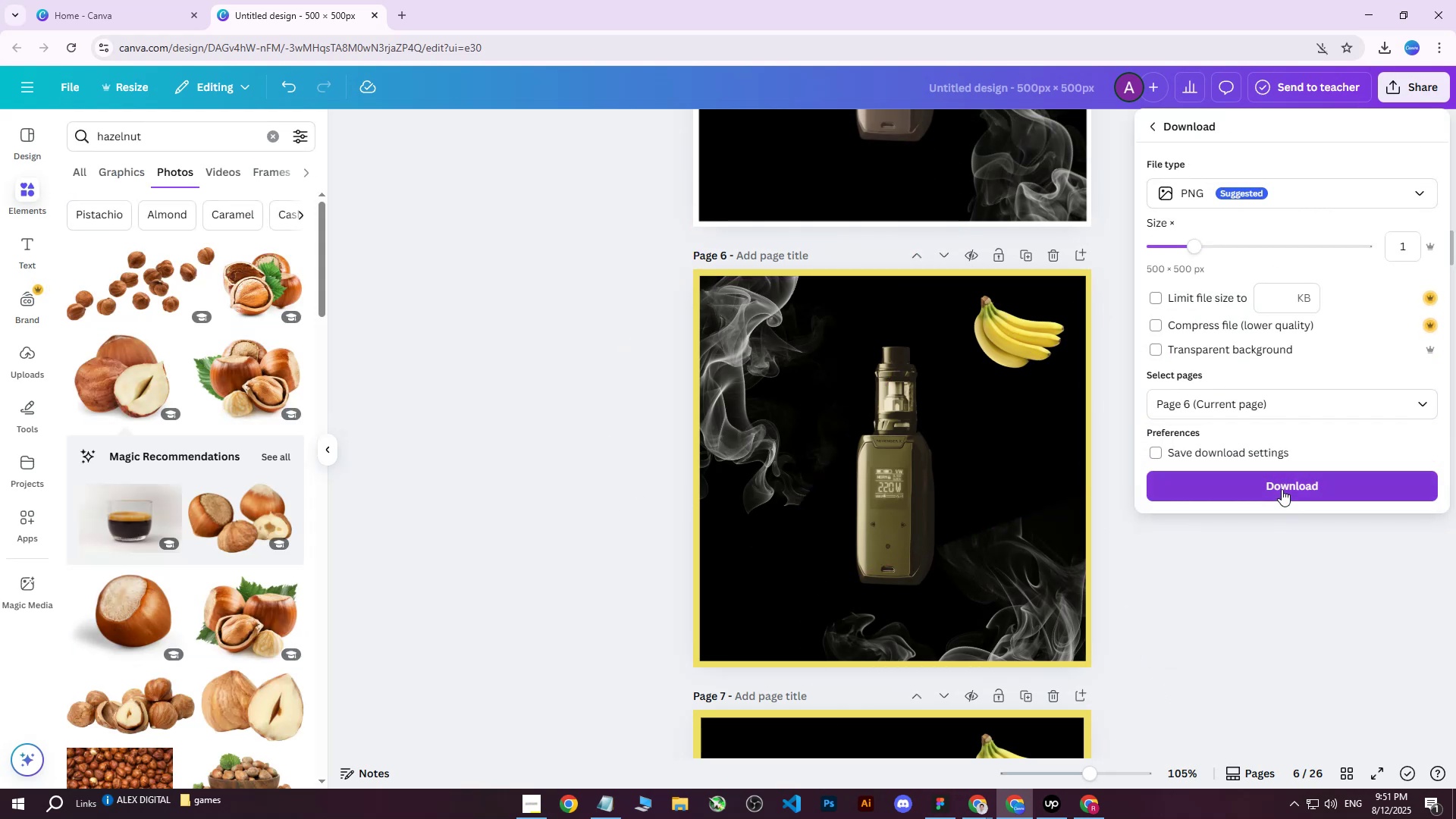 
left_click([1282, 489])
 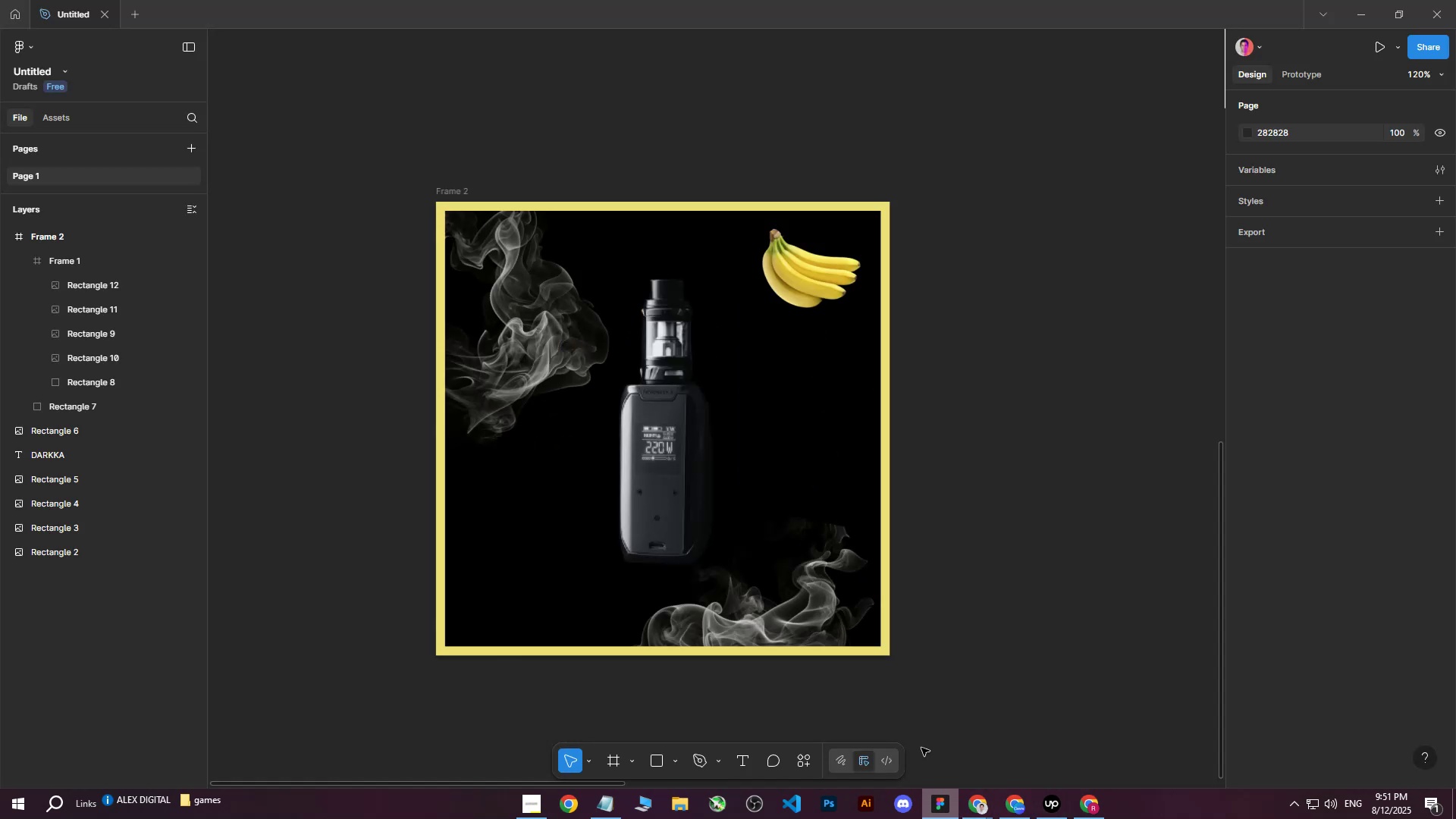 
left_click([642, 406])
 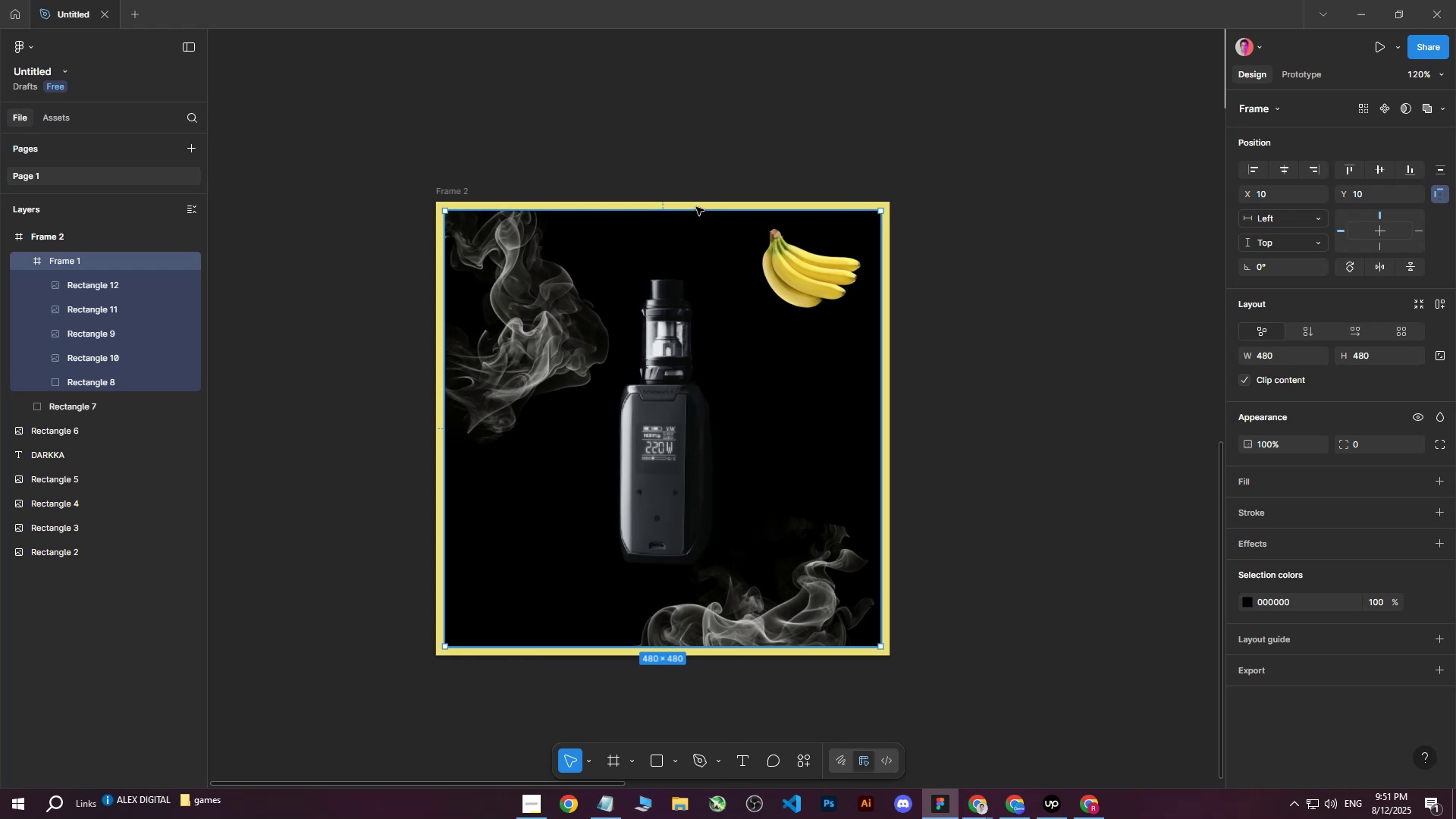 
left_click([555, 167])
 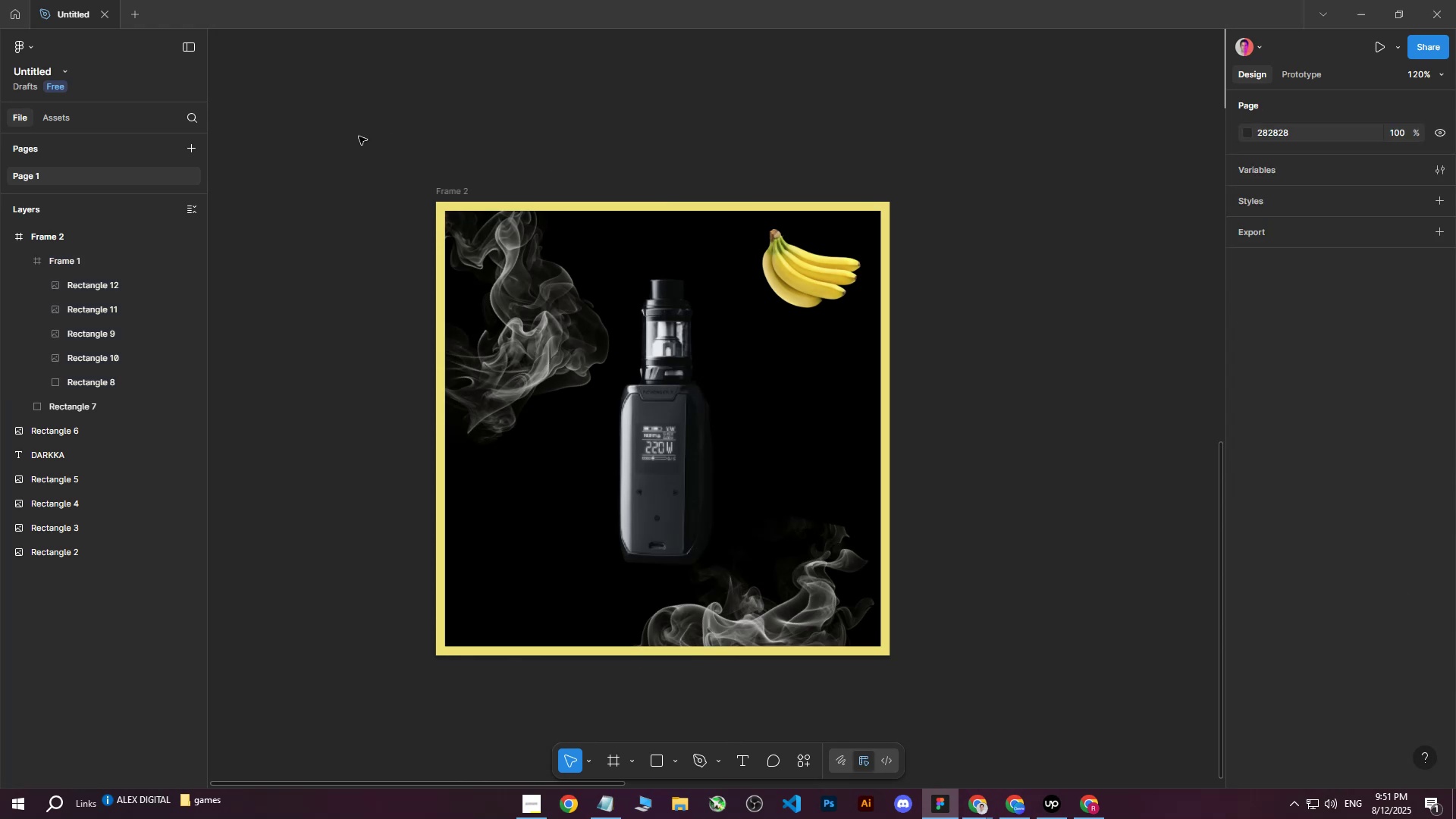 
left_click_drag(start_coordinate=[359, 136], to_coordinate=[998, 708])
 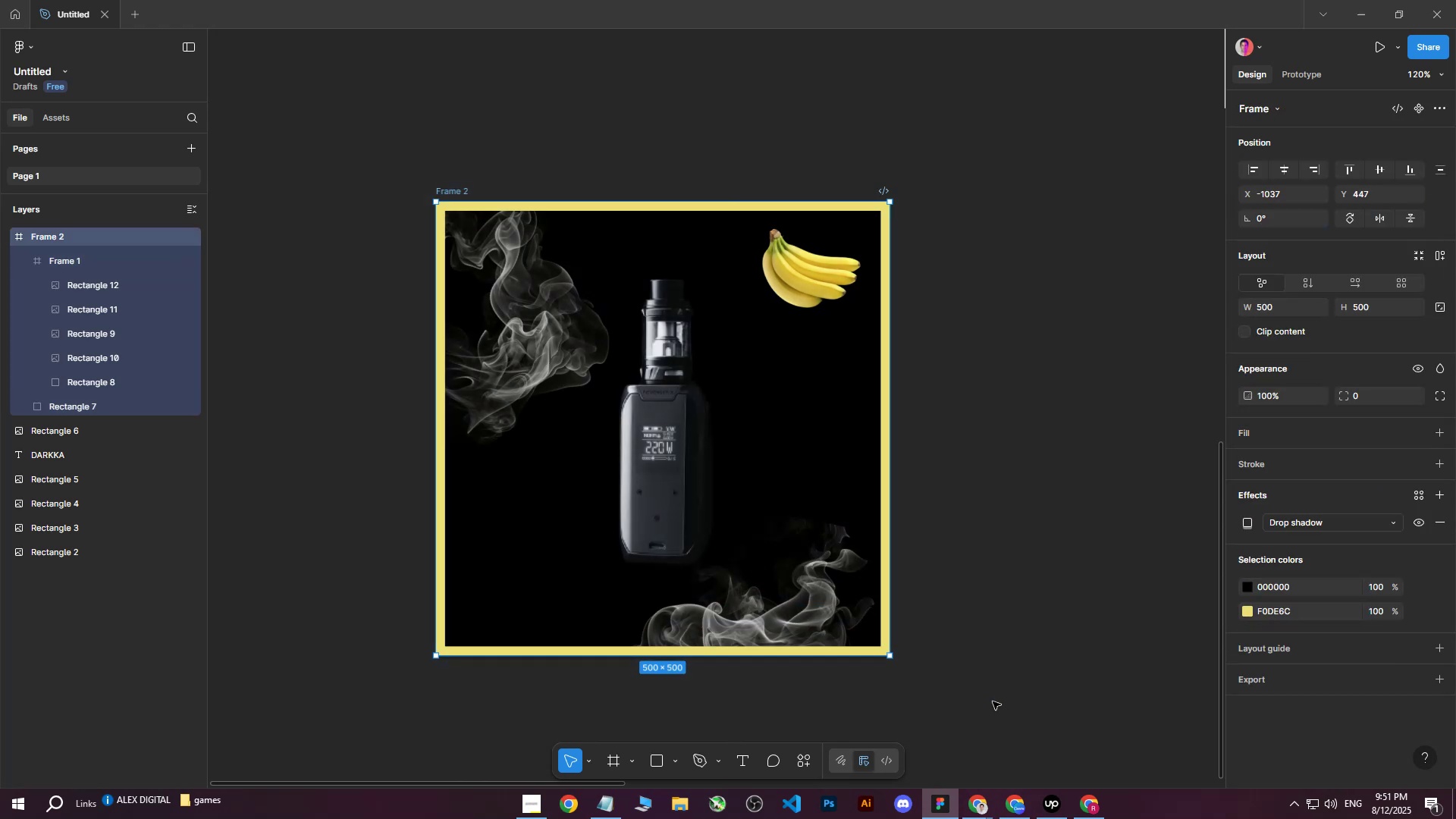 
key(Delete)
 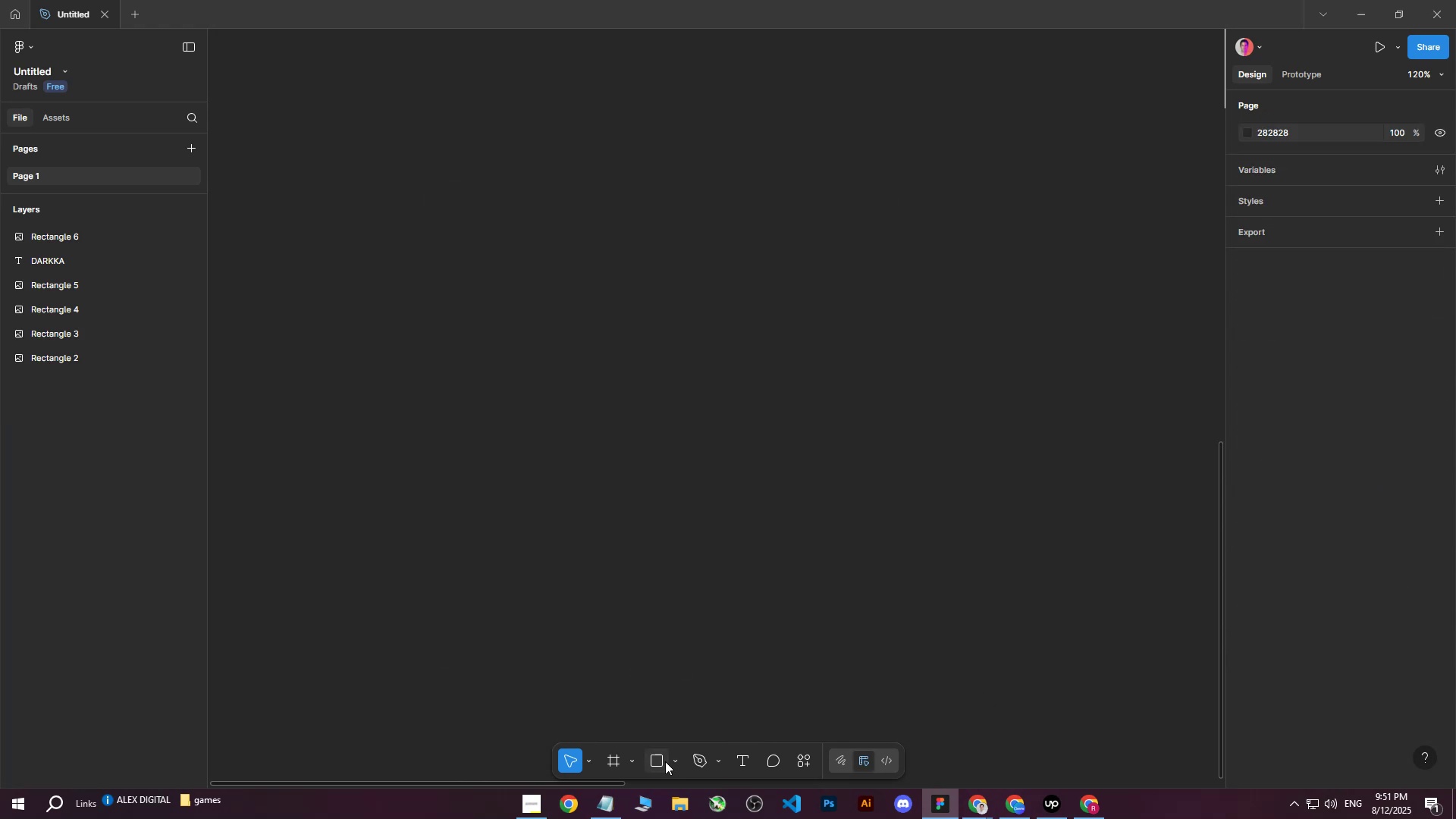 
left_click([664, 761])
 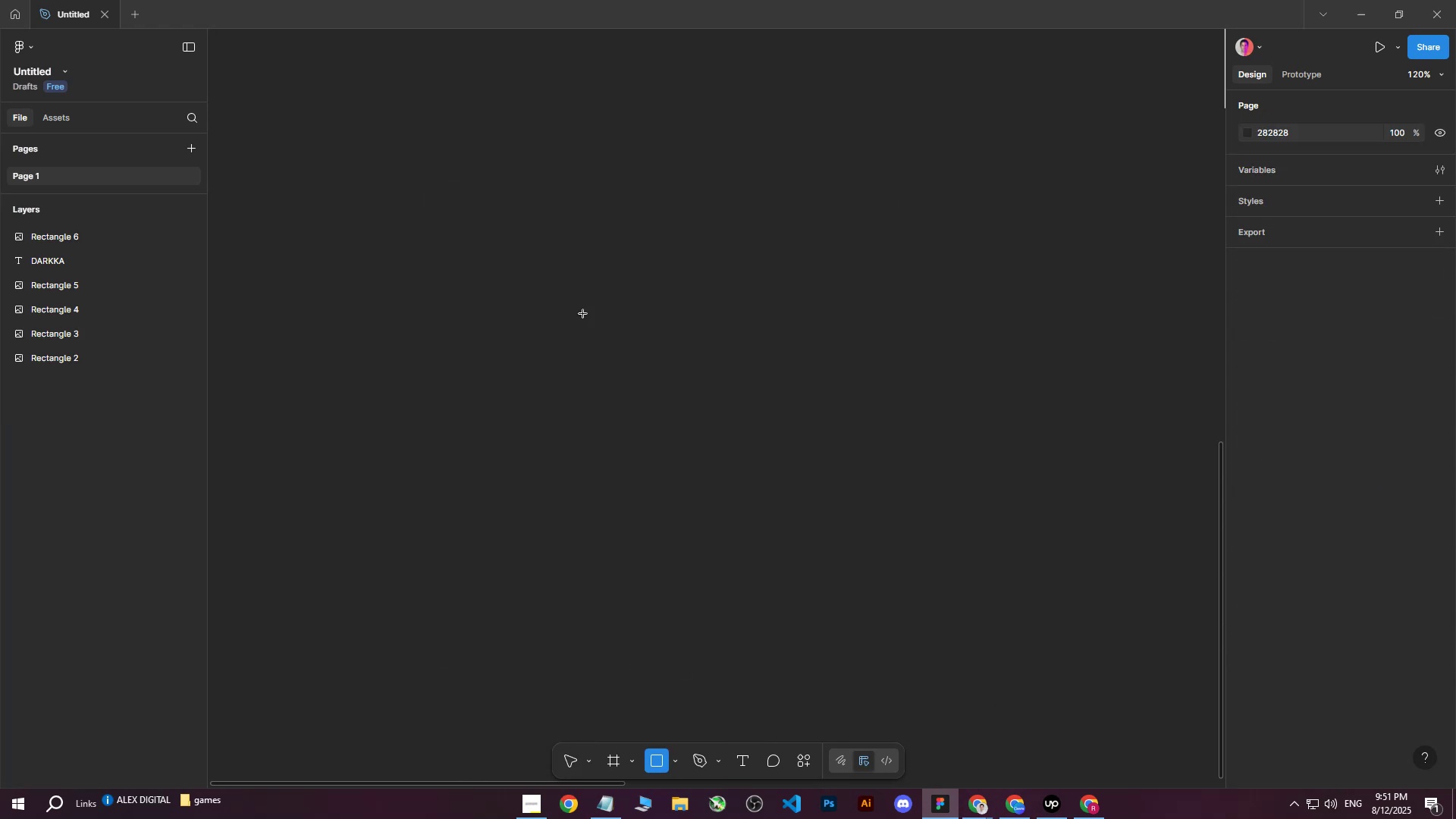 
left_click_drag(start_coordinate=[562, 262], to_coordinate=[786, 498])
 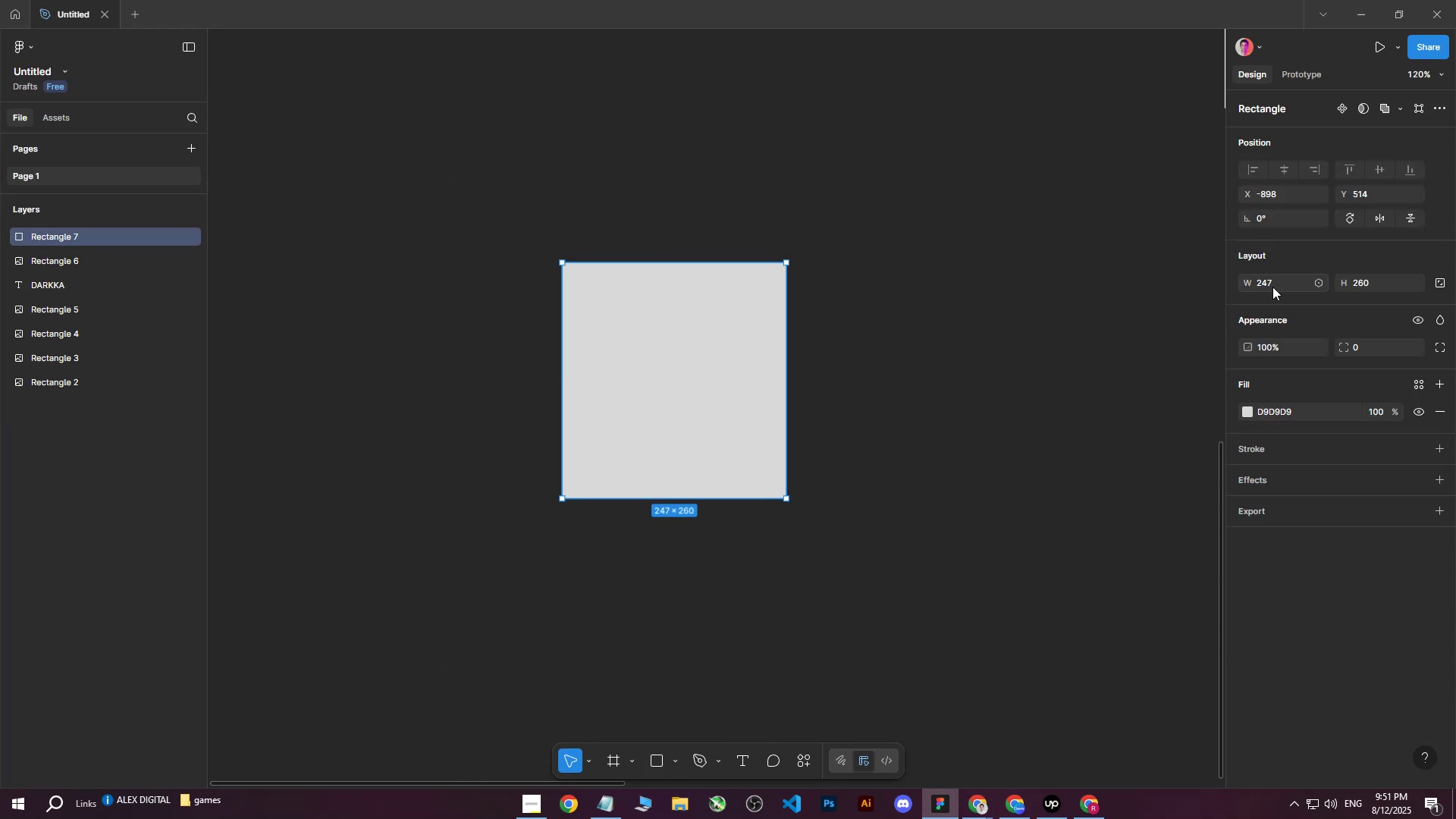 
left_click([1272, 287])
 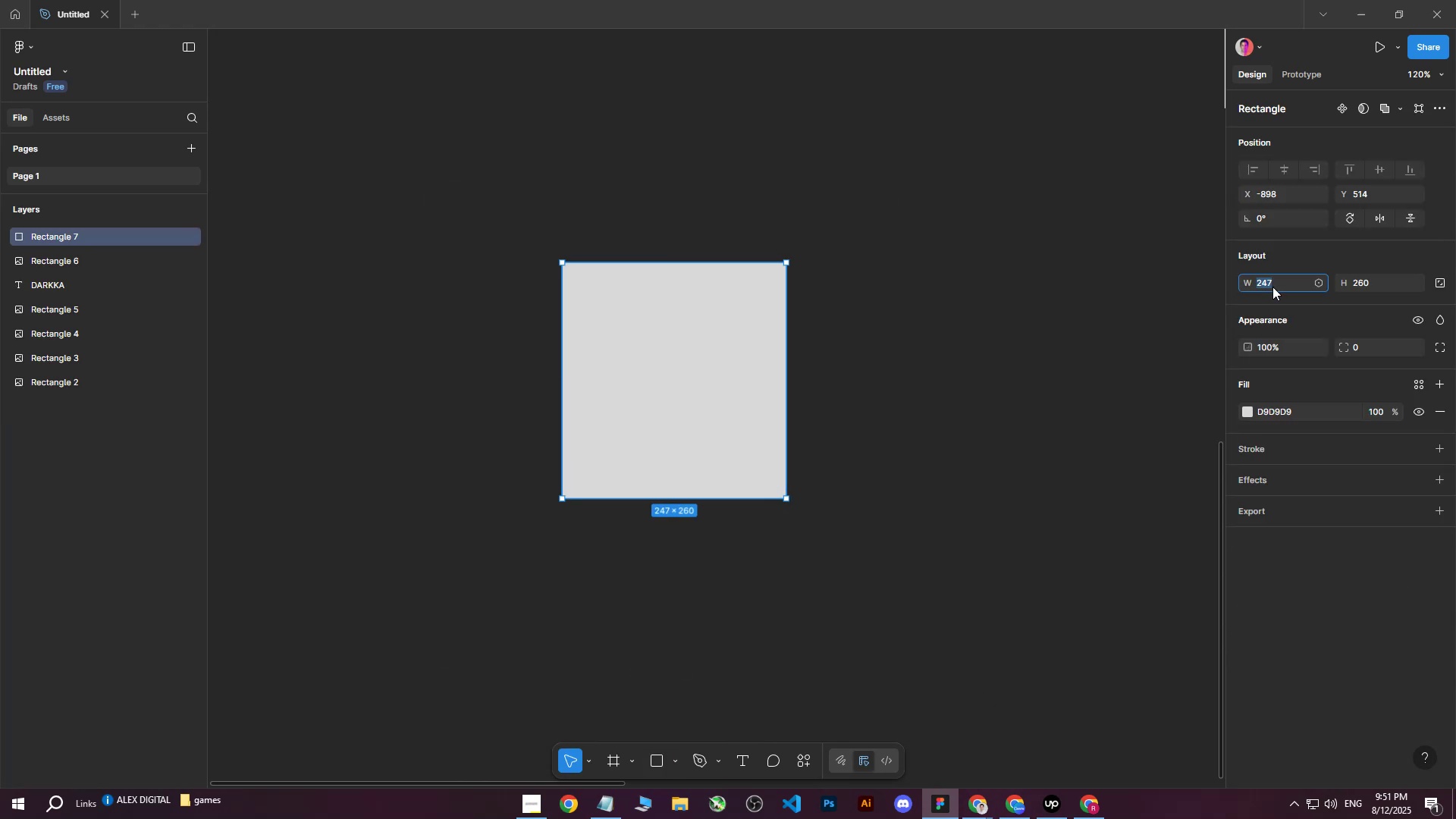 
key(Tab)
type(500)
 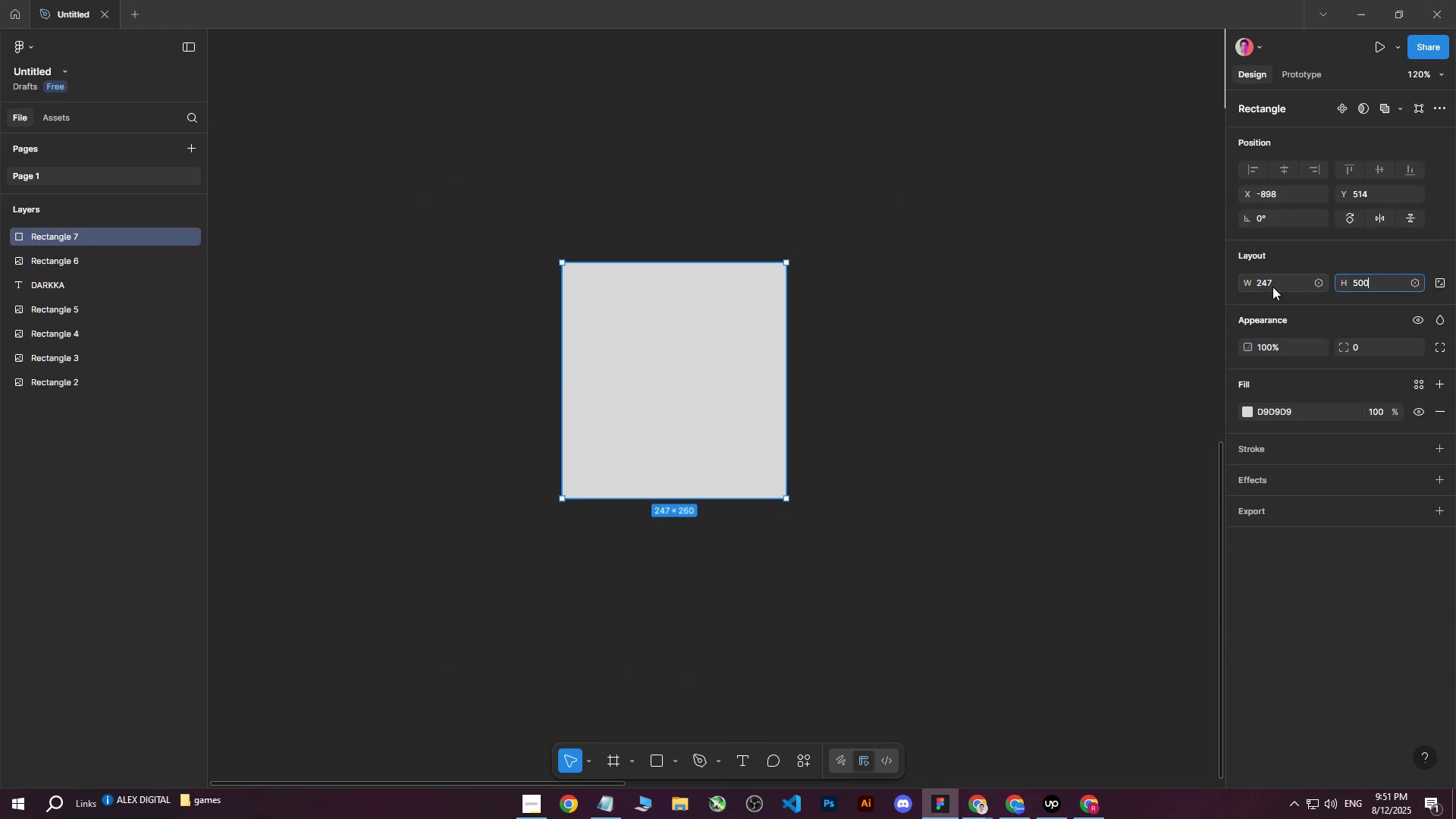 
left_click([1272, 287])
 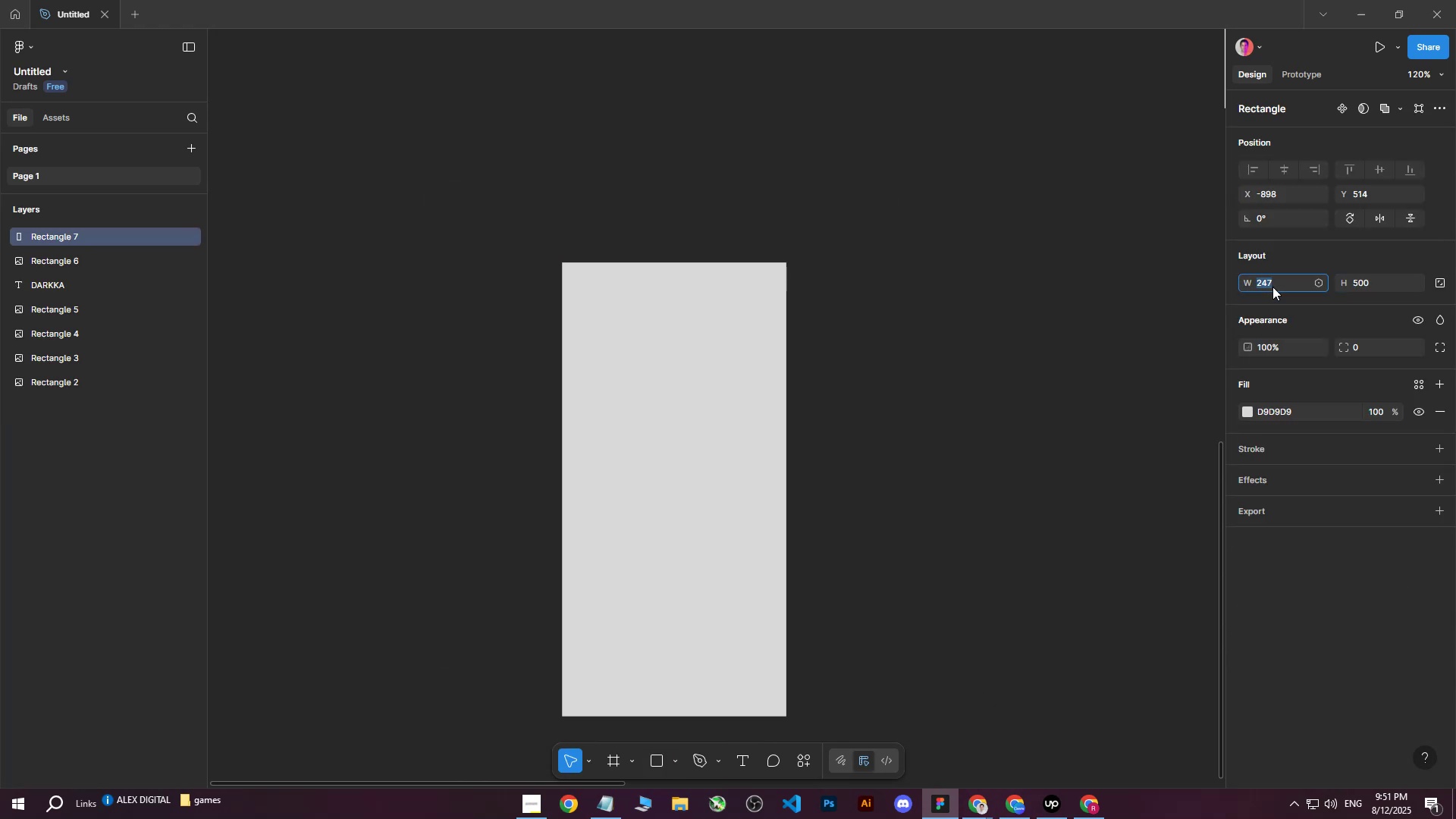 
type(500)
 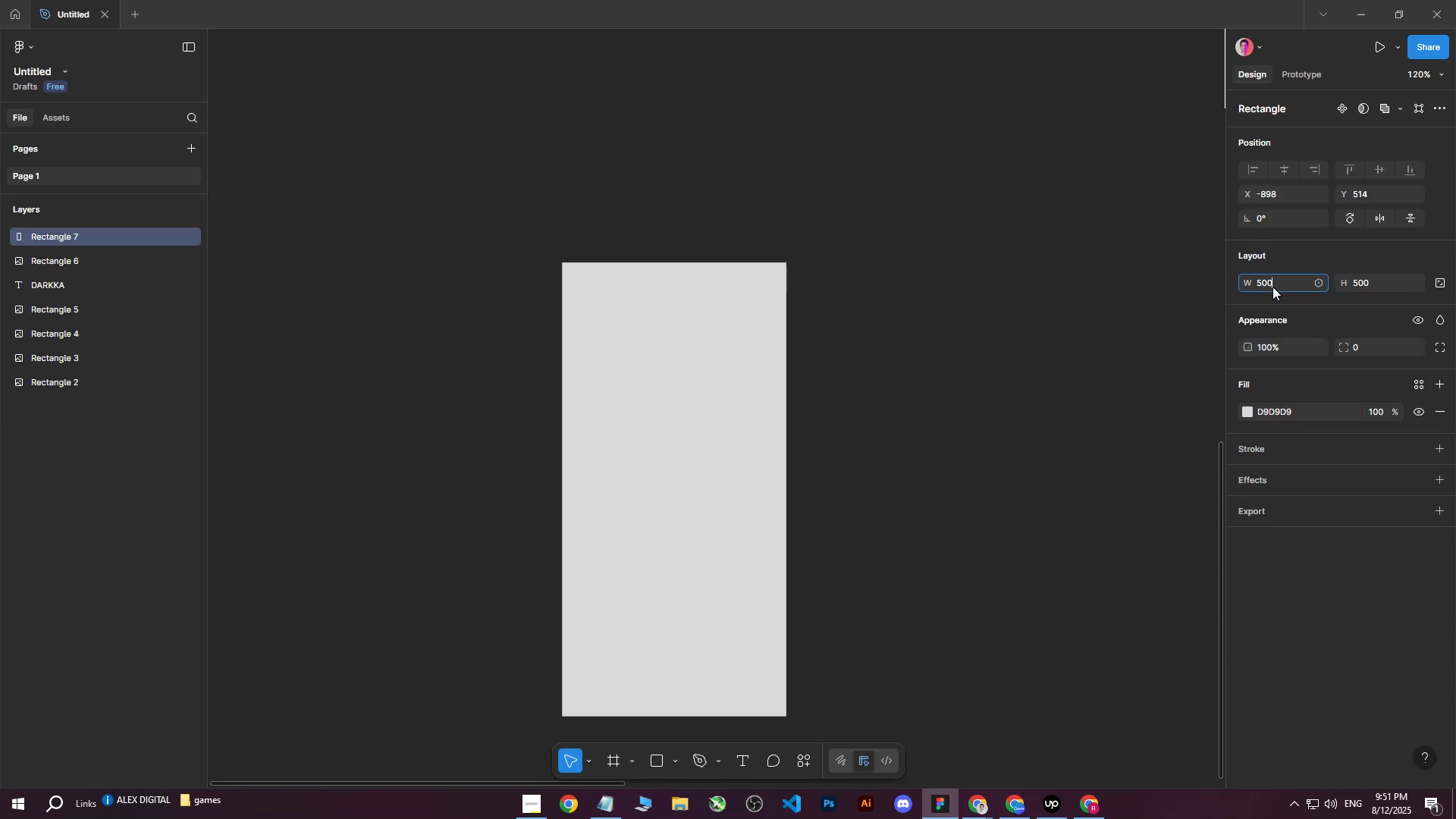 
key(Enter)
 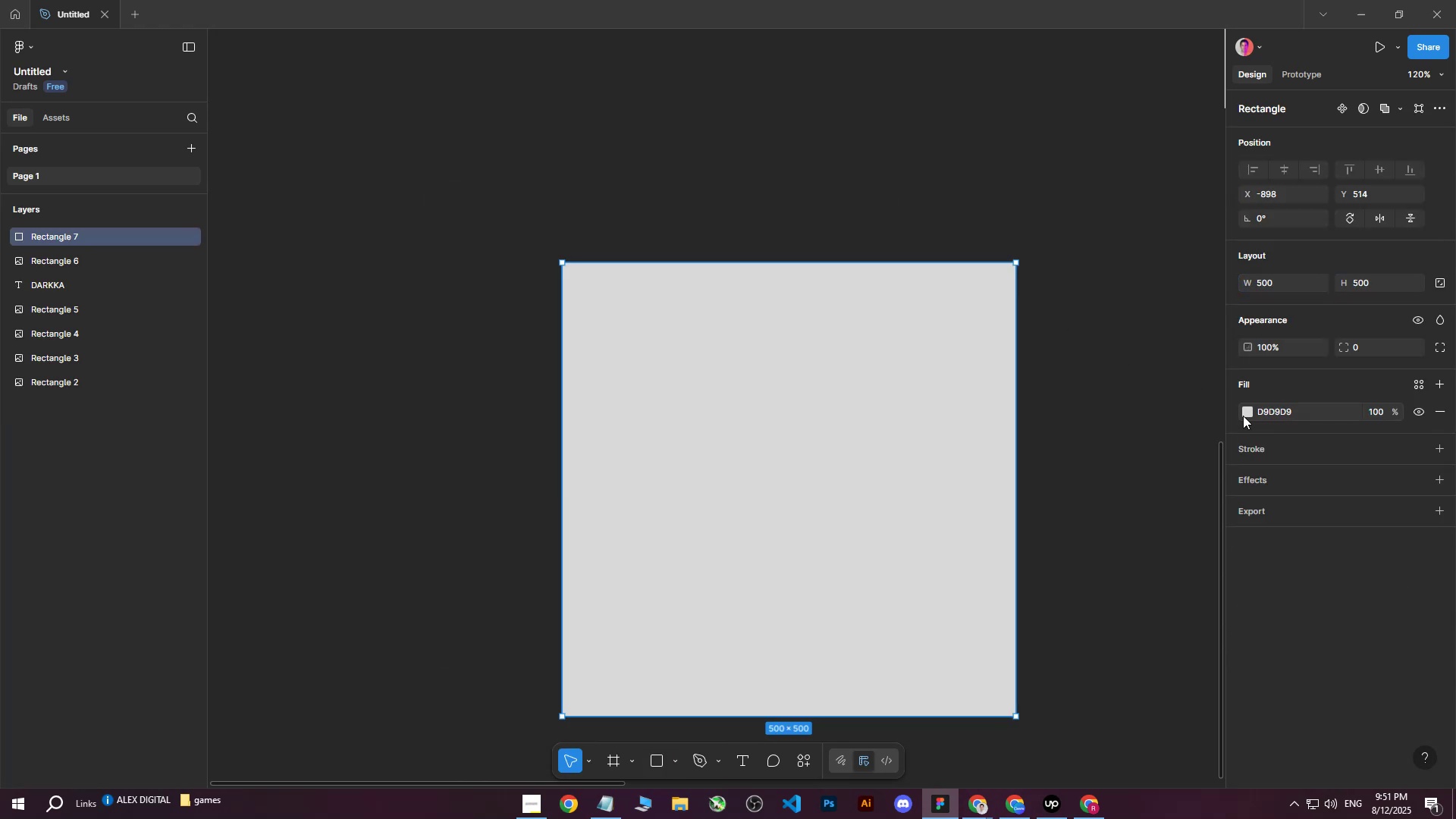 
left_click([1247, 409])
 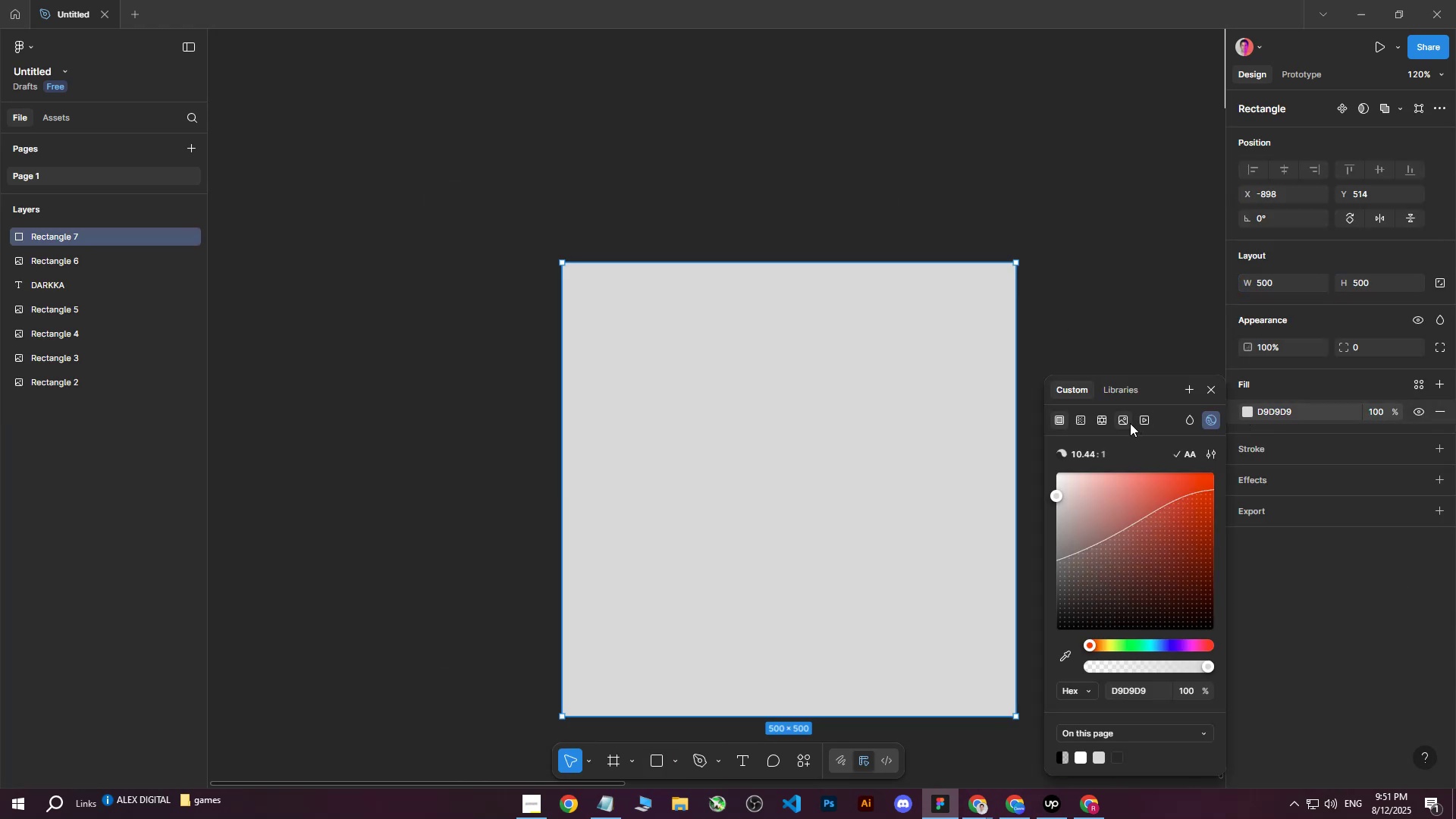 
left_click([1122, 417])
 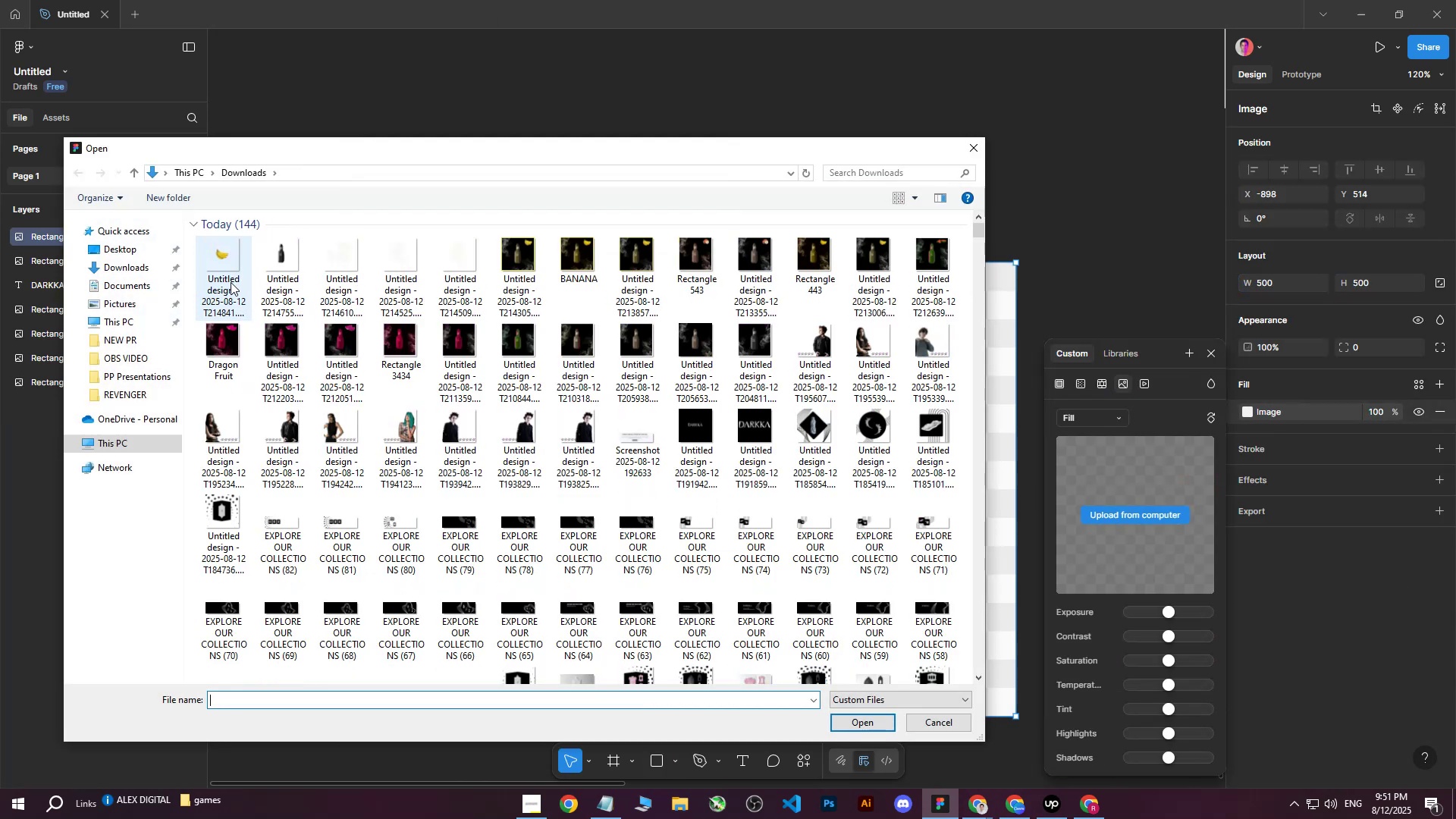 
left_click([219, 259])
 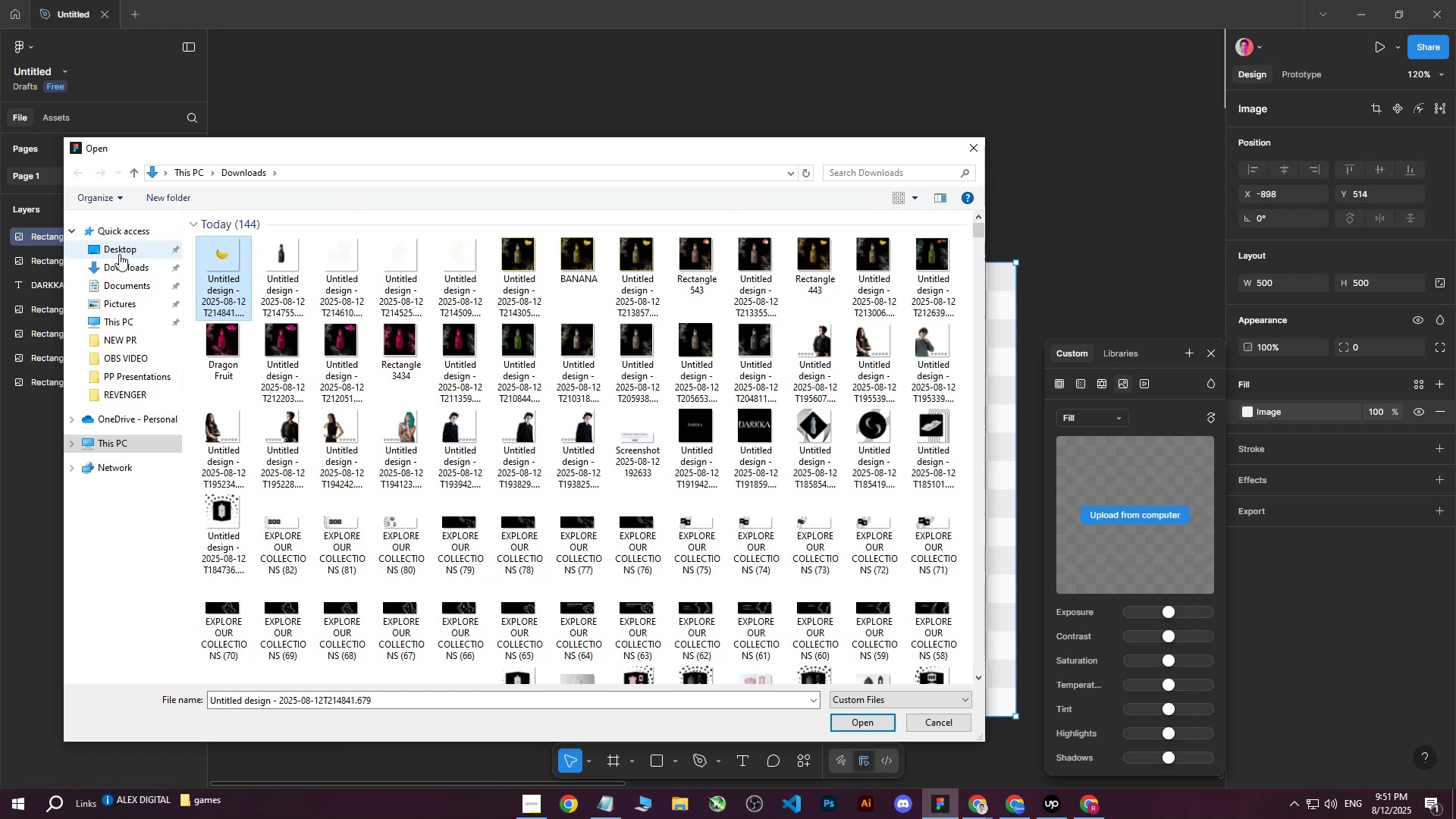 
double_click([115, 271])
 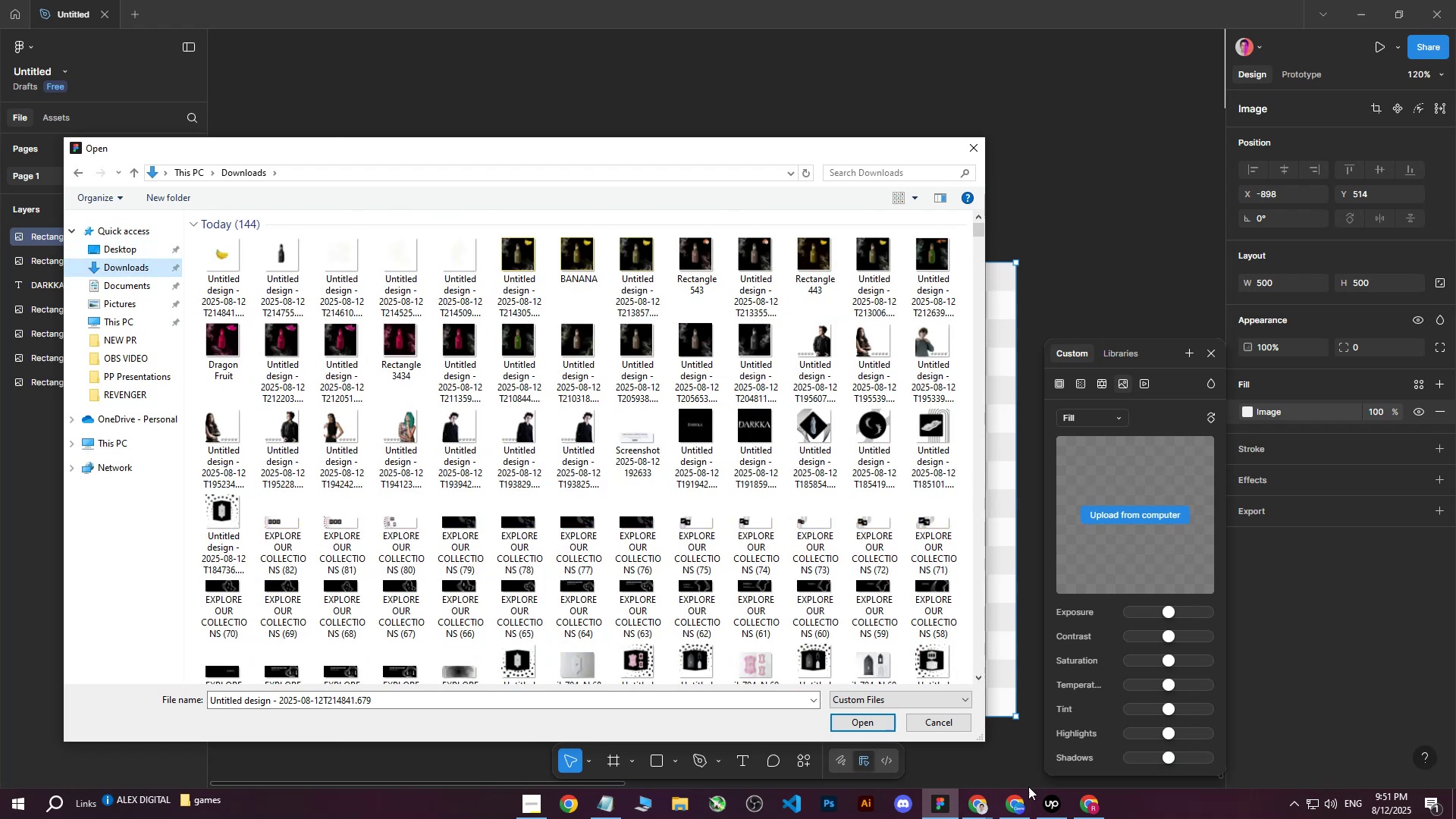 
left_click([1023, 801])
 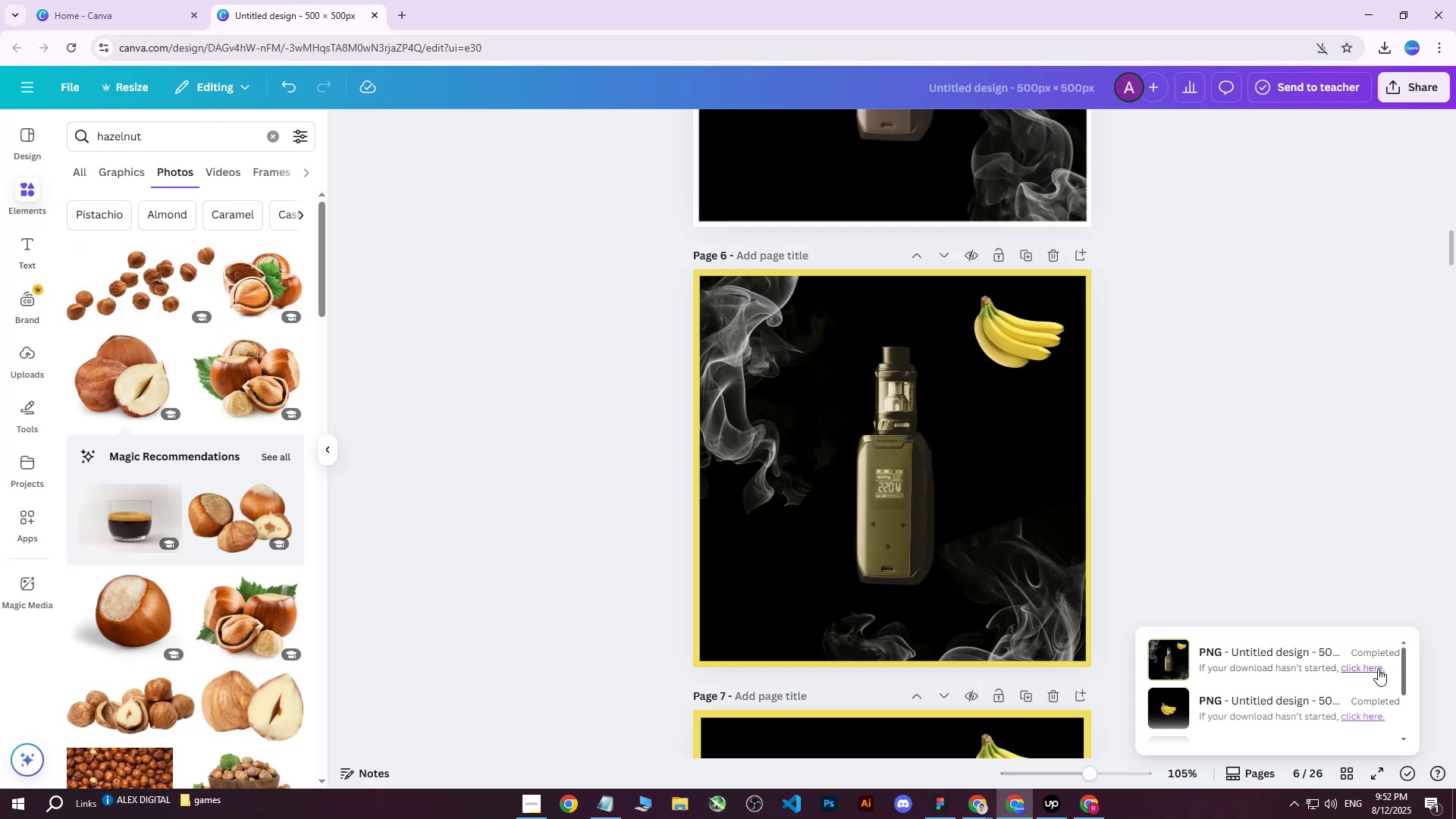 
left_click([1374, 672])
 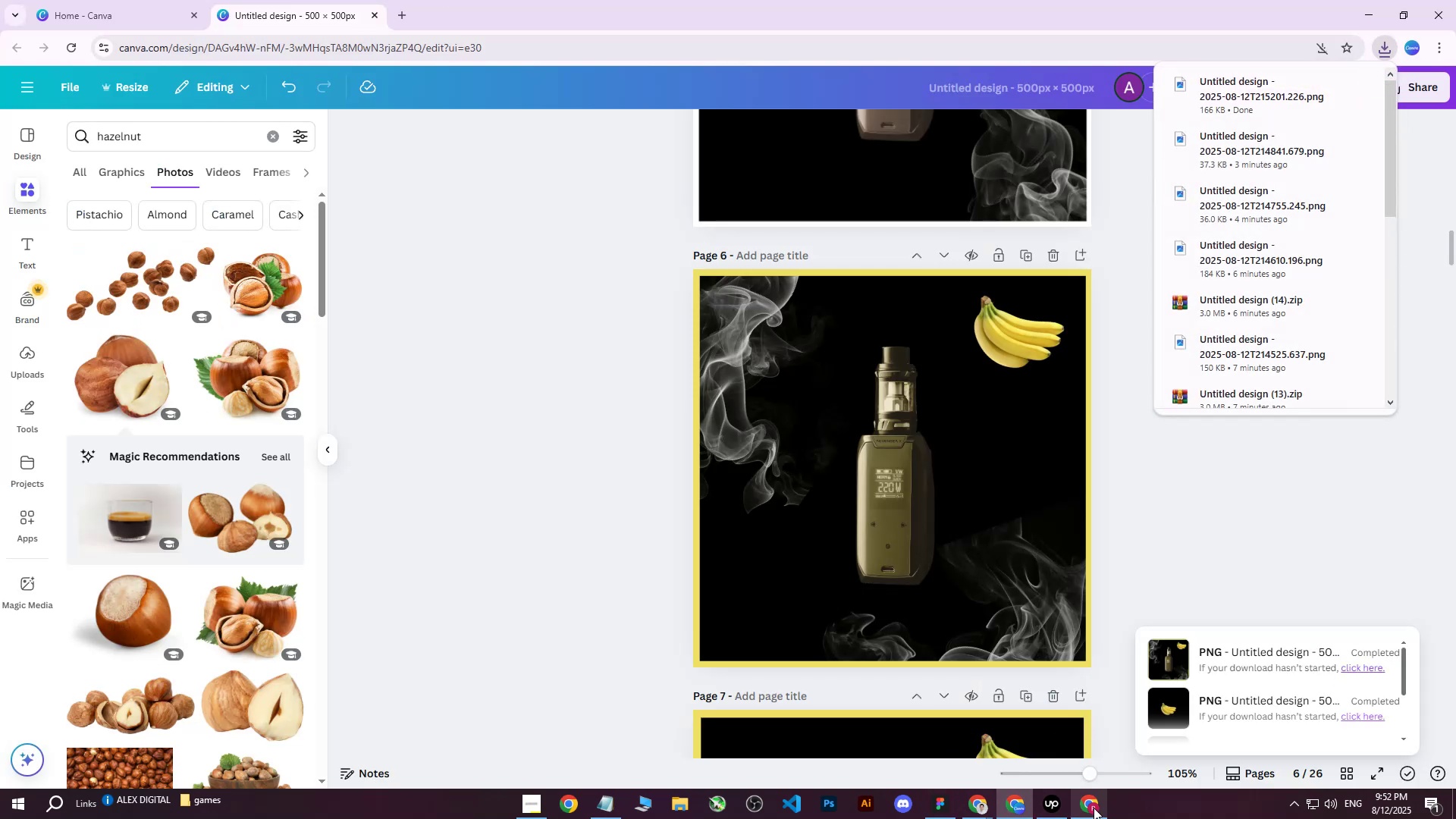 
left_click([1094, 808])
 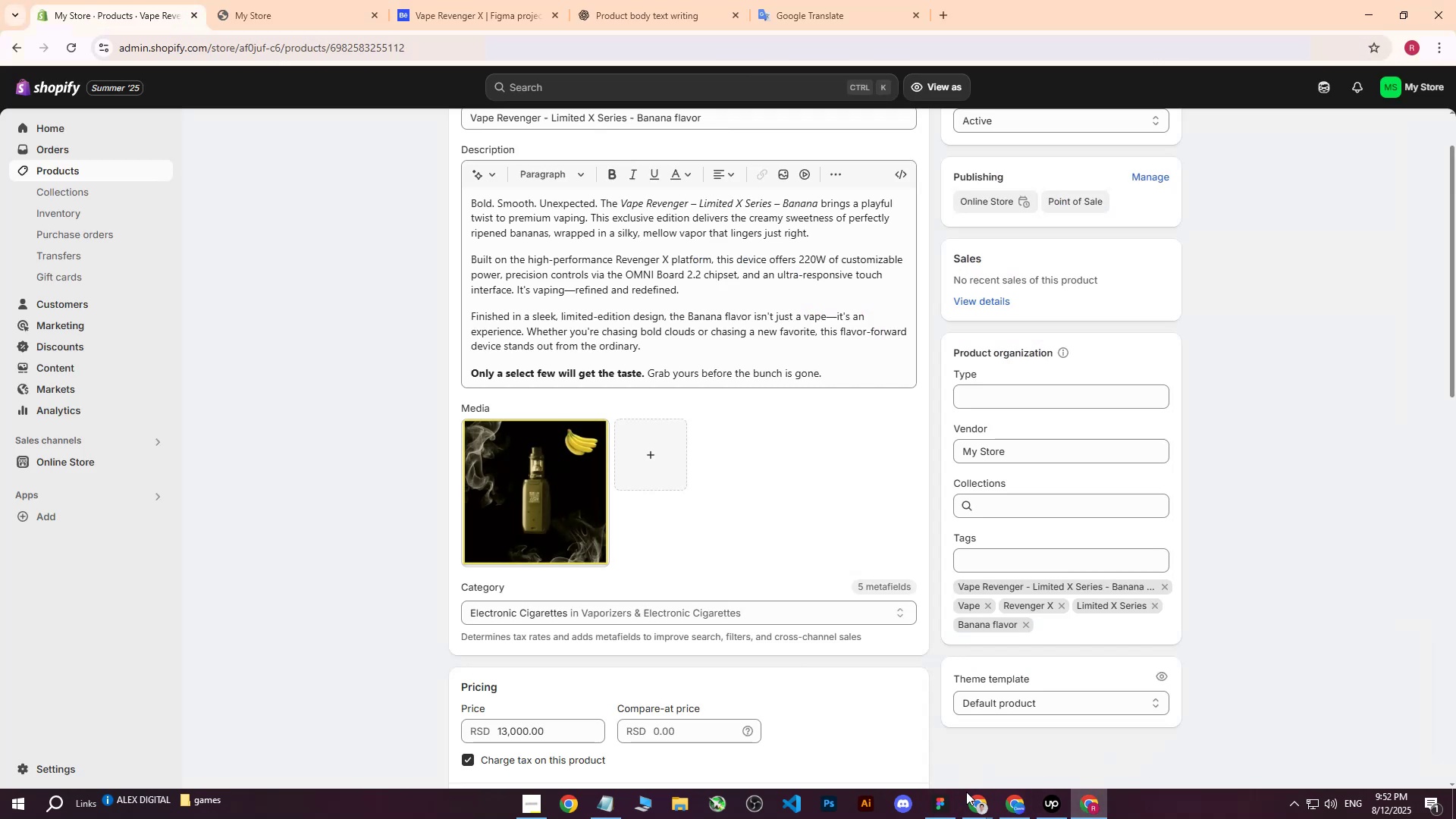 
left_click([946, 802])
 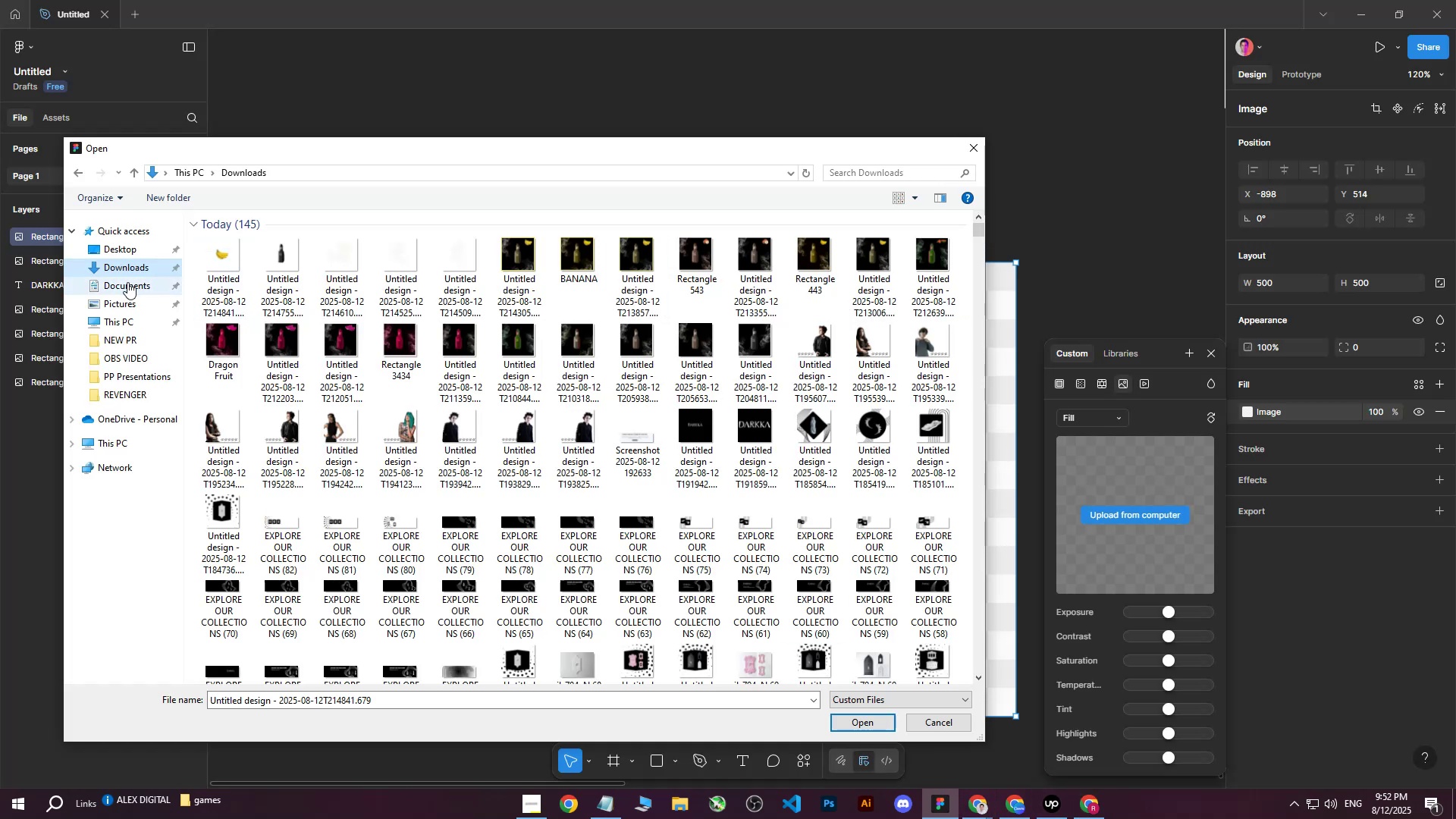 
double_click([131, 271])
 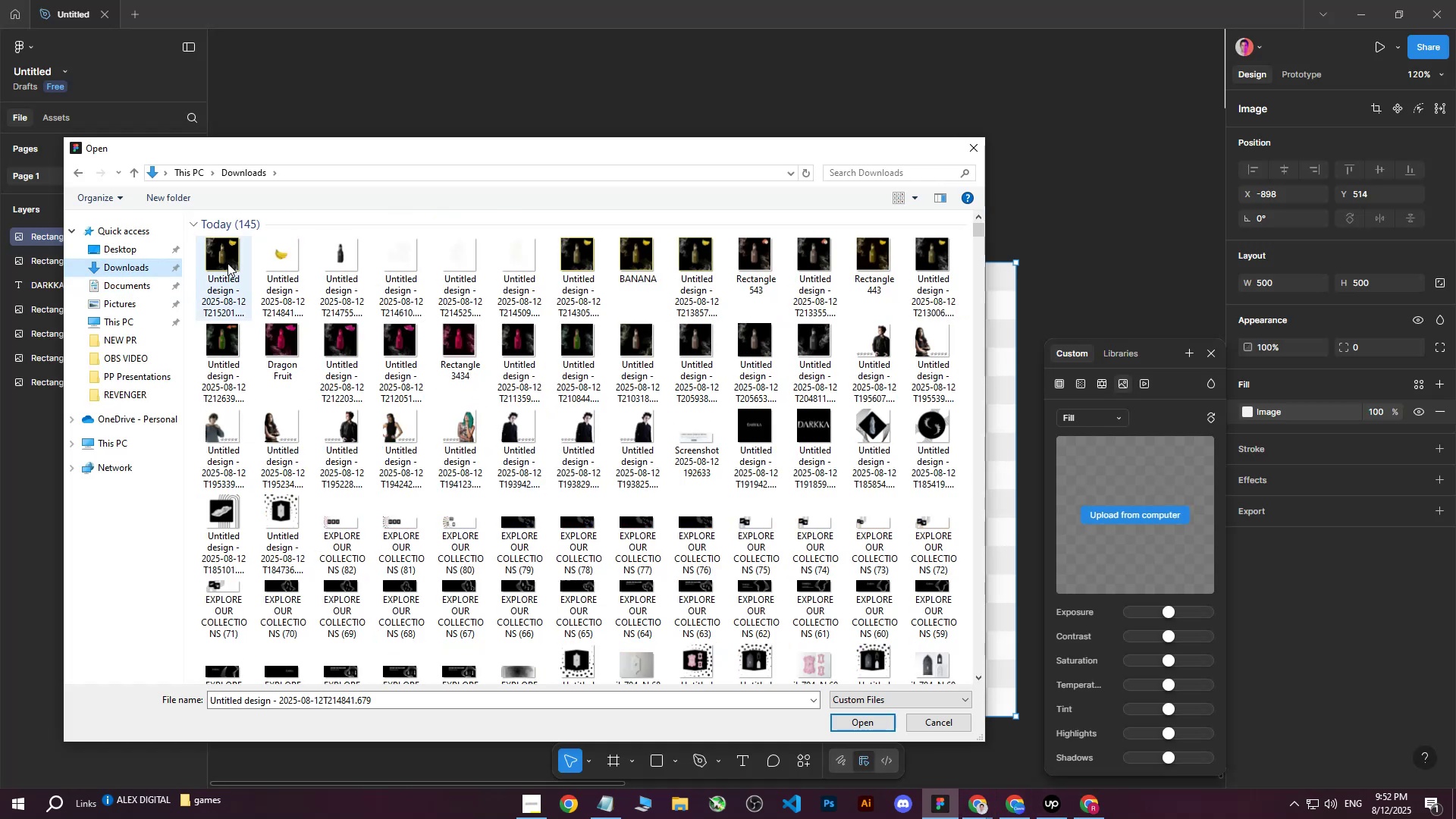 
left_click([212, 257])
 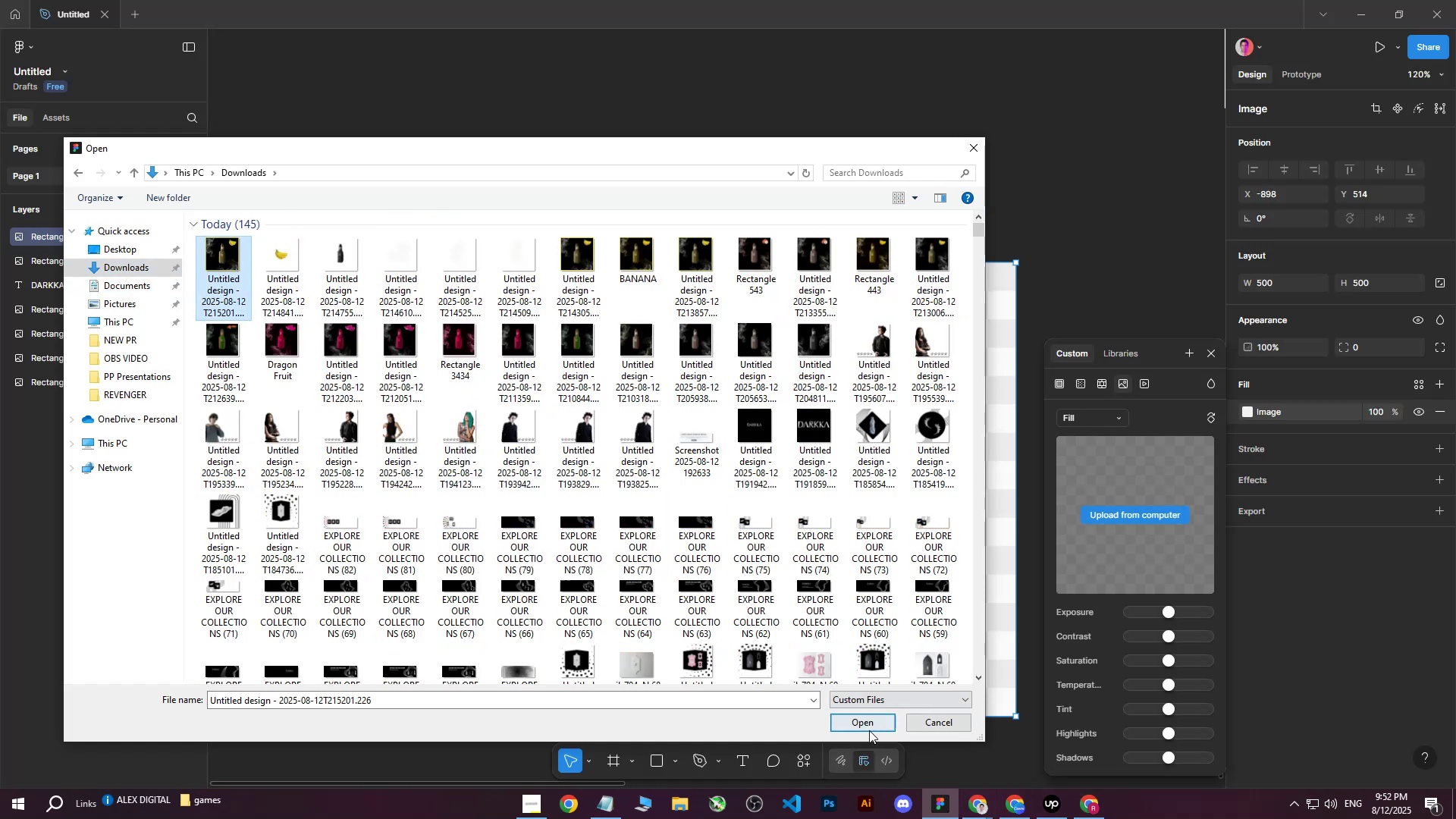 
left_click([868, 726])
 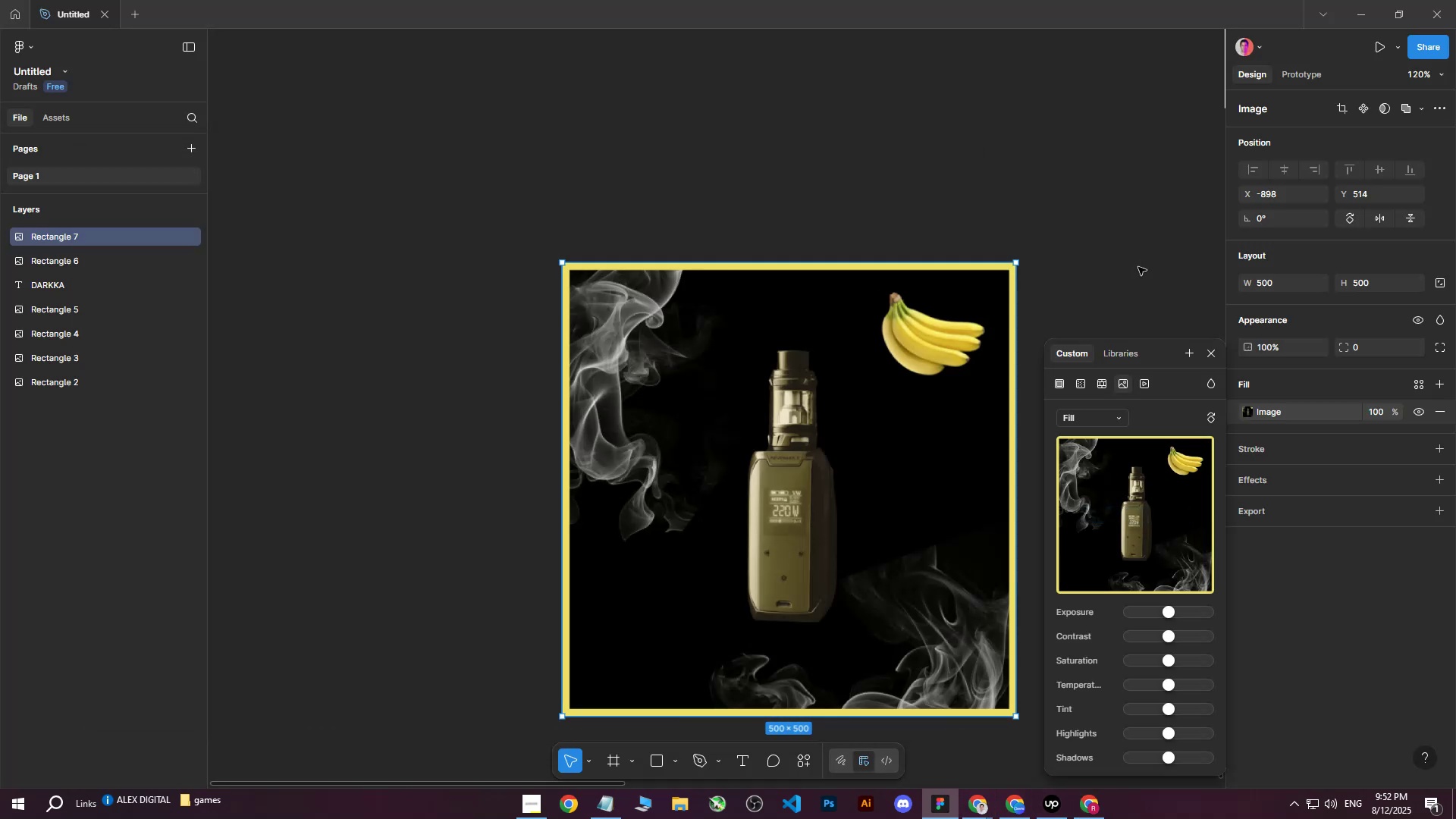 
double_click([1138, 267])
 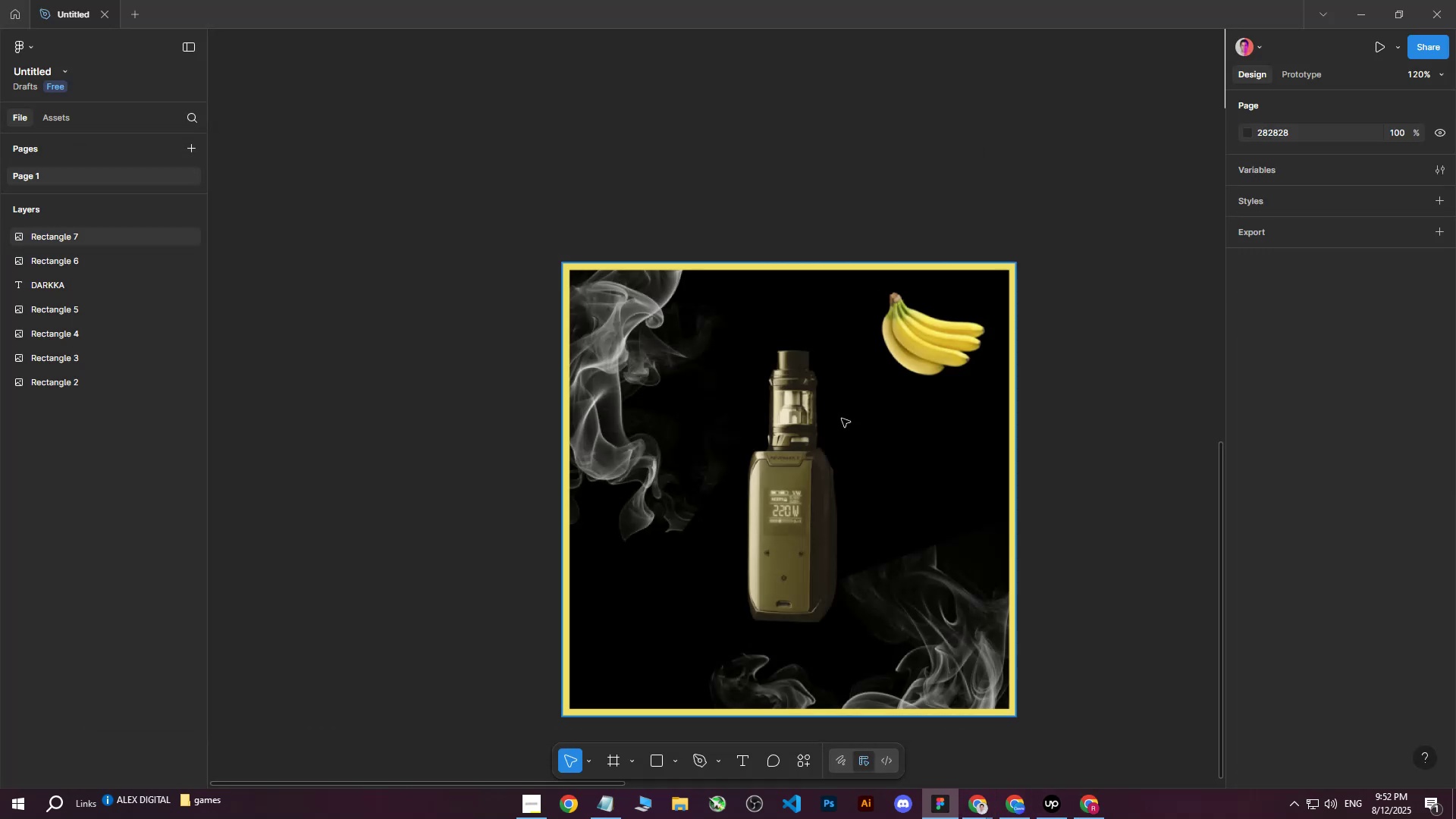 
triple_click([829, 420])
 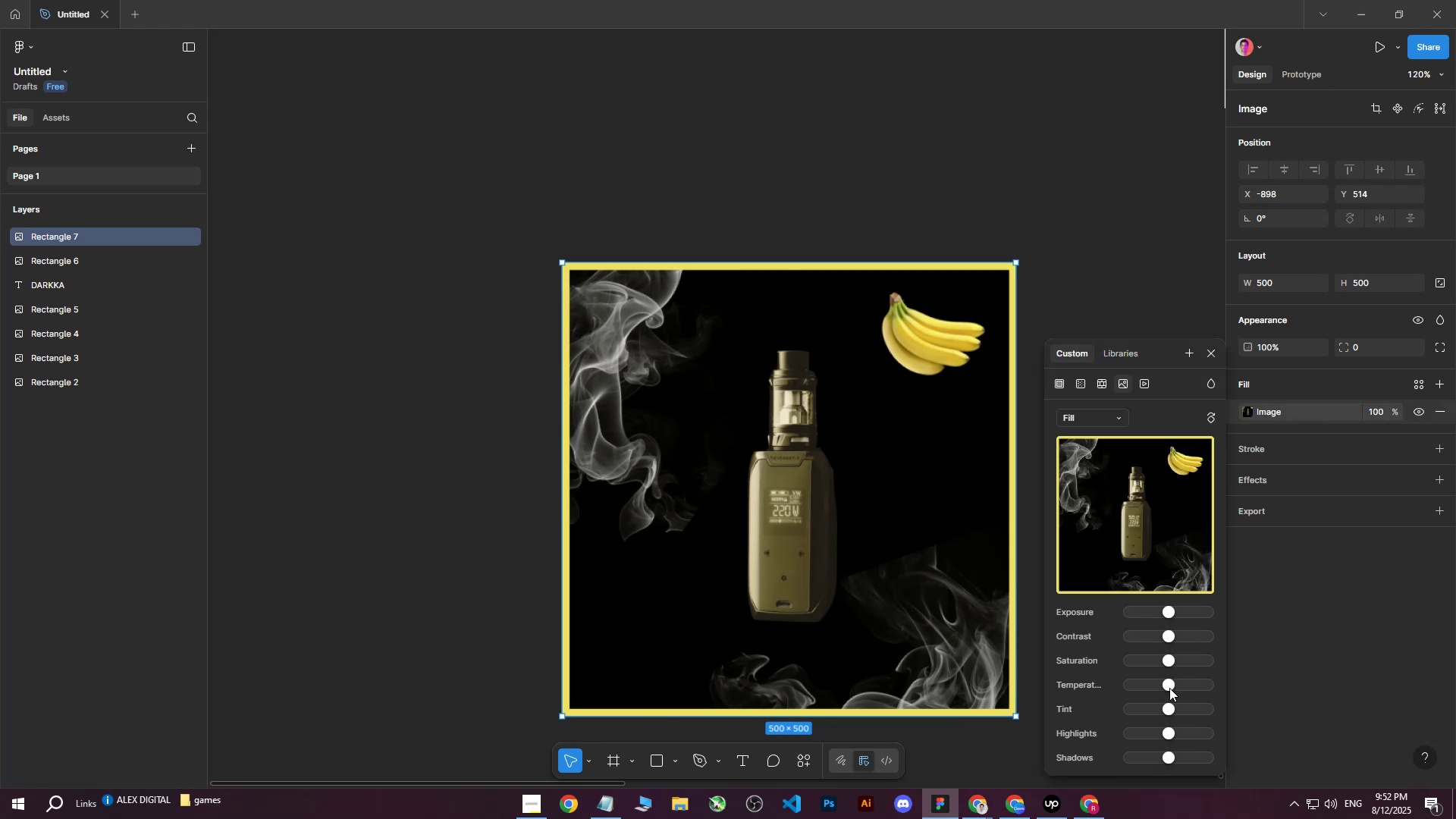 
left_click_drag(start_coordinate=[1170, 706], to_coordinate=[1190, 707])
 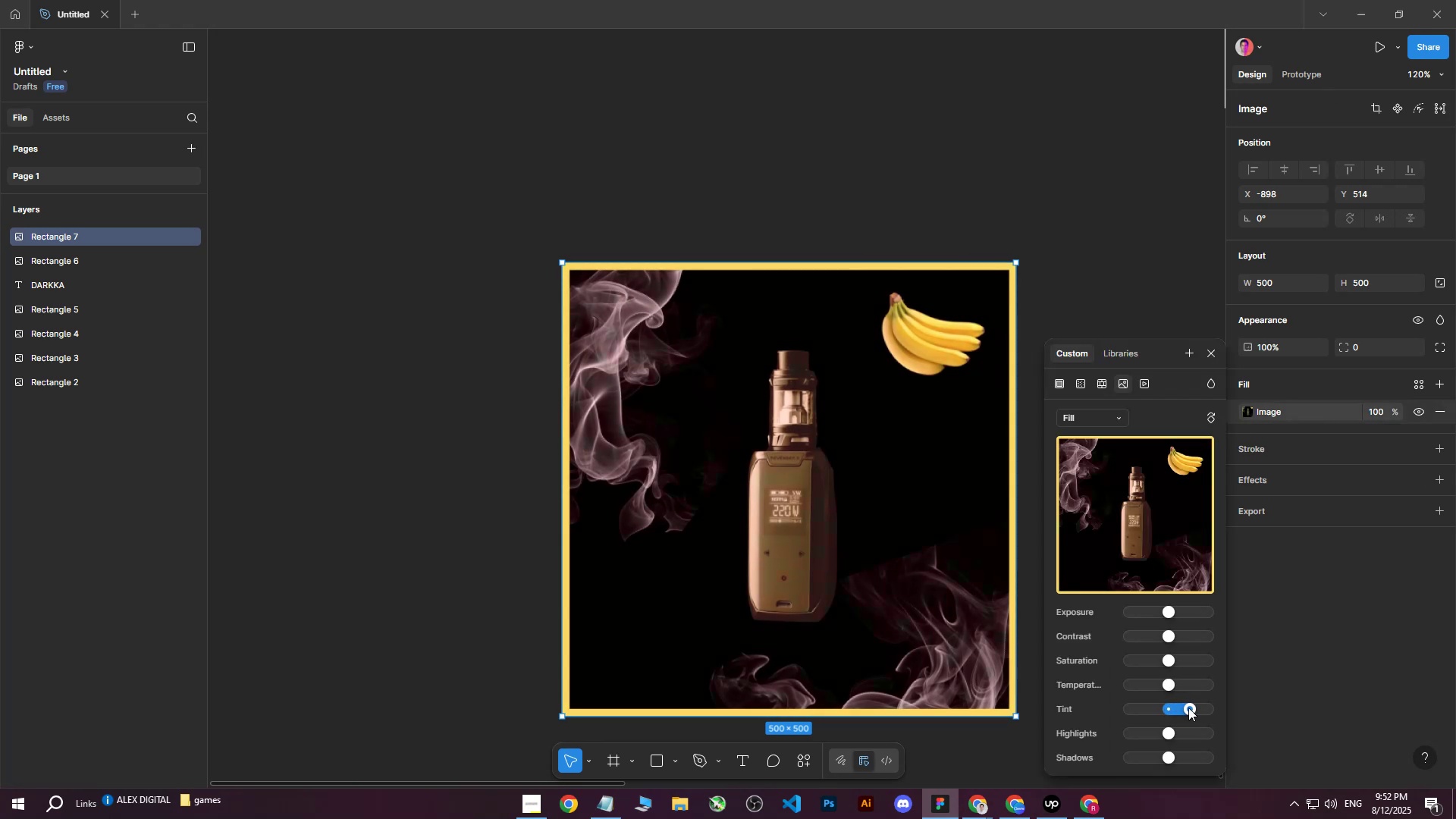 
key(Control+Z)
 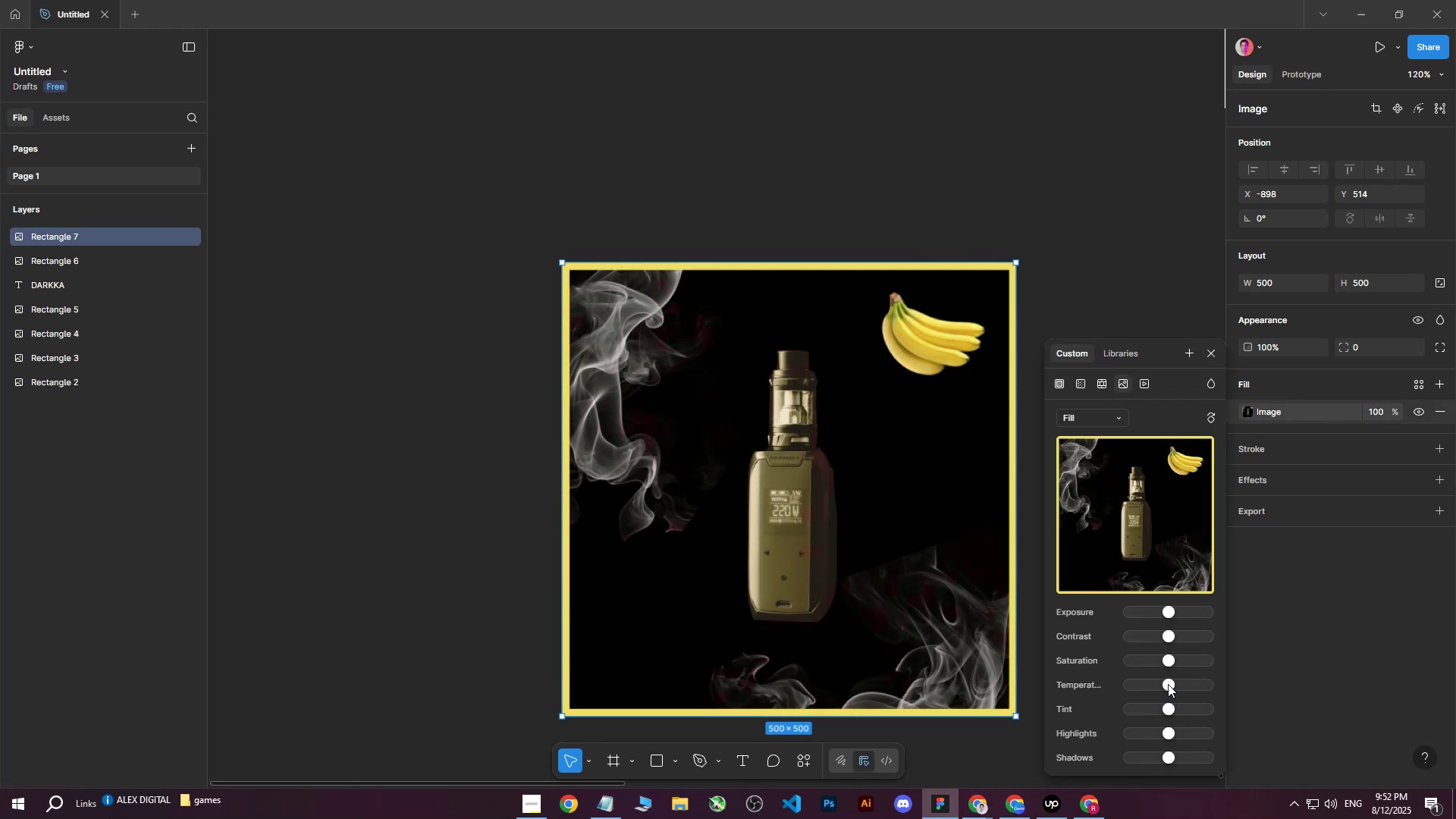 
left_click_drag(start_coordinate=[1168, 683], to_coordinate=[1197, 682])
 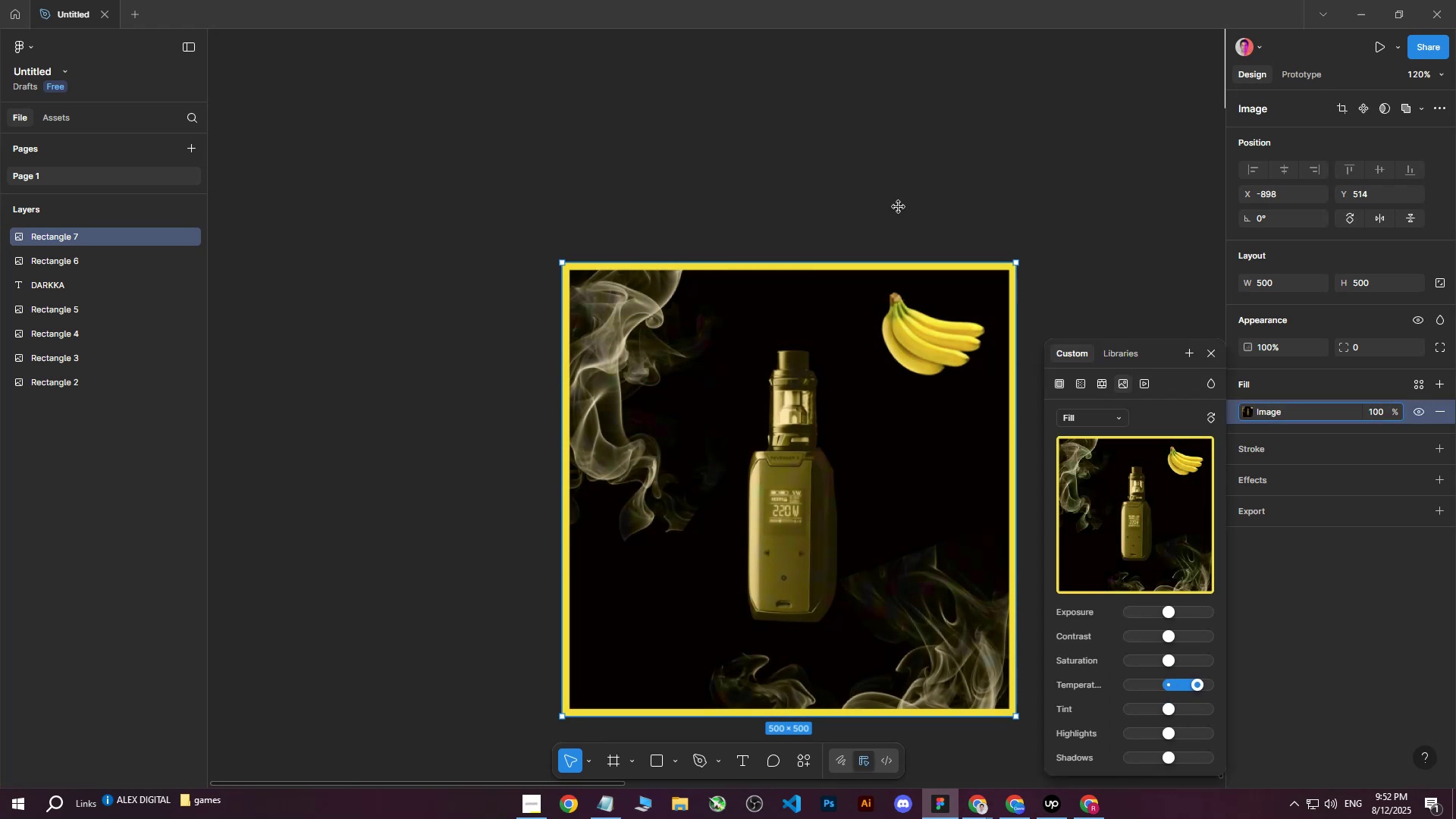 
double_click([899, 207])
 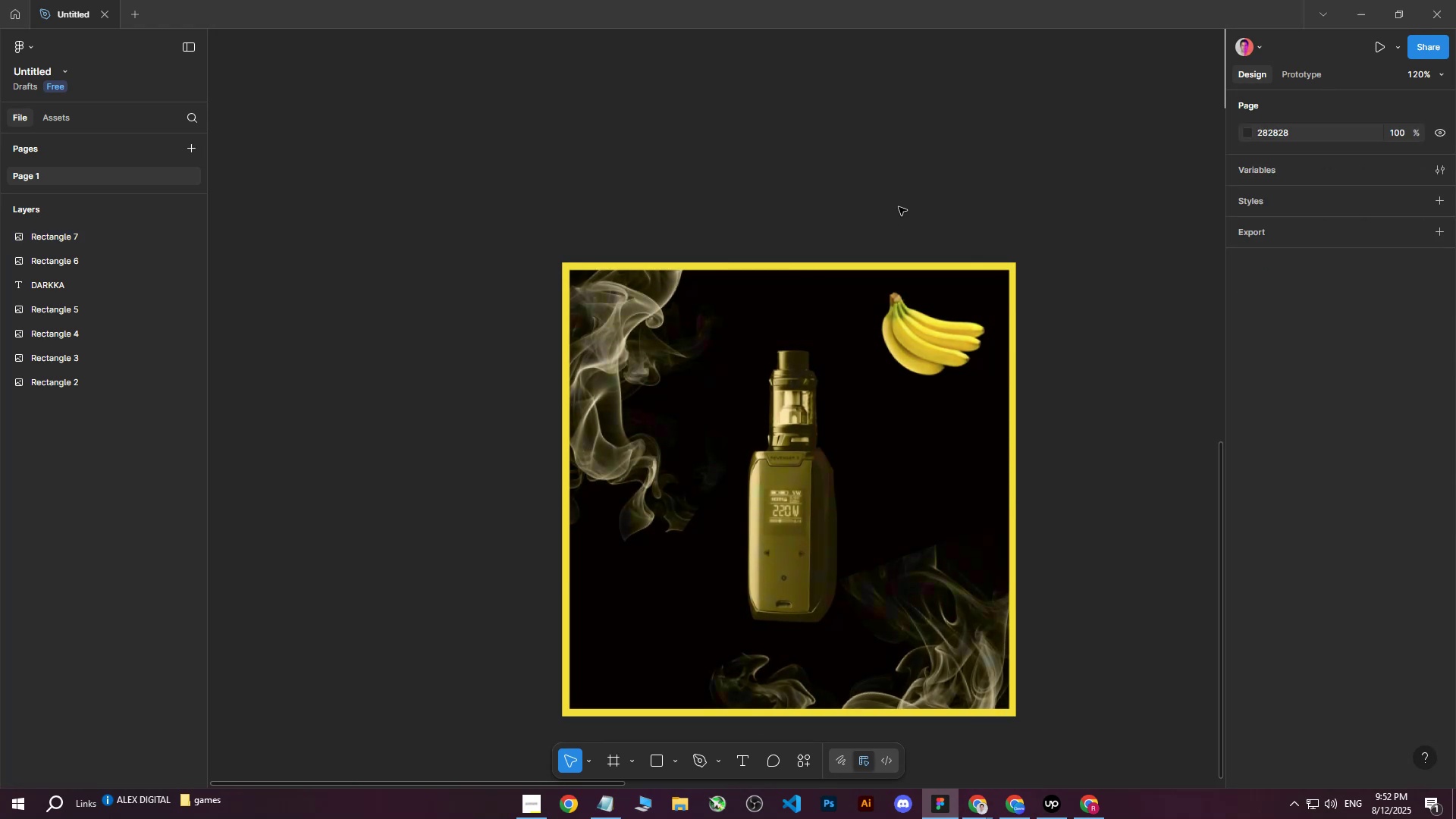 
hold_key(key=ControlLeft, duration=0.51)
scroll: coordinate [915, 235], scroll_direction: down, amount: 6.0
 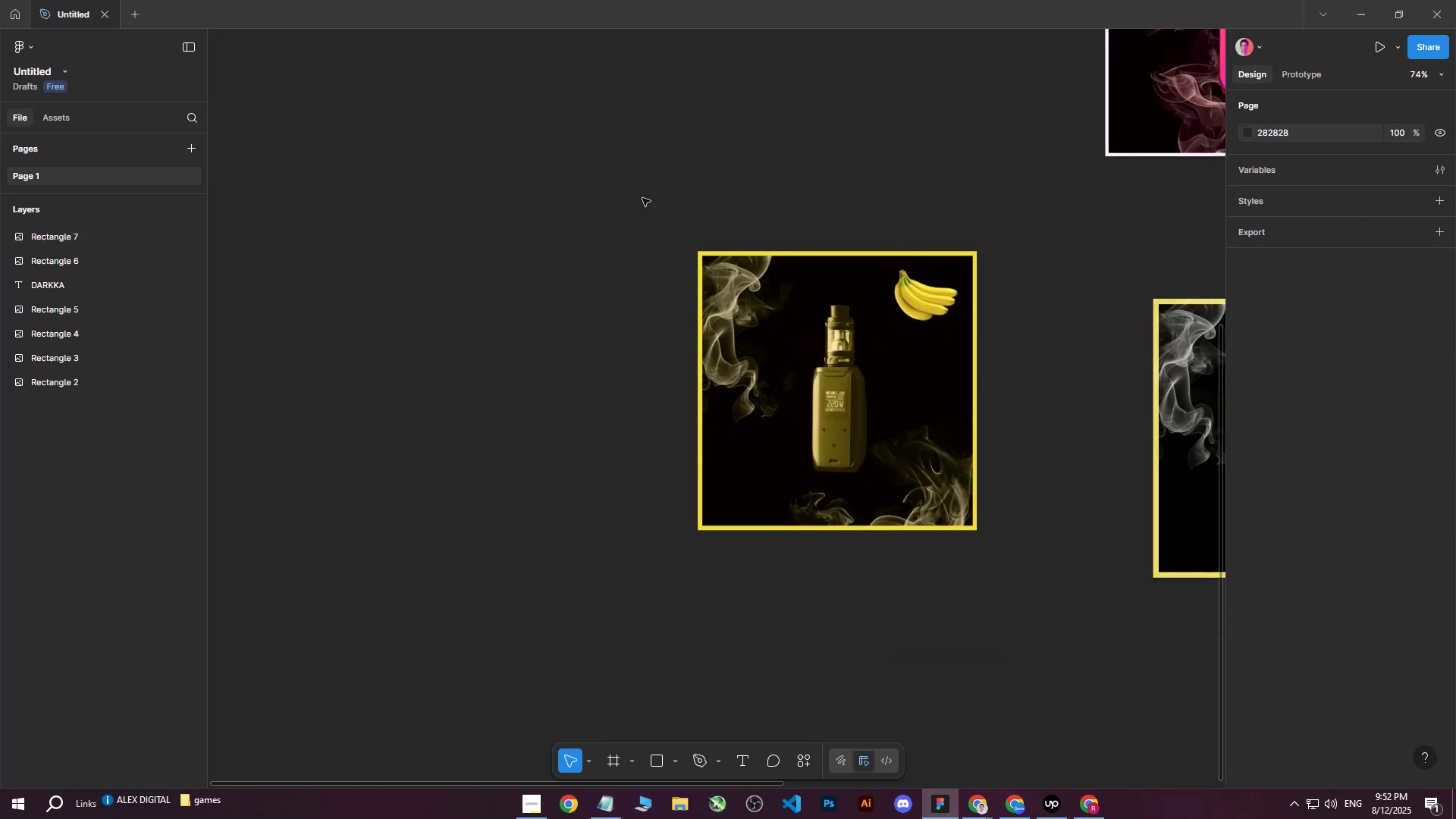 
left_click_drag(start_coordinate=[594, 191], to_coordinate=[1043, 598])
 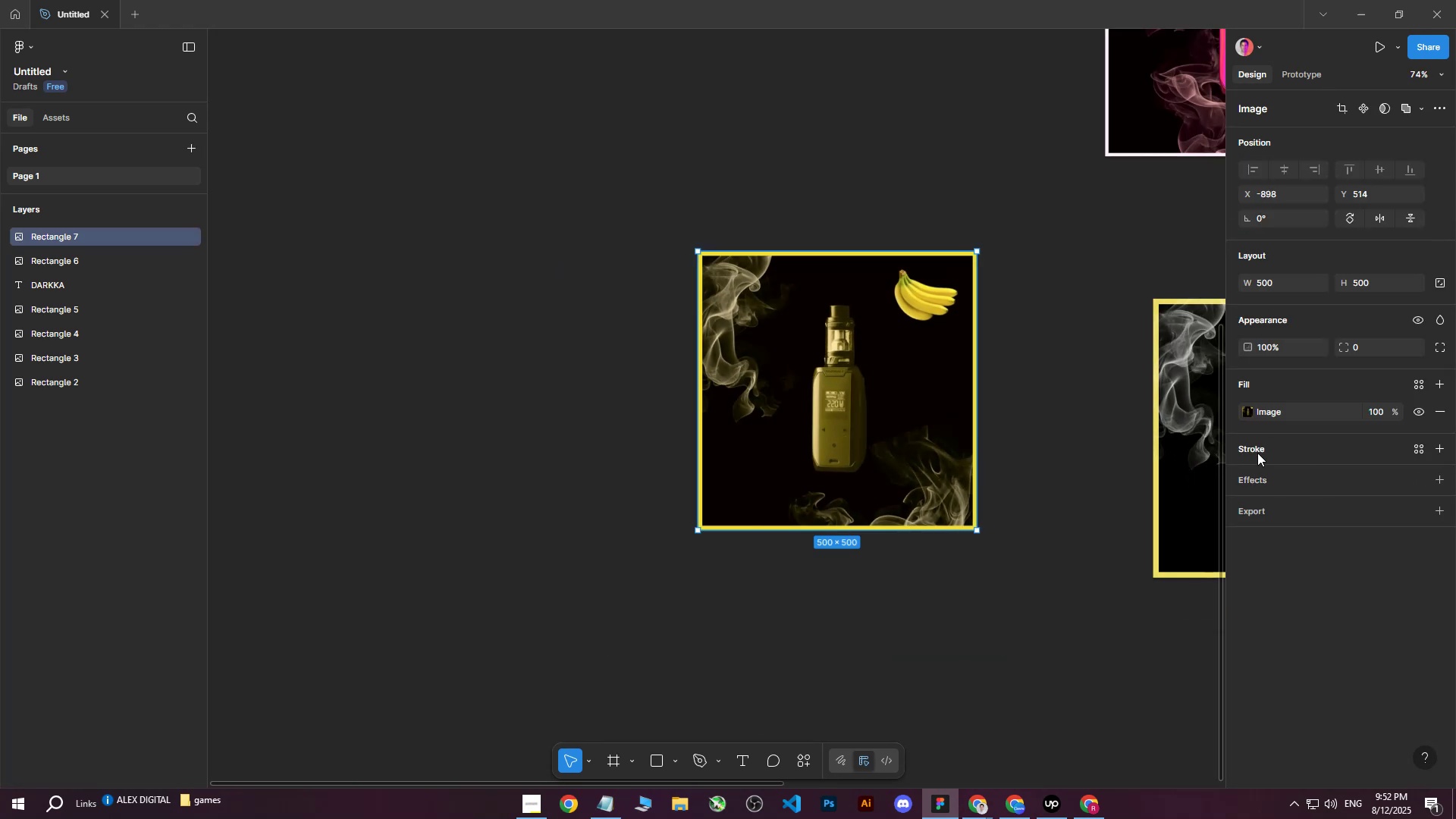 
left_click([1257, 454])
 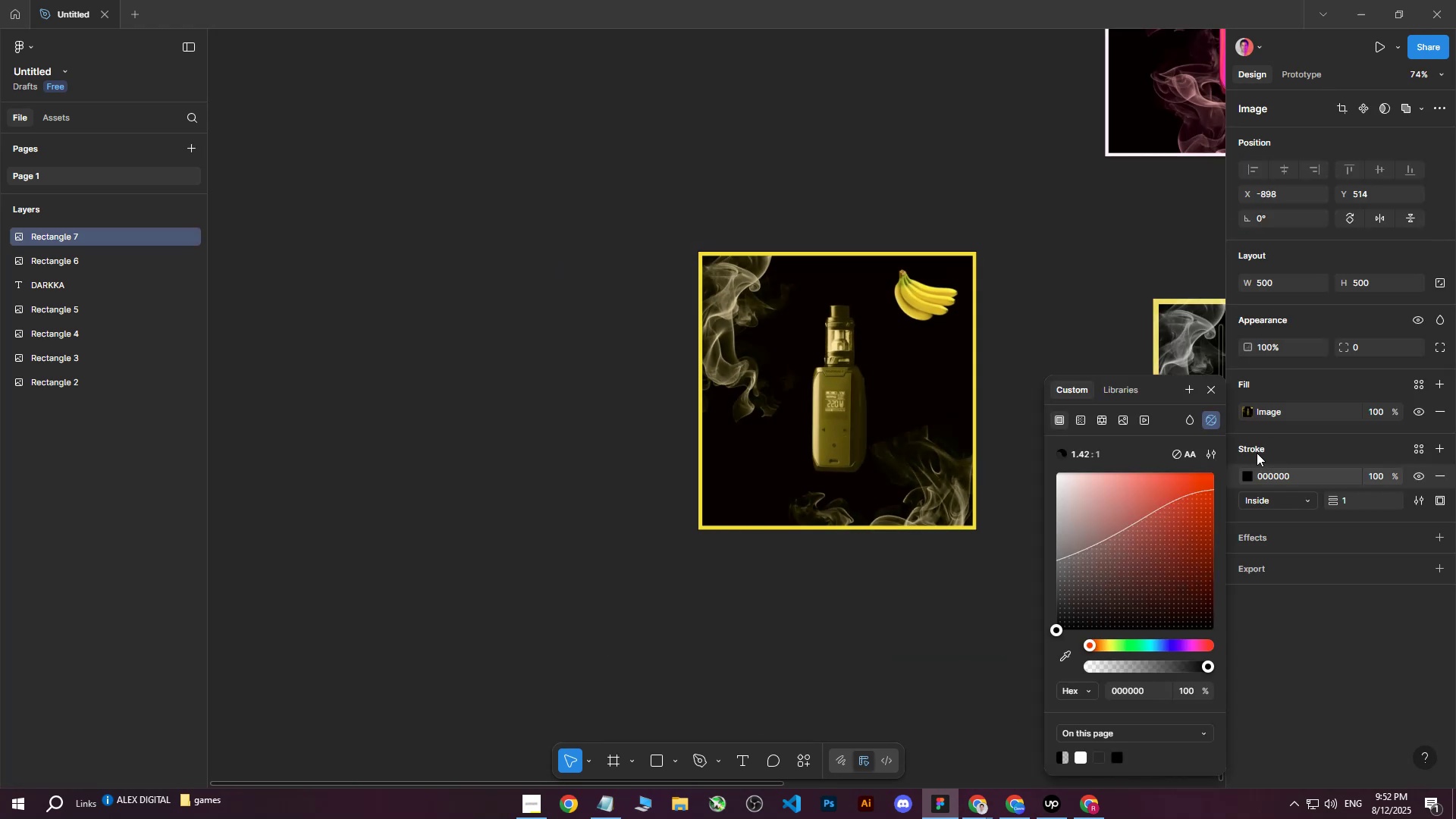 
left_click([1257, 453])
 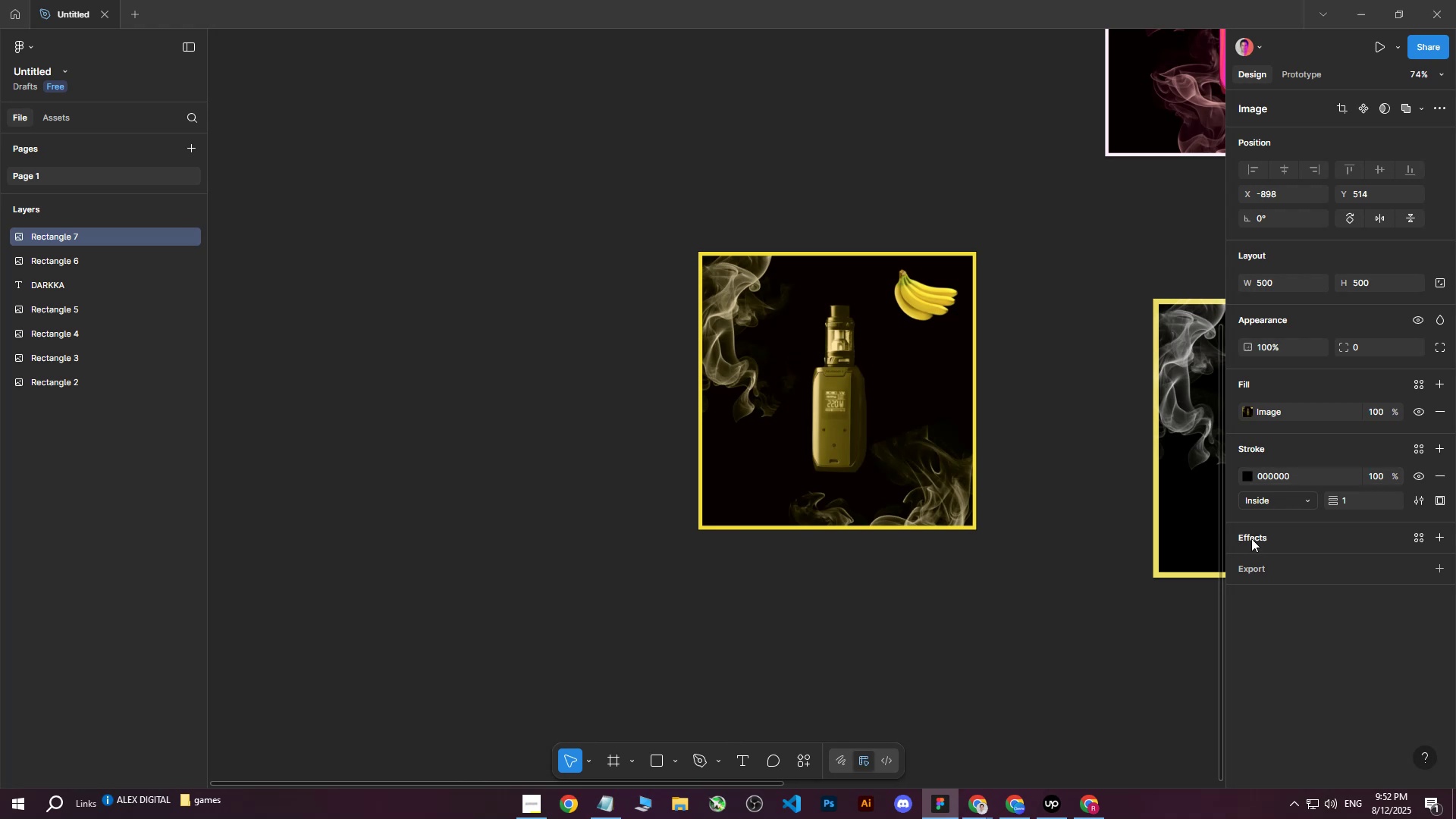 
left_click([825, 144])
 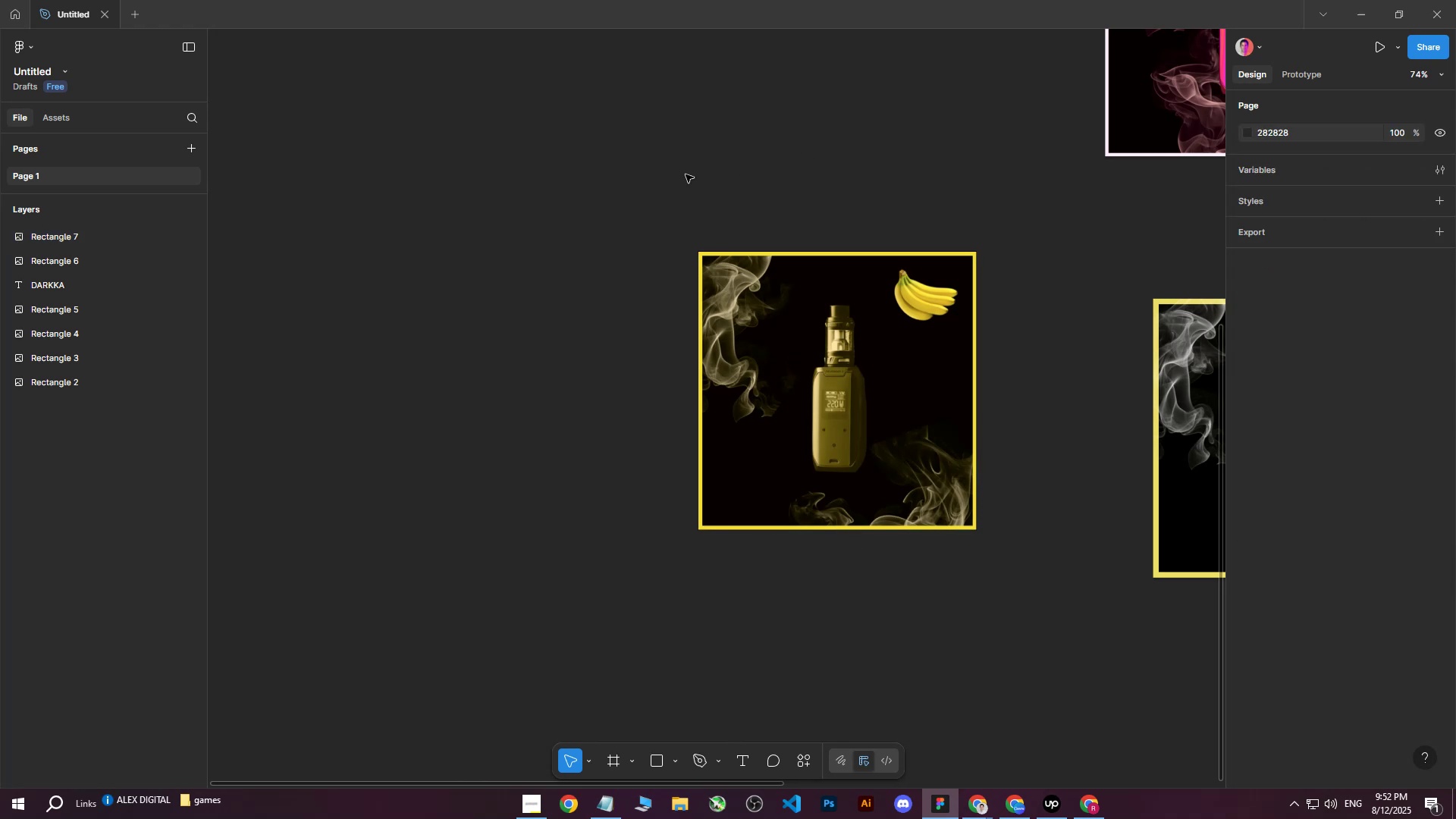 
left_click_drag(start_coordinate=[662, 176], to_coordinate=[993, 605])
 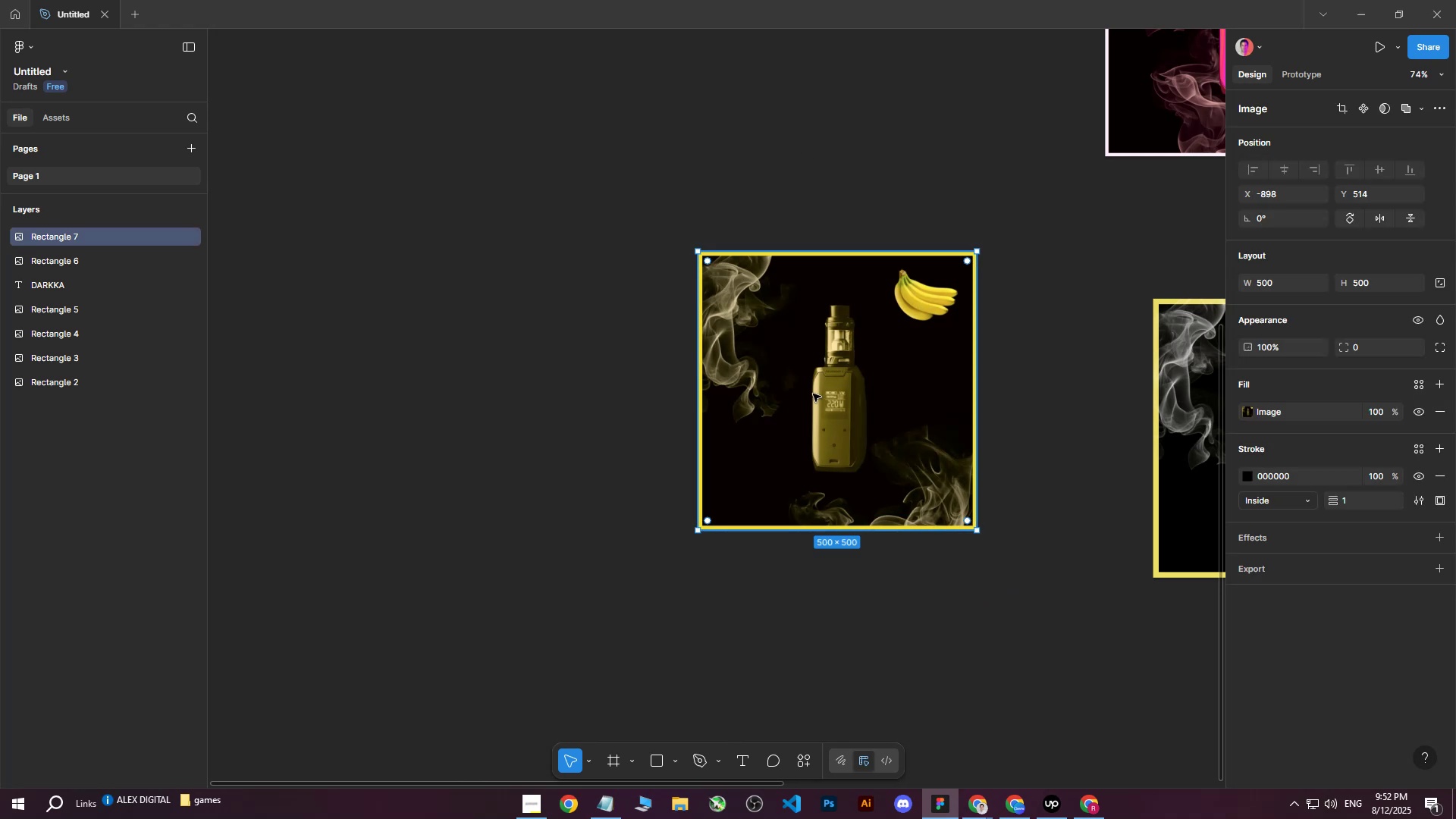 
right_click([813, 394])
 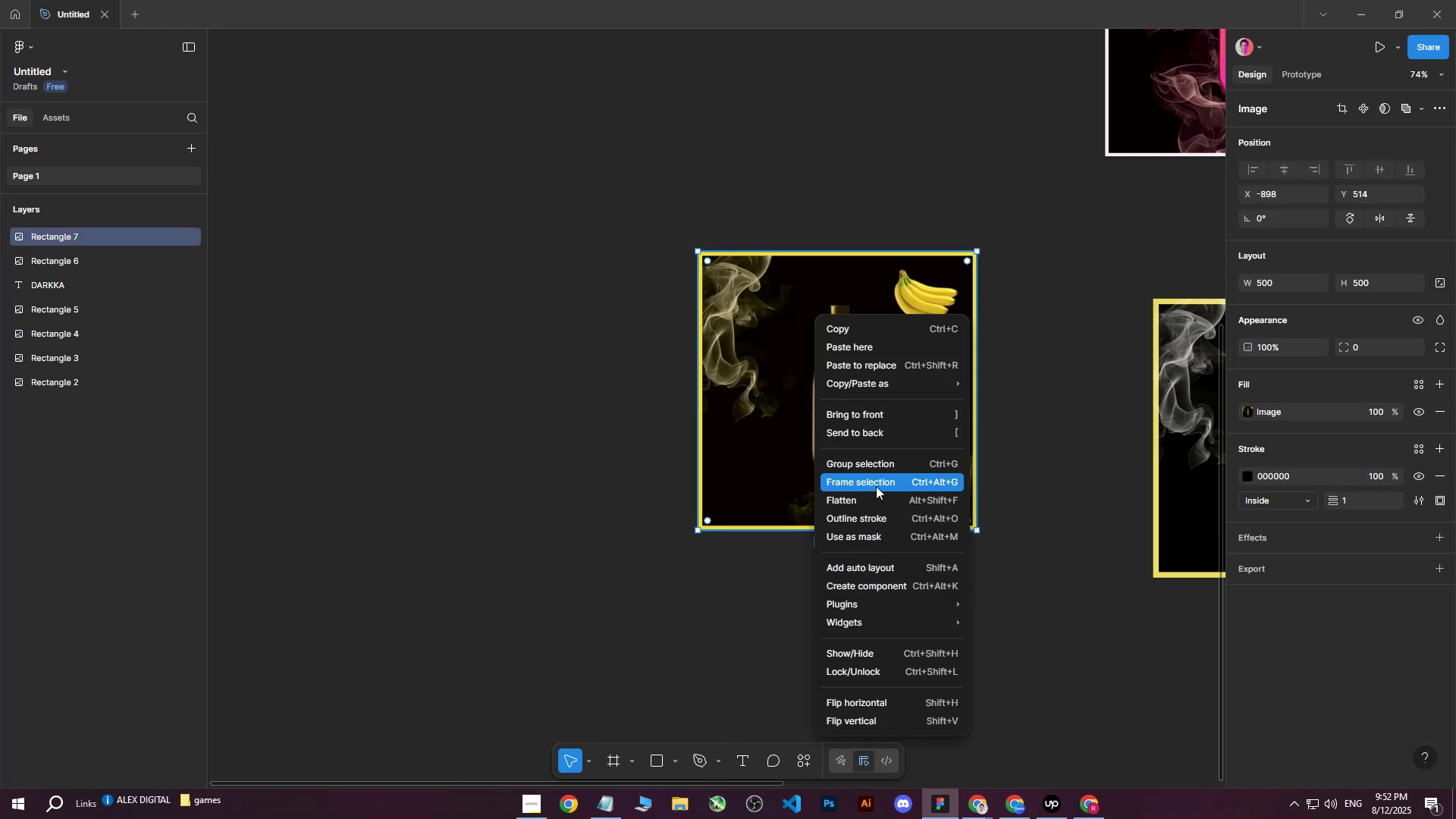 
left_click([876, 482])
 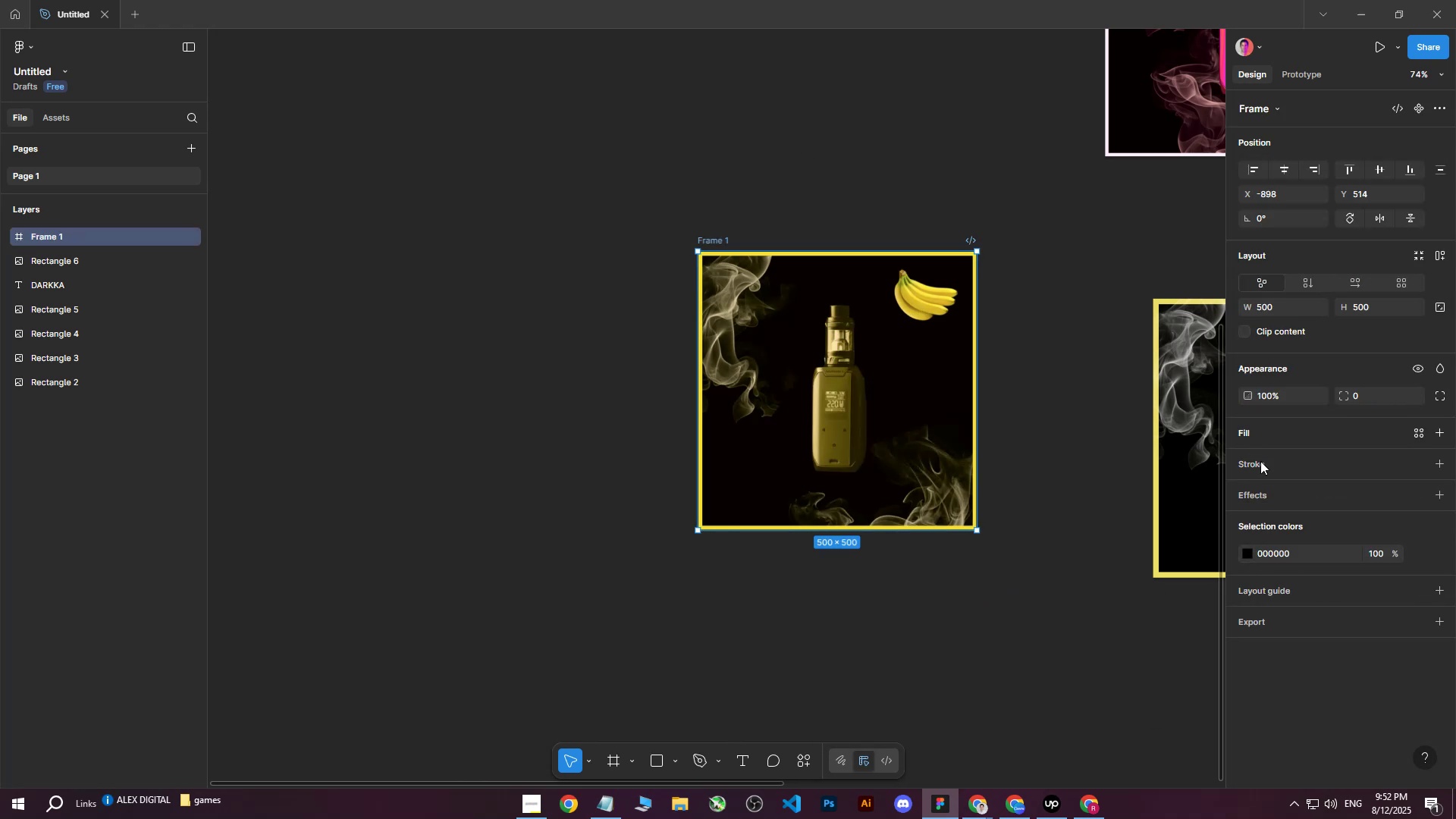 
left_click([1251, 620])
 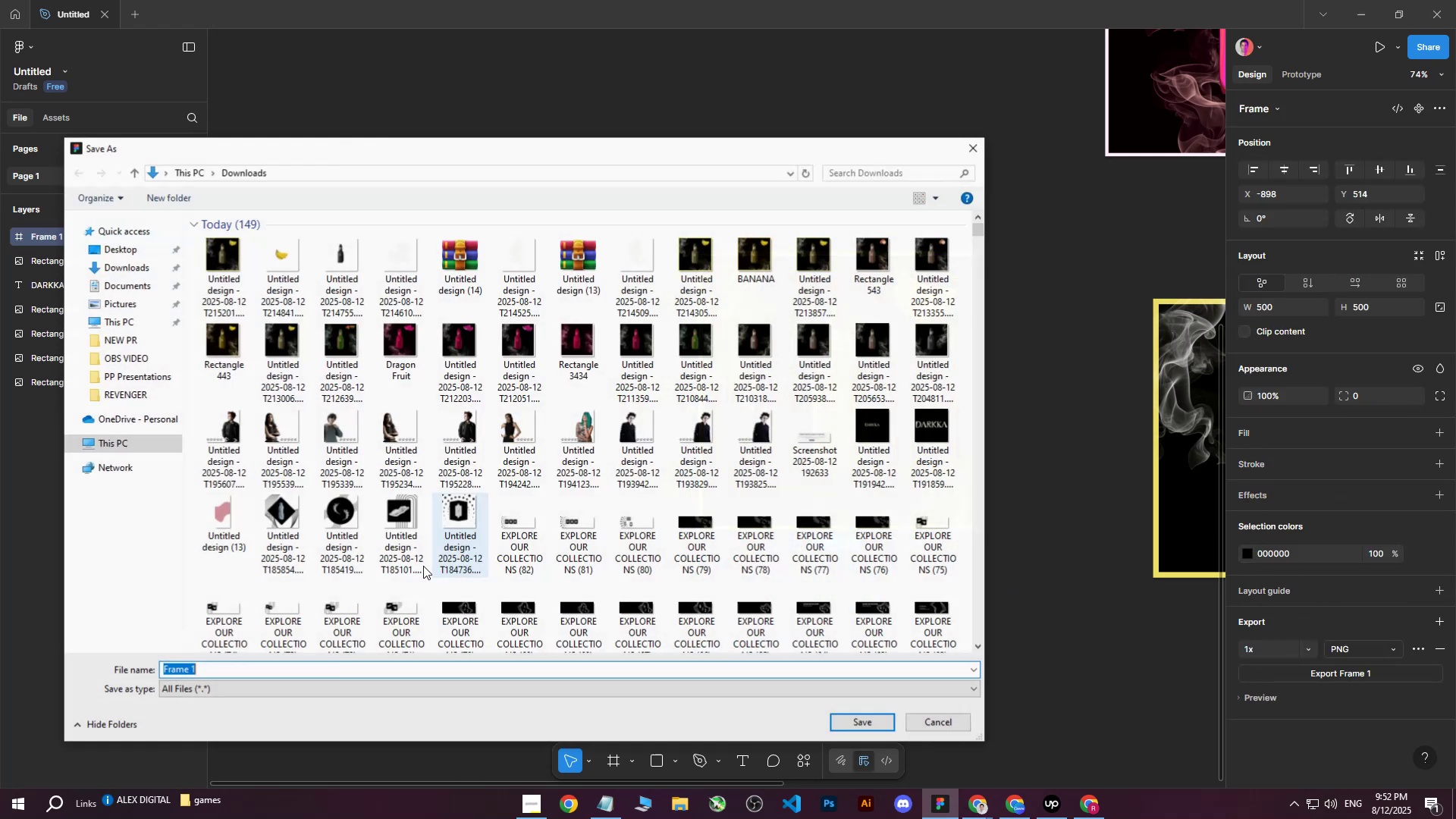 
left_click([234, 667])
 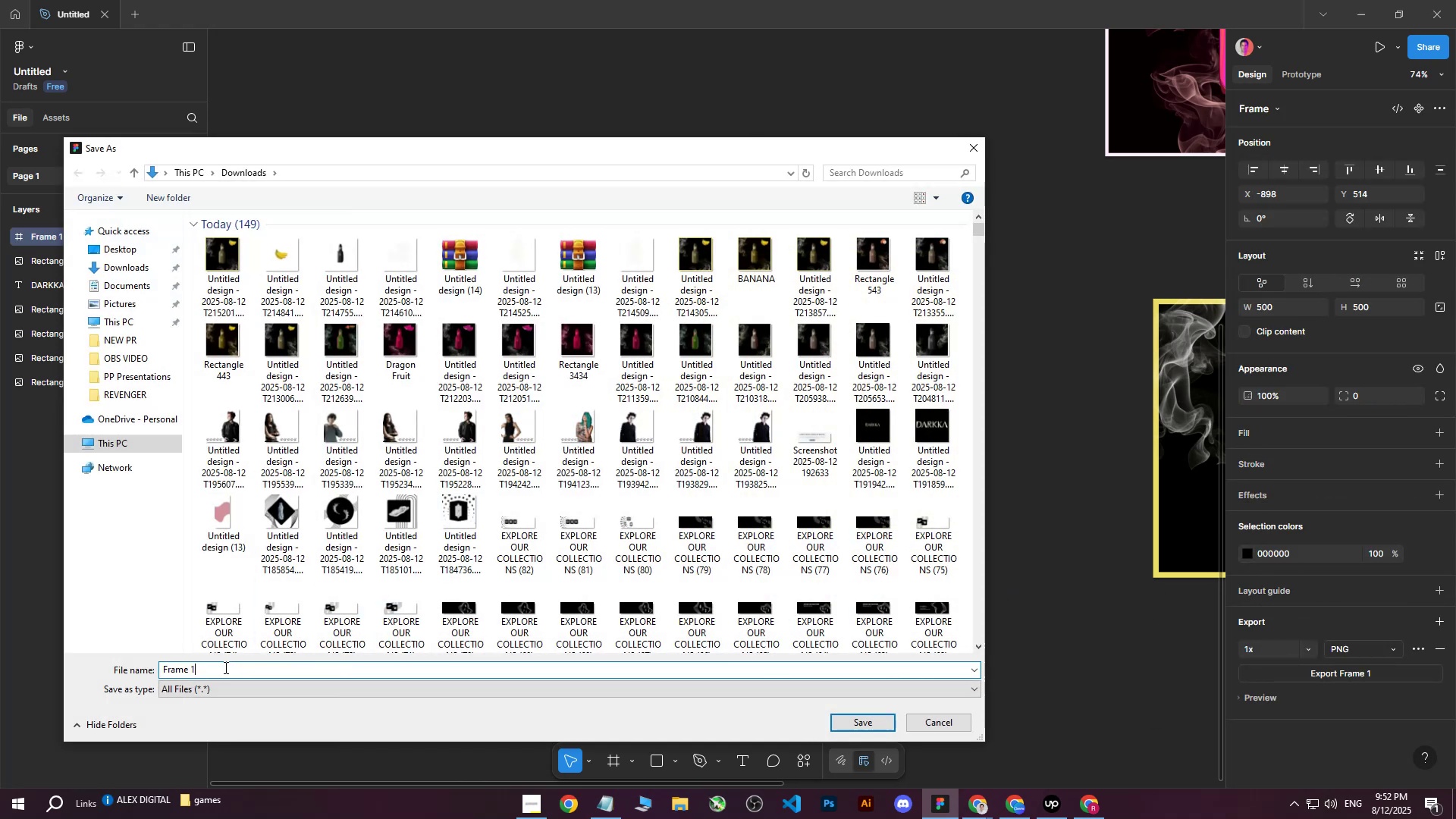 
left_click_drag(start_coordinate=[222, 667], to_coordinate=[126, 668])
 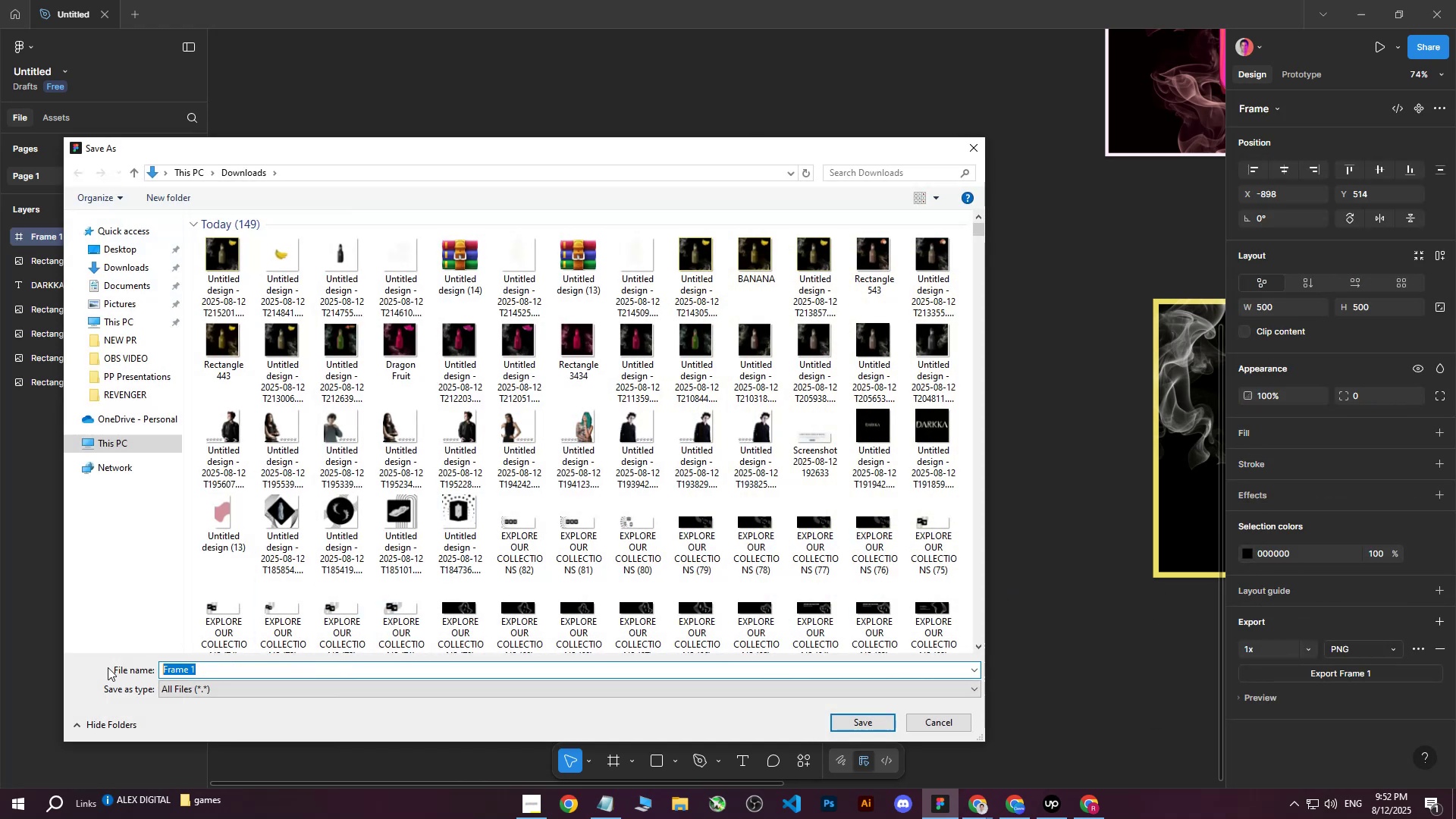 
type(BANANAA)
 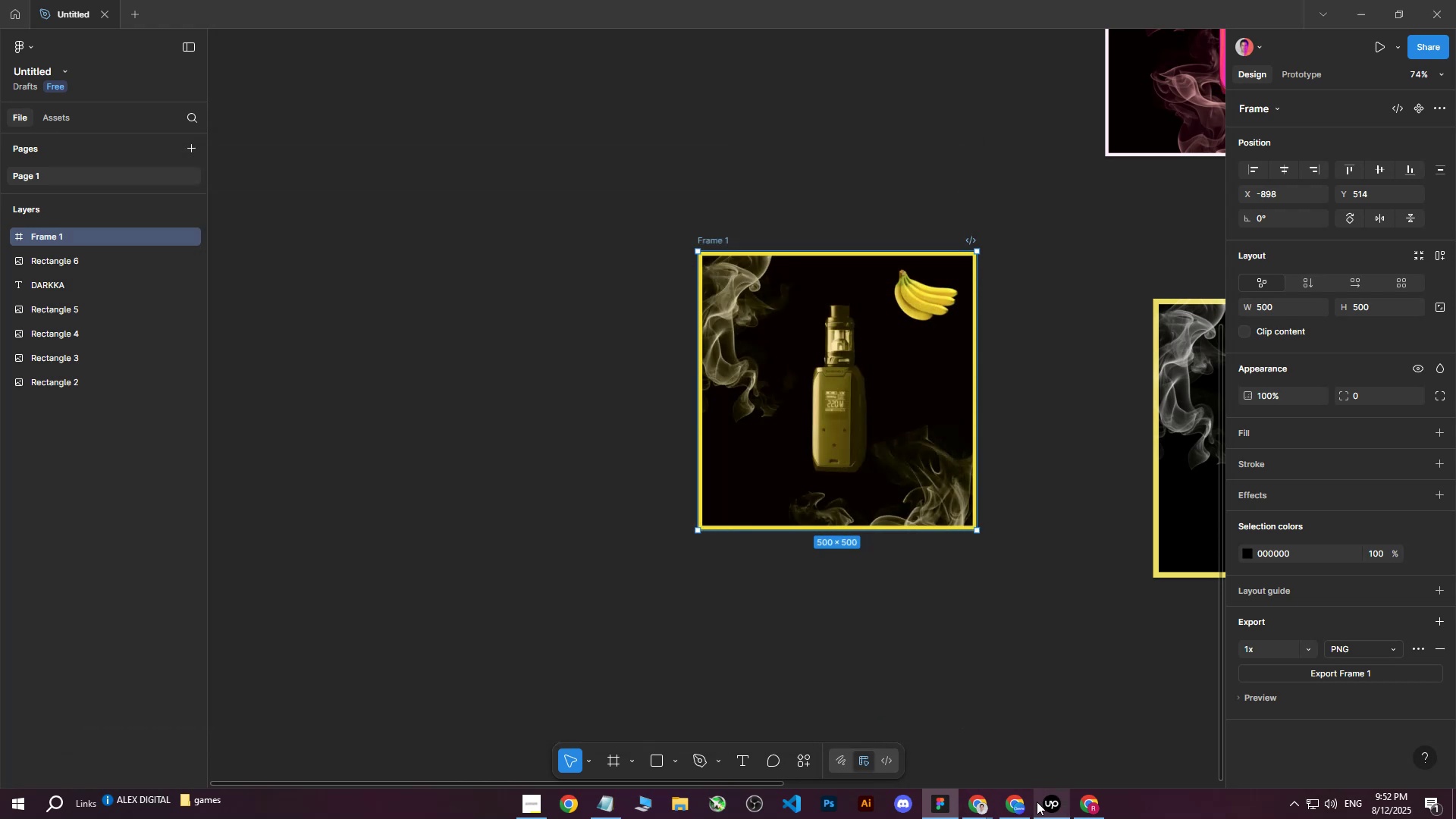 
left_click([1092, 808])
 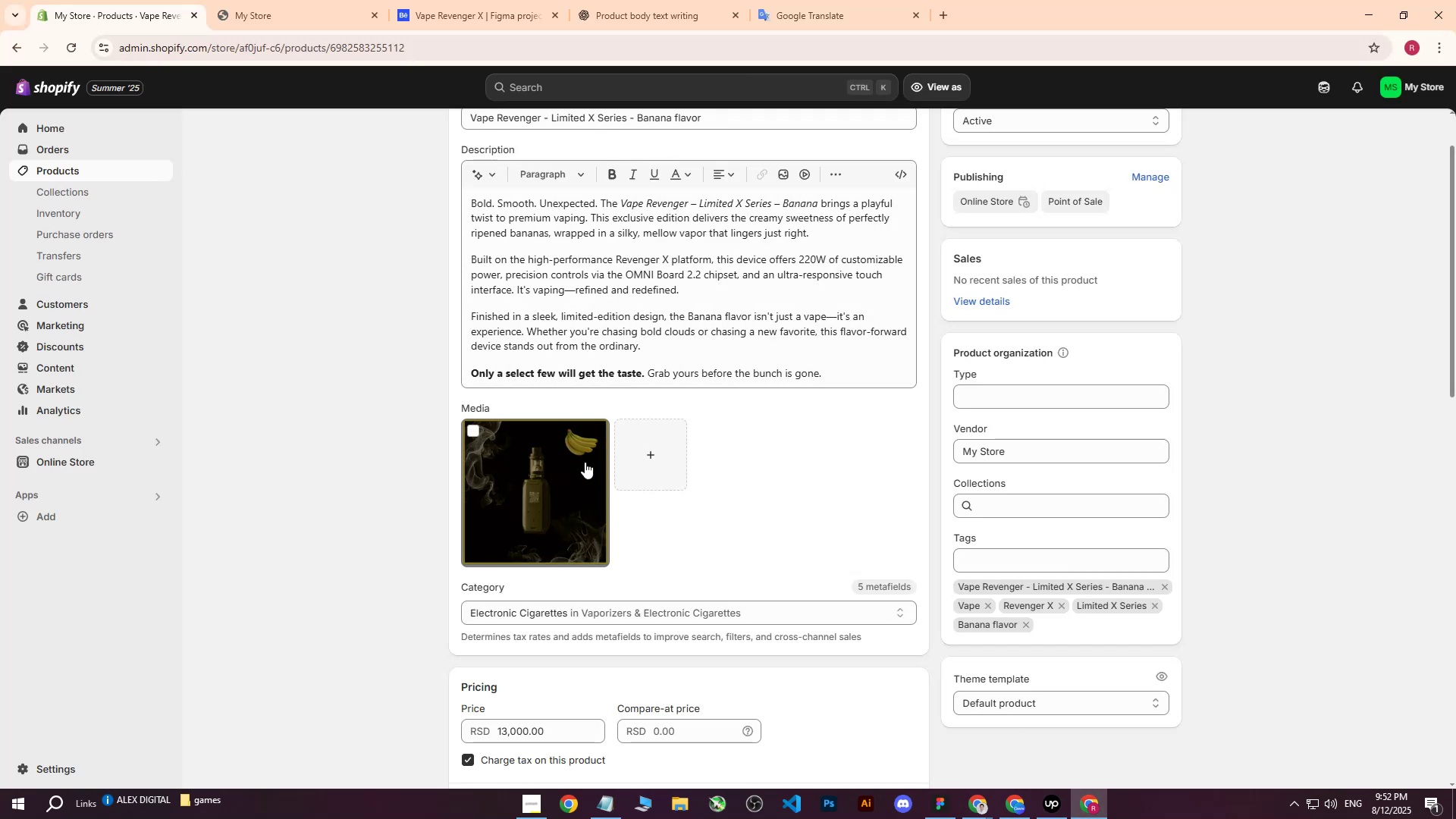 
left_click([542, 473])
 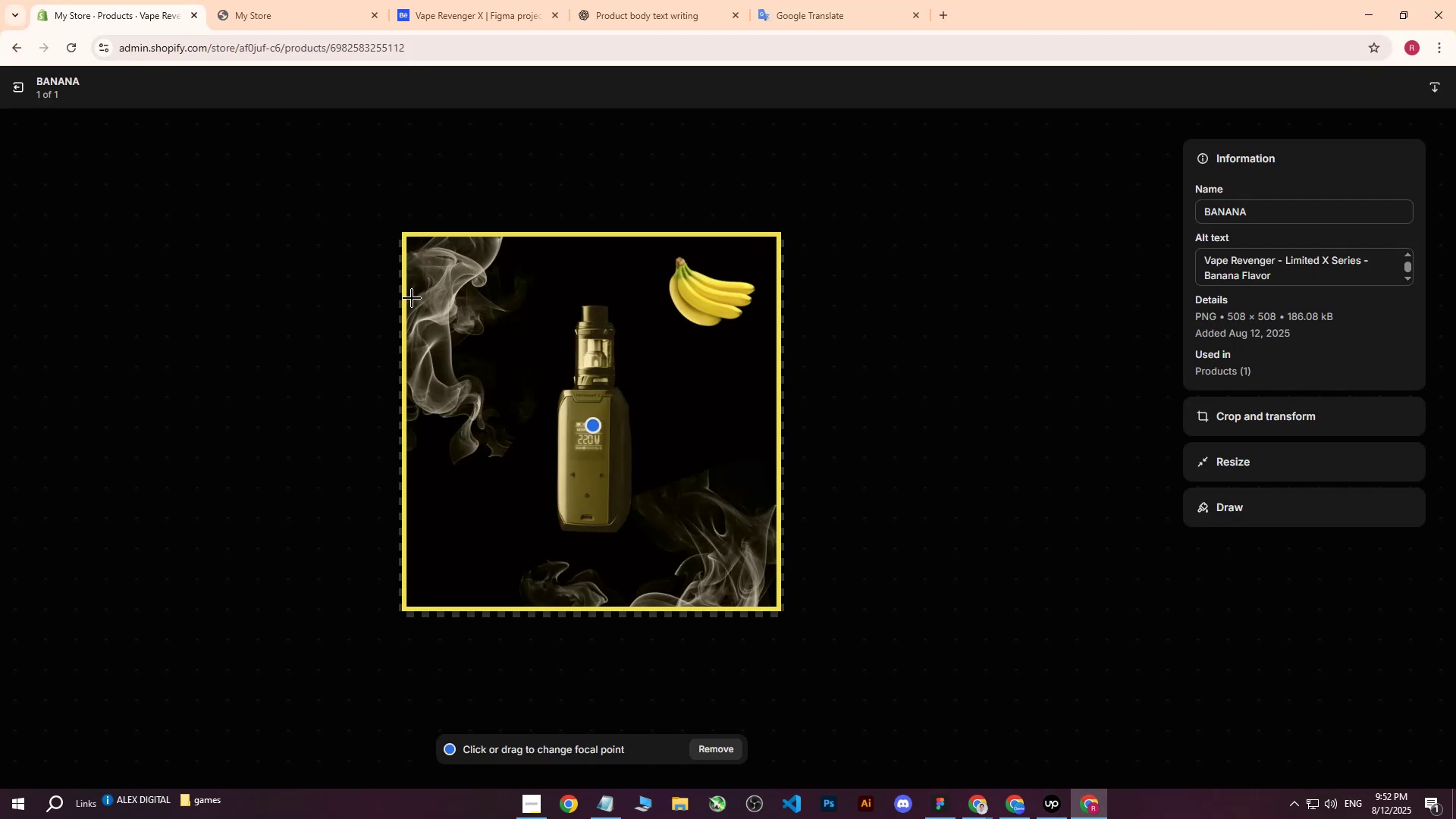 
left_click([26, 86])
 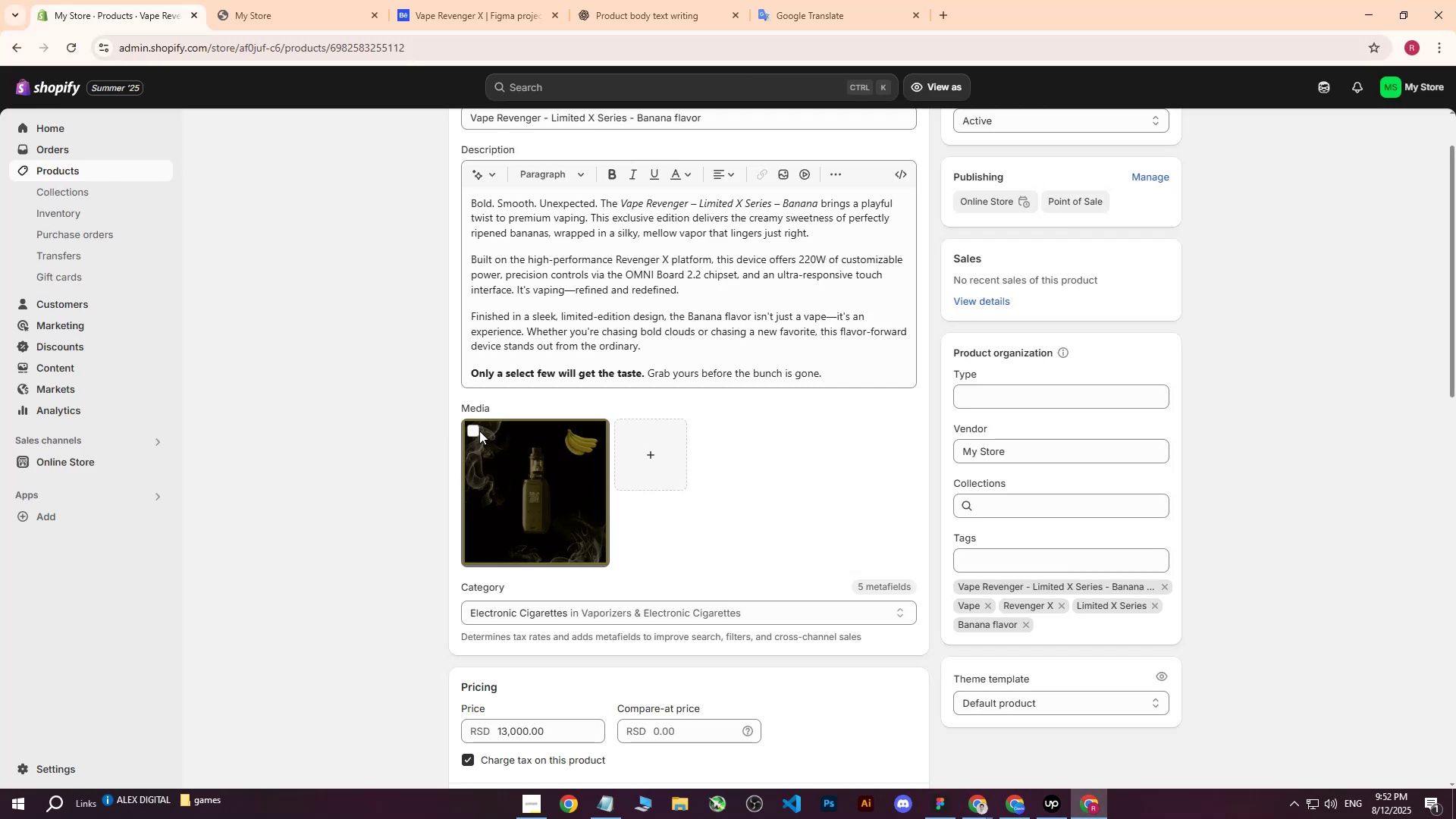 
left_click([474, 428])
 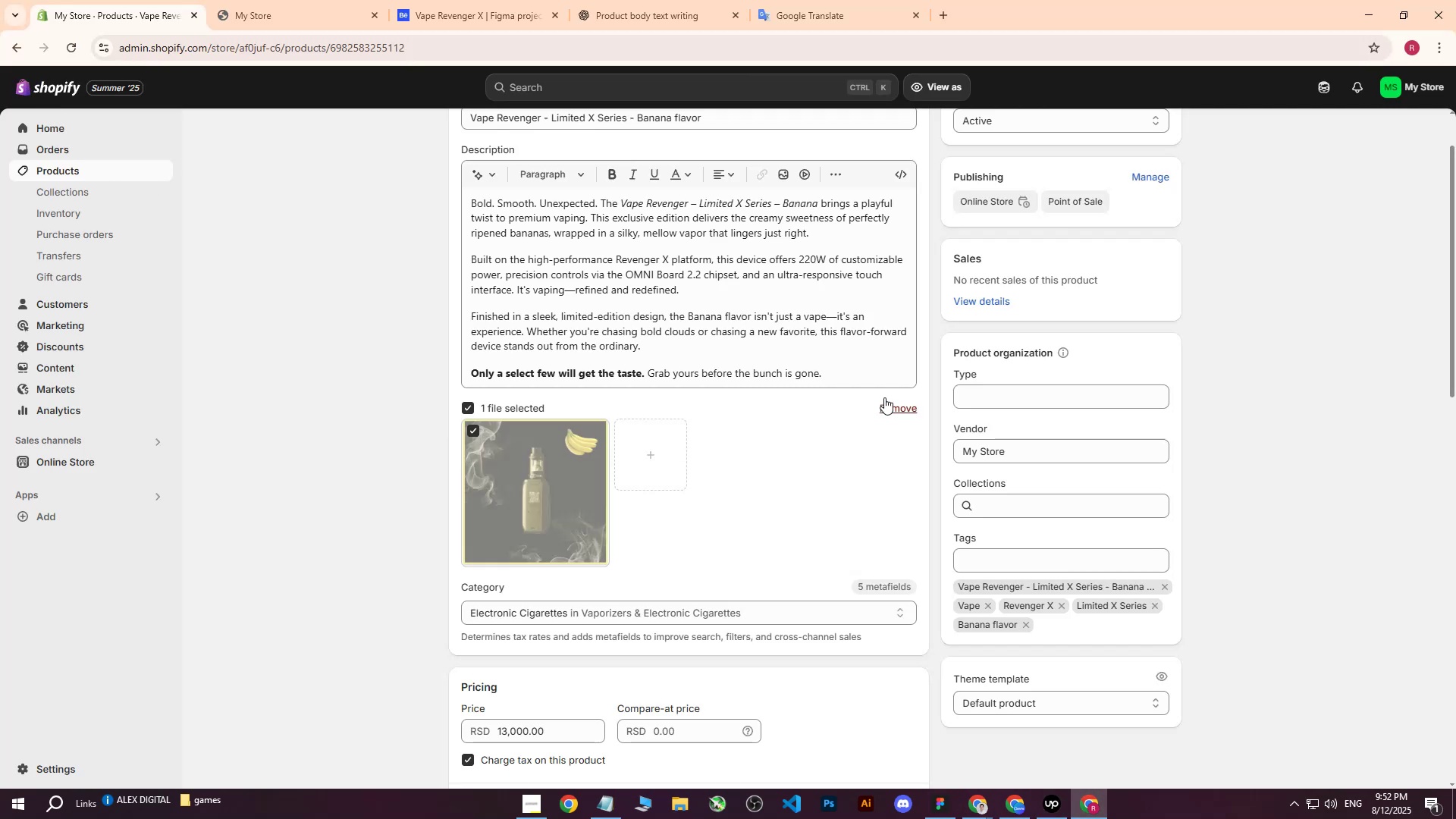 
left_click([883, 406])
 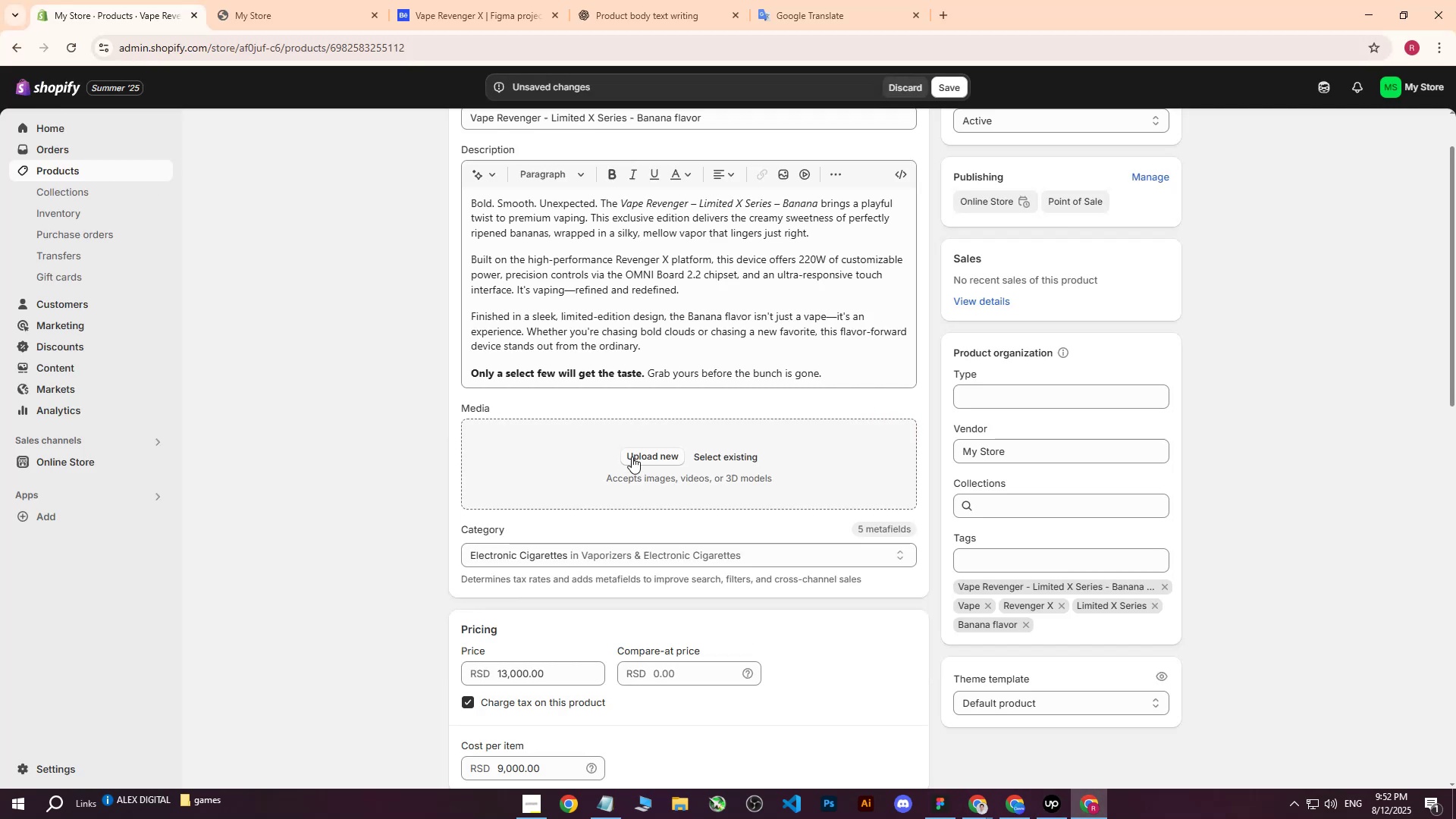 
left_click([636, 453])
 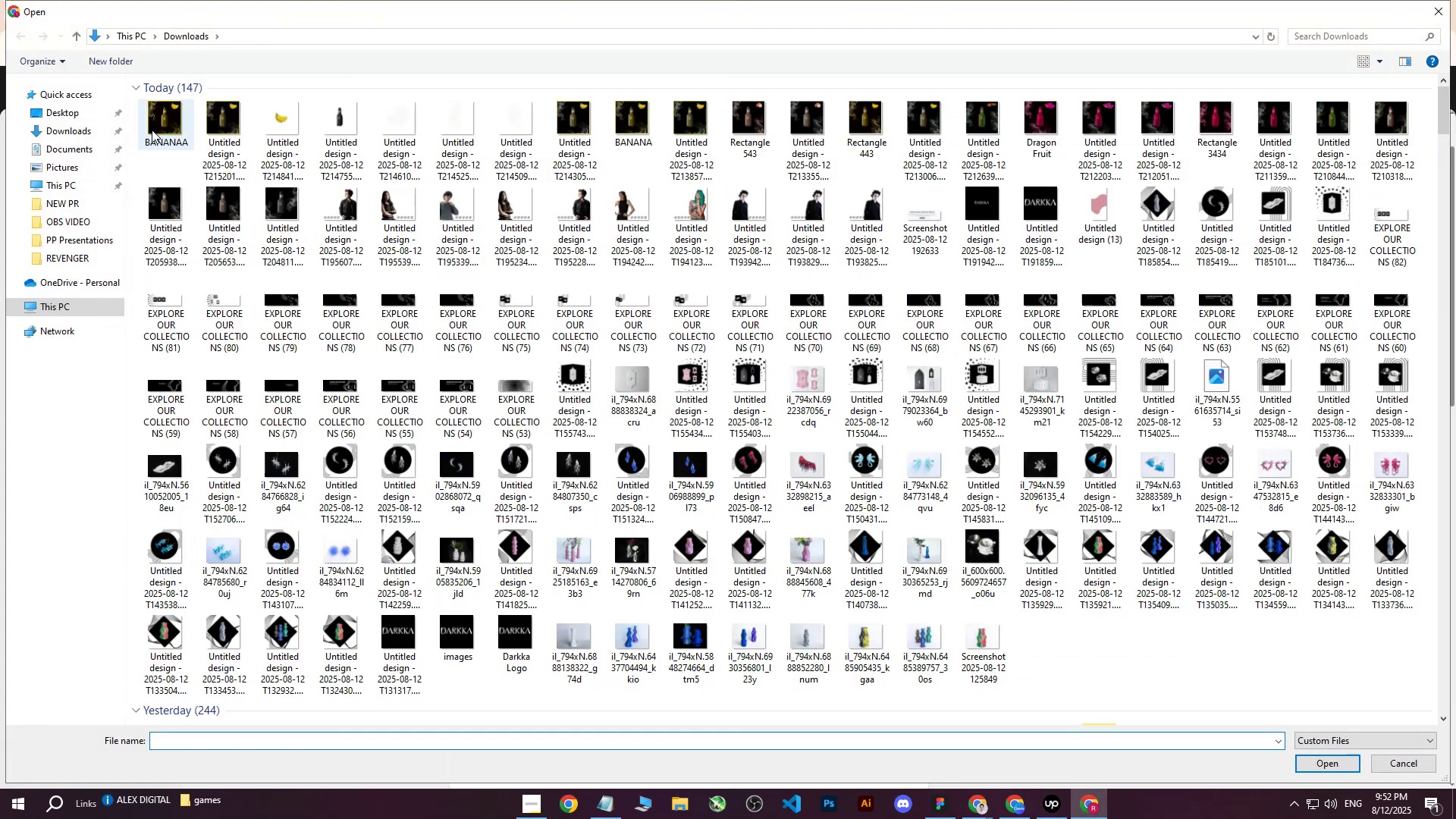 
left_click([154, 118])
 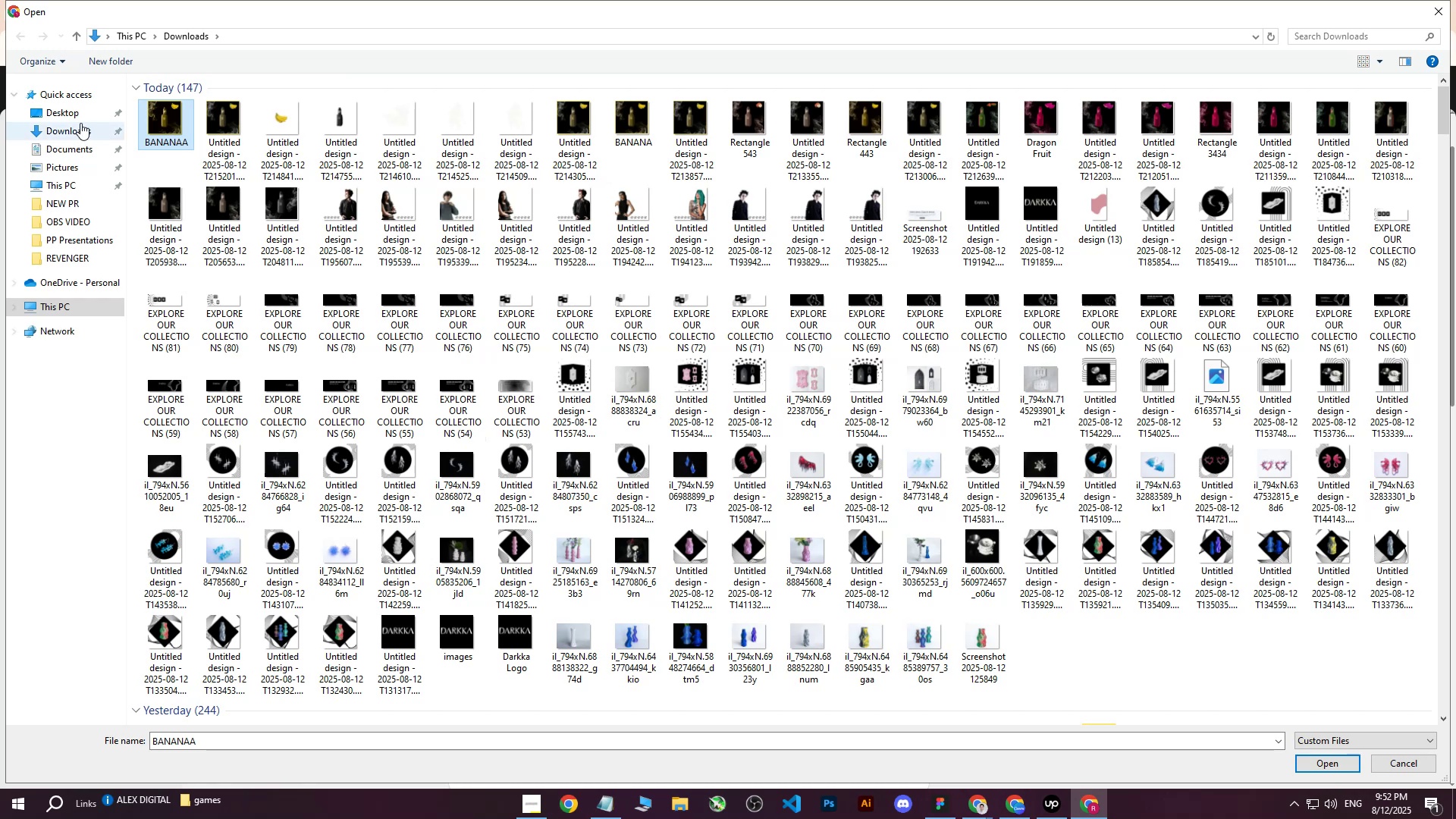 
double_click([65, 104])
 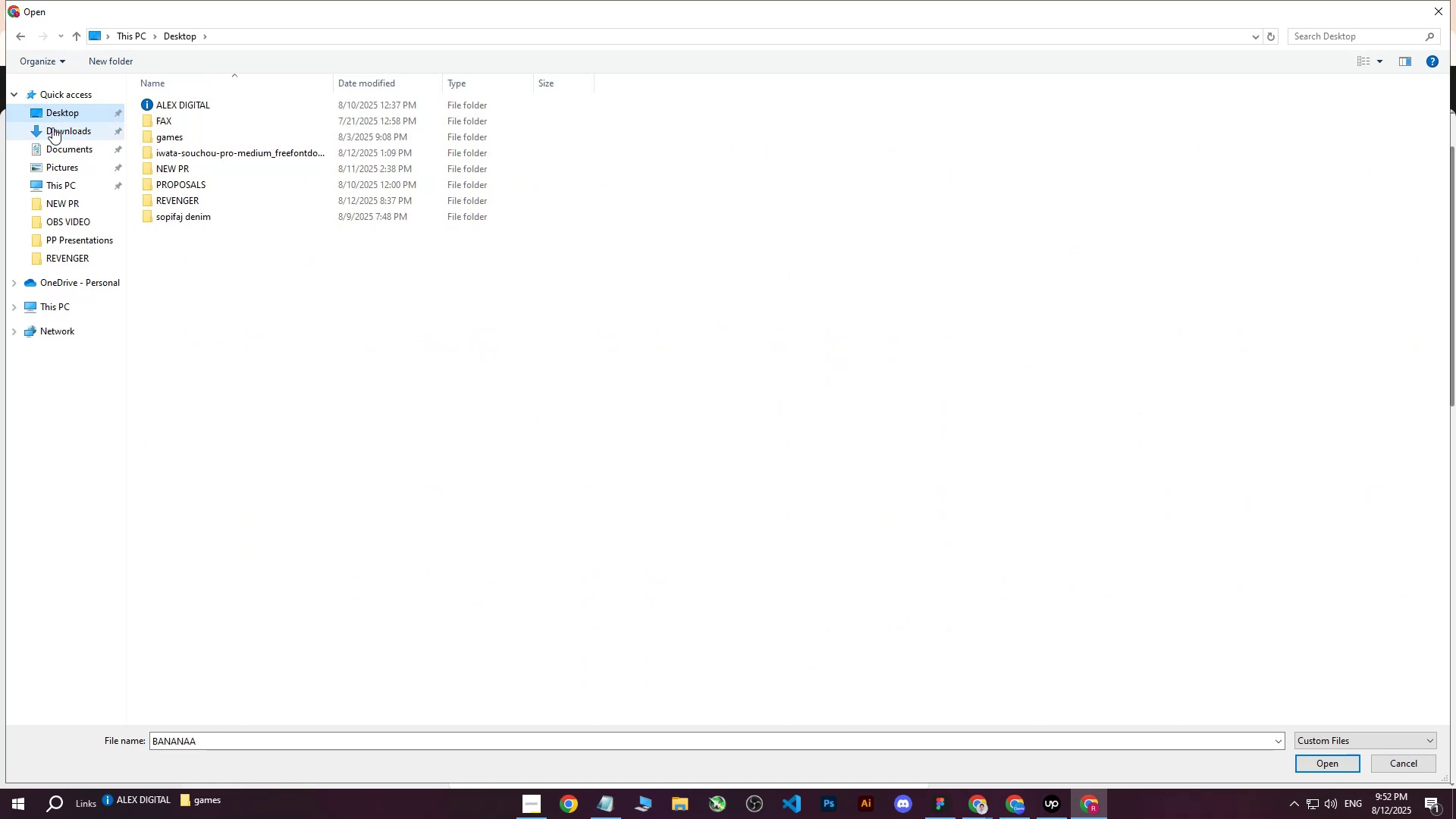 
triple_click([52, 127])
 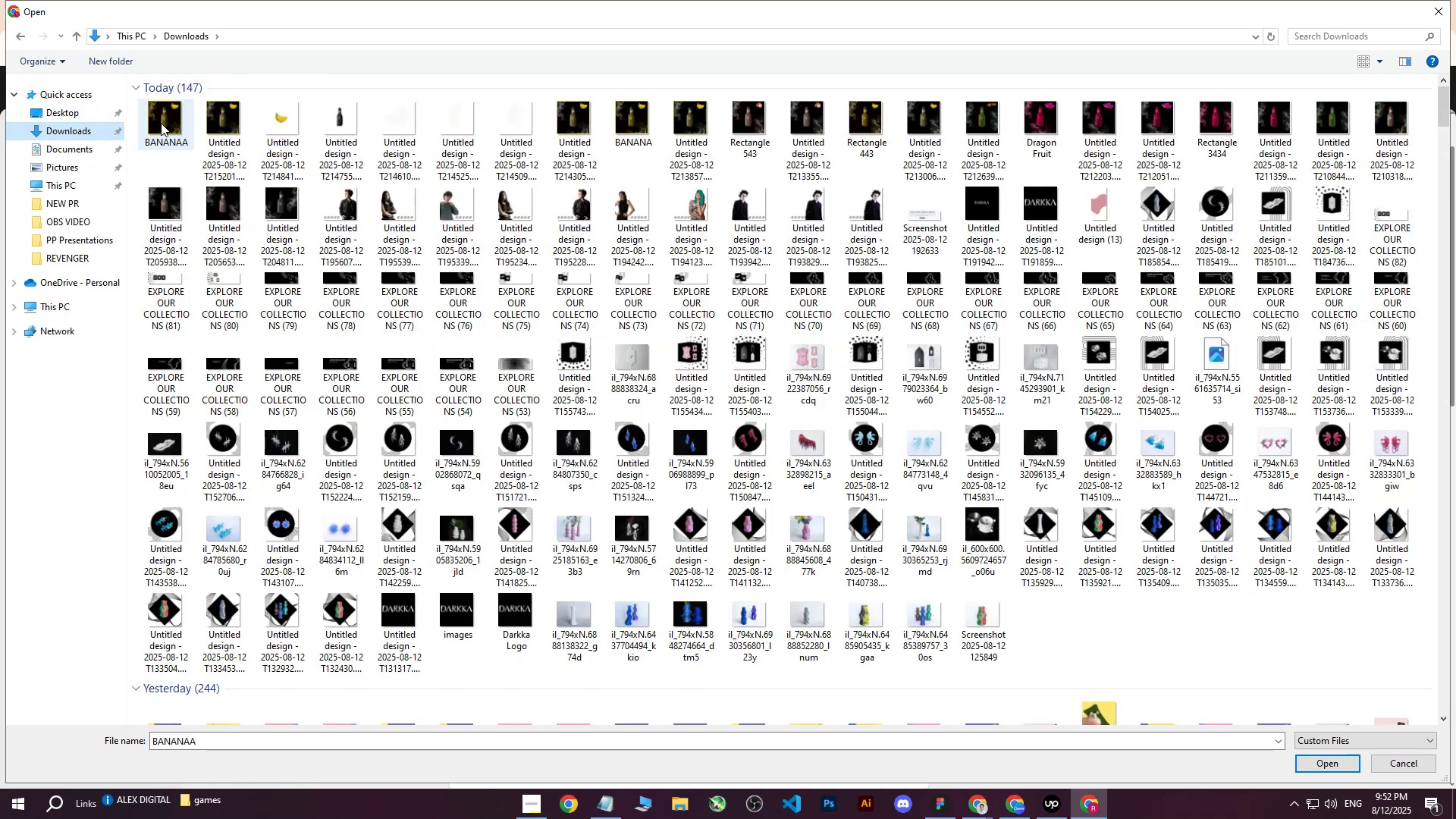 
left_click([161, 123])
 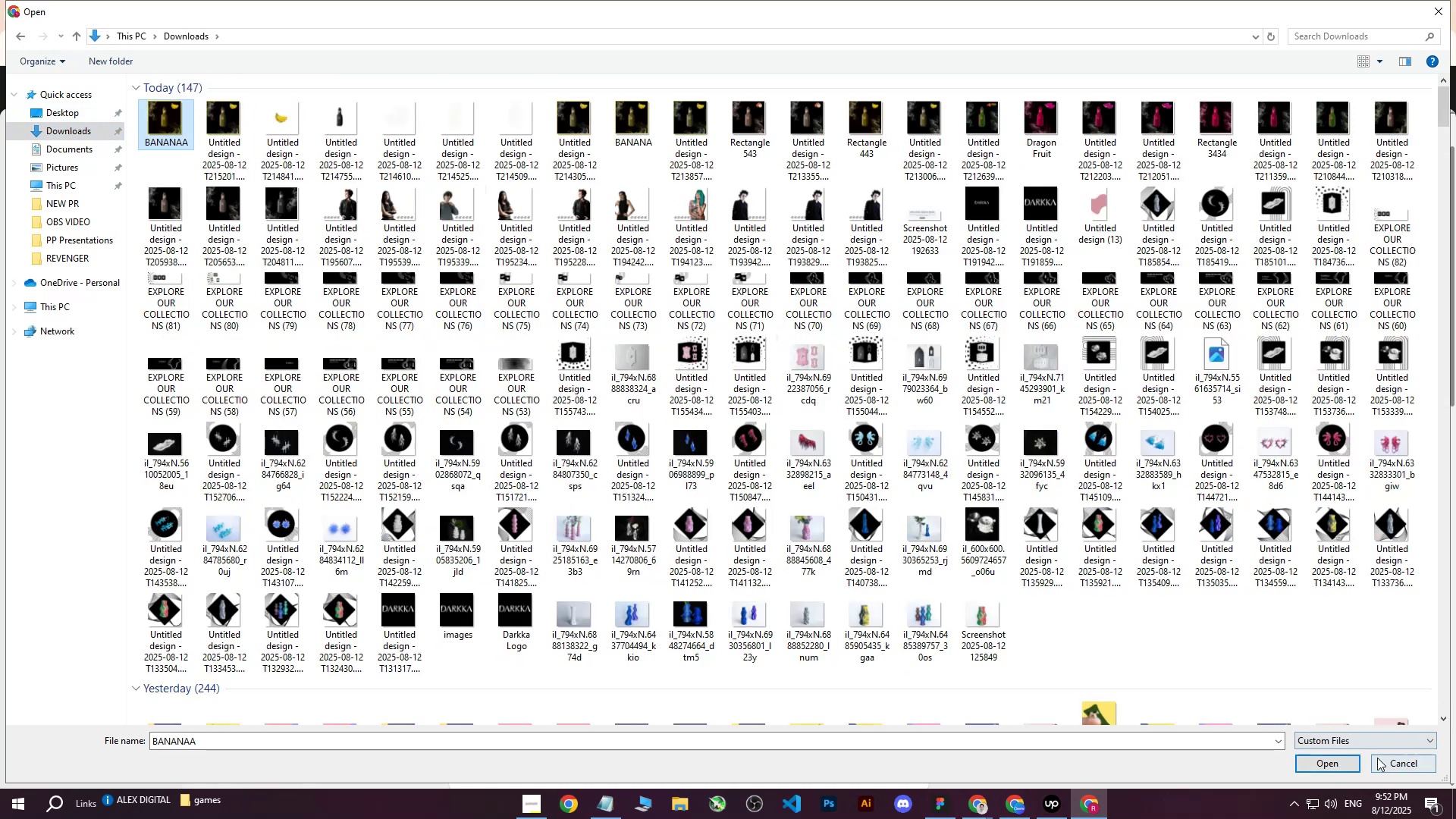 
left_click([1335, 760])
 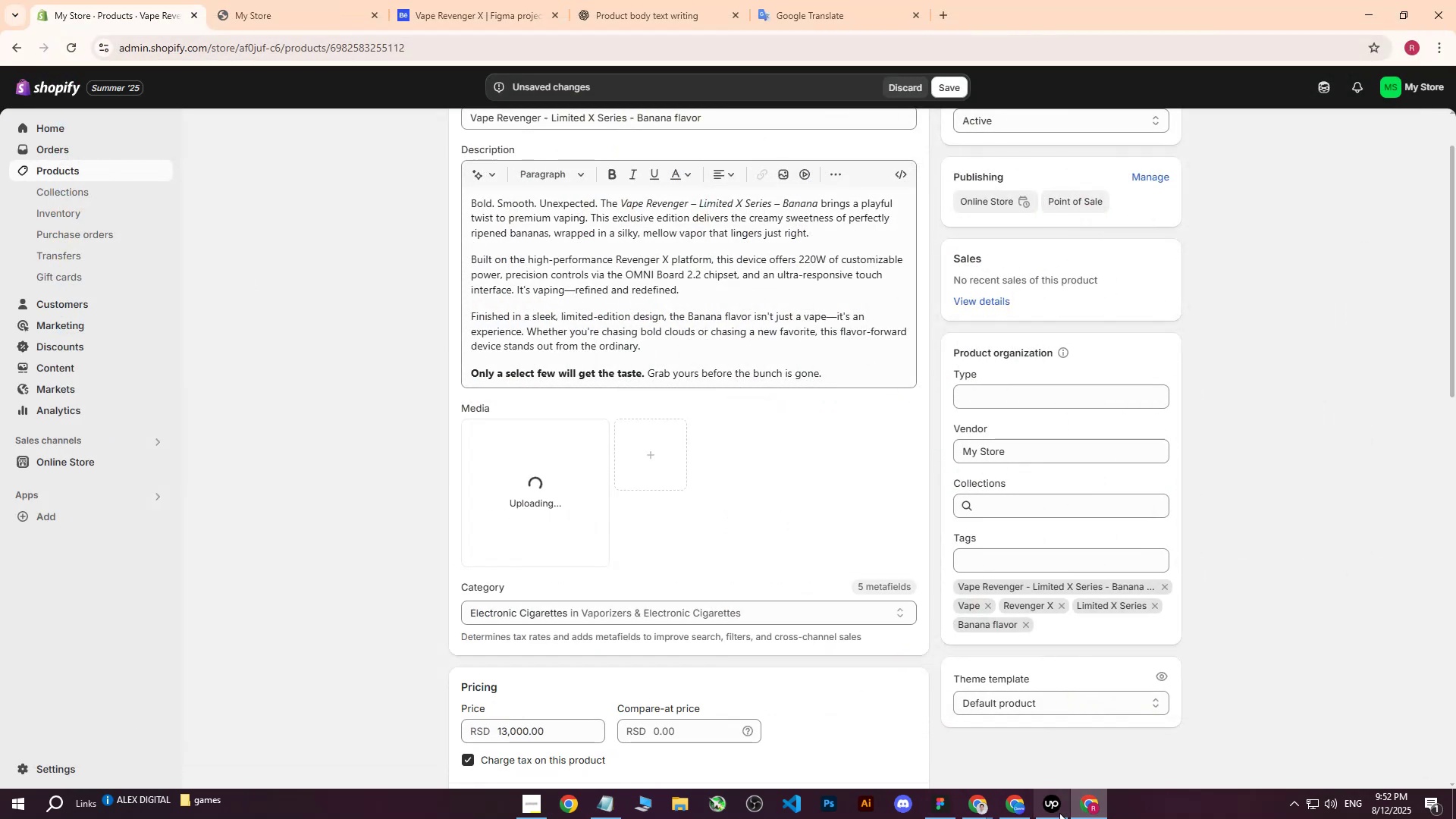 
left_click([1056, 813])
 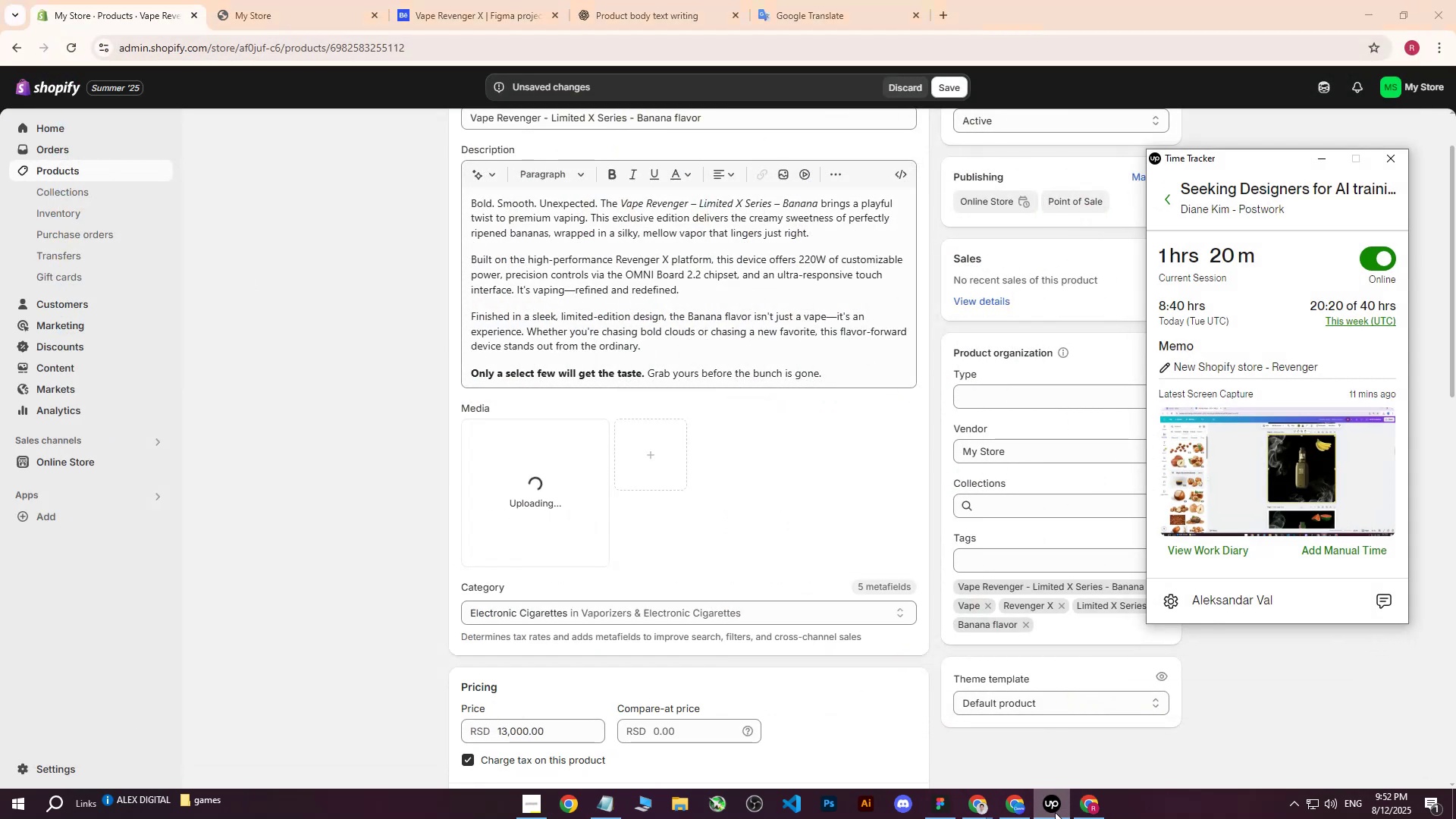 
left_click([1055, 812])
 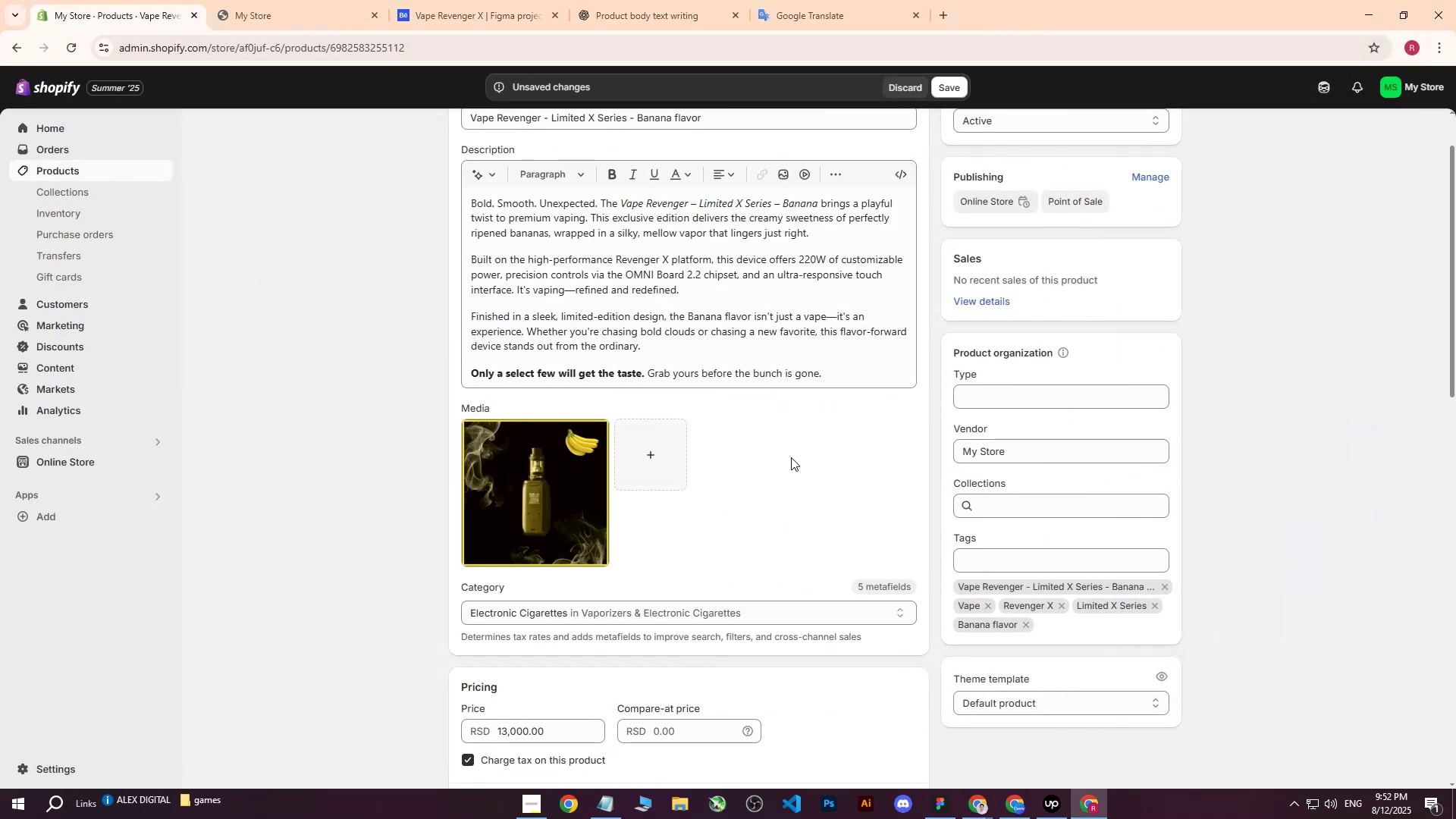 
left_click([573, 482])
 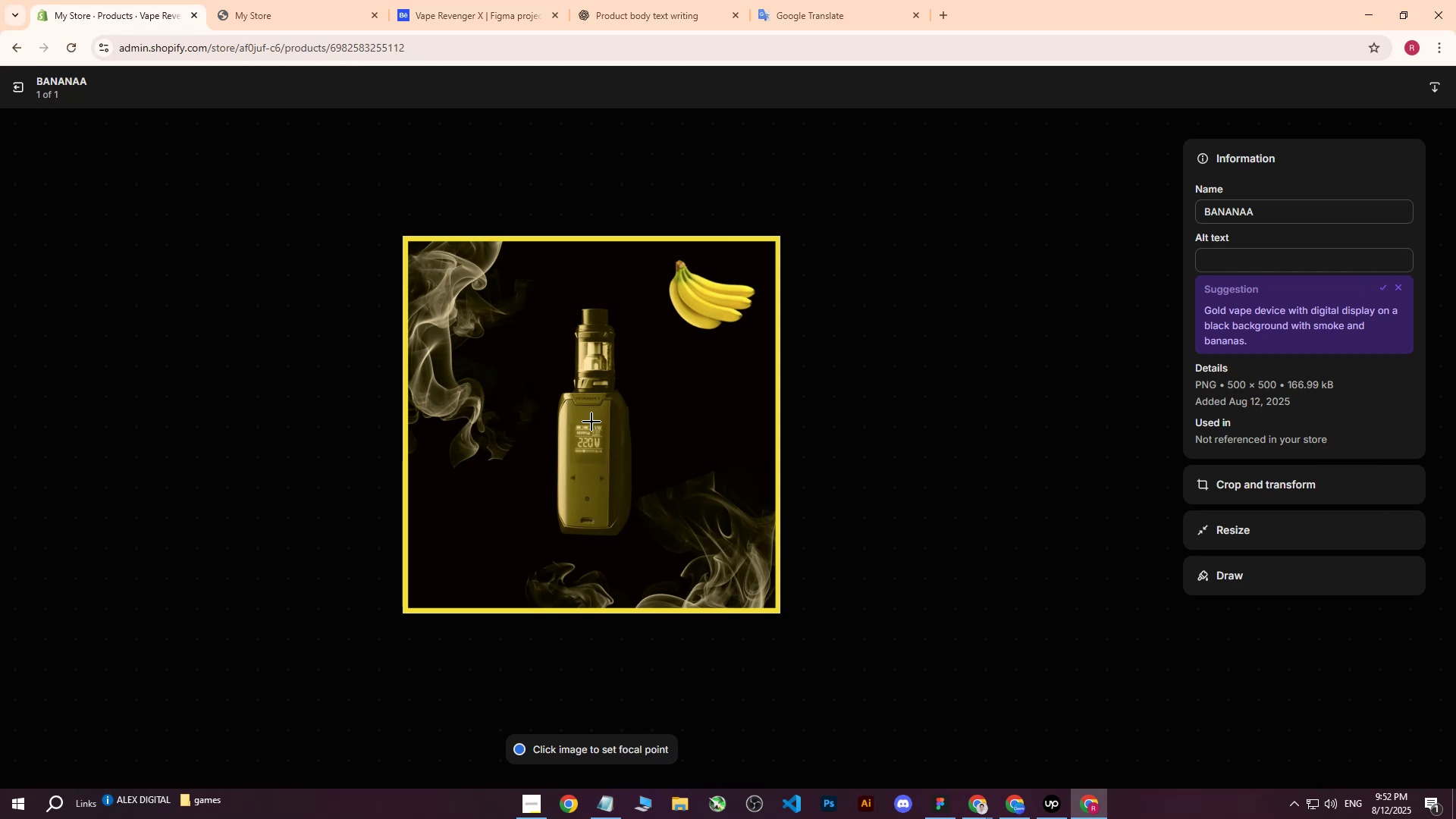 
left_click([592, 426])
 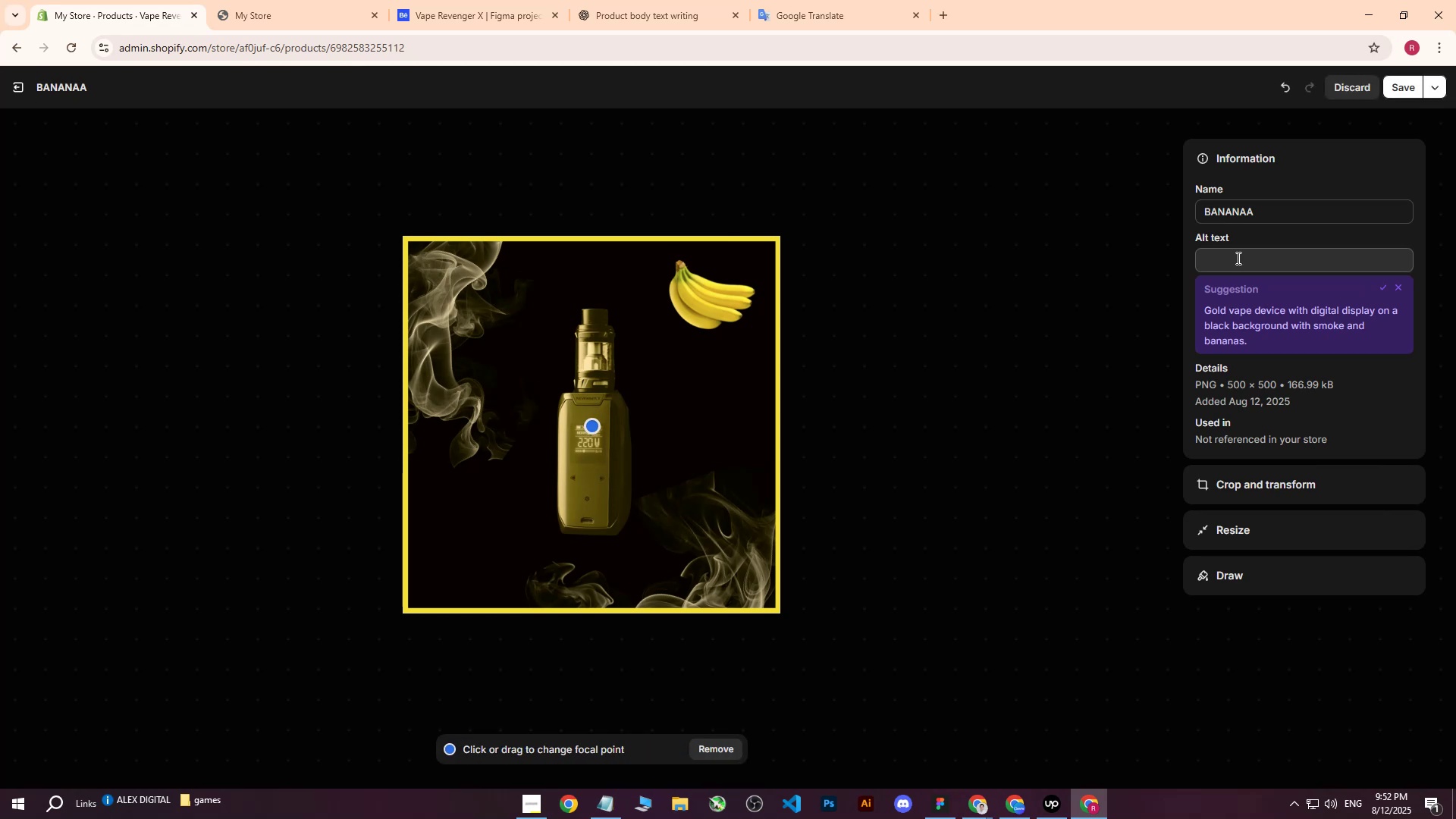 
left_click([1232, 268])
 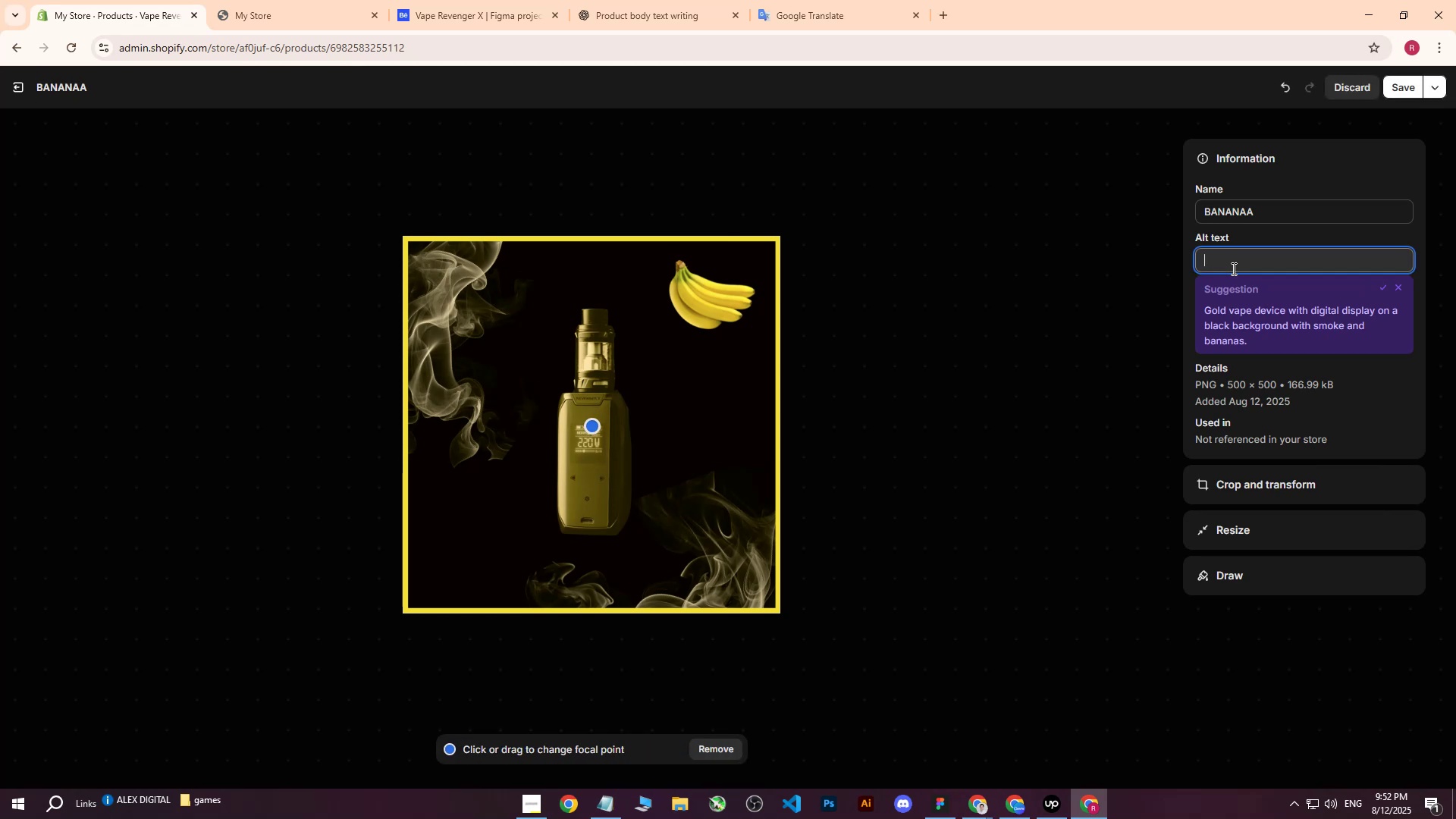 
type(vA)
key(Backspace)
key(Backspace)
type(Vape RE)
key(Backspace)
type(evenger - Limited X Series 0 )
key(Backspace)
type(-)
key(Backspace)
type(-)
key(Backspace)
key(Backspace)
type(- bA)
key(Backspace)
key(Backspace)
type(Banaan fla)
key(Backspace)
key(Backspace)
key(Backspace)
key(Backspace)
key(Backspace)
key(Backspace)
type(a)
key(Backspace)
type(na Flavor)
 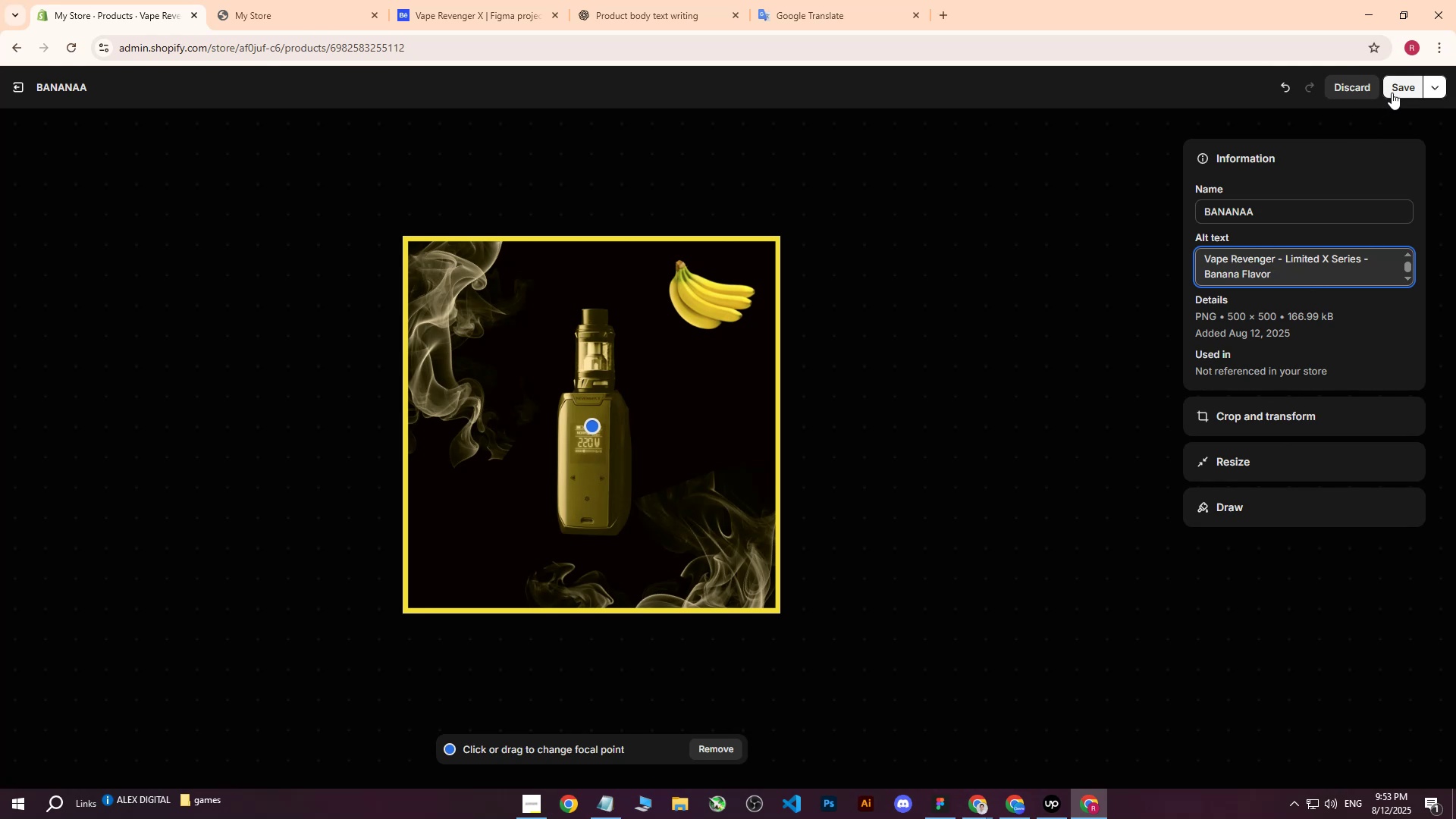 
type( on black bacg)
key(Backspace)
type(kground with yellow flames and bananas.)
 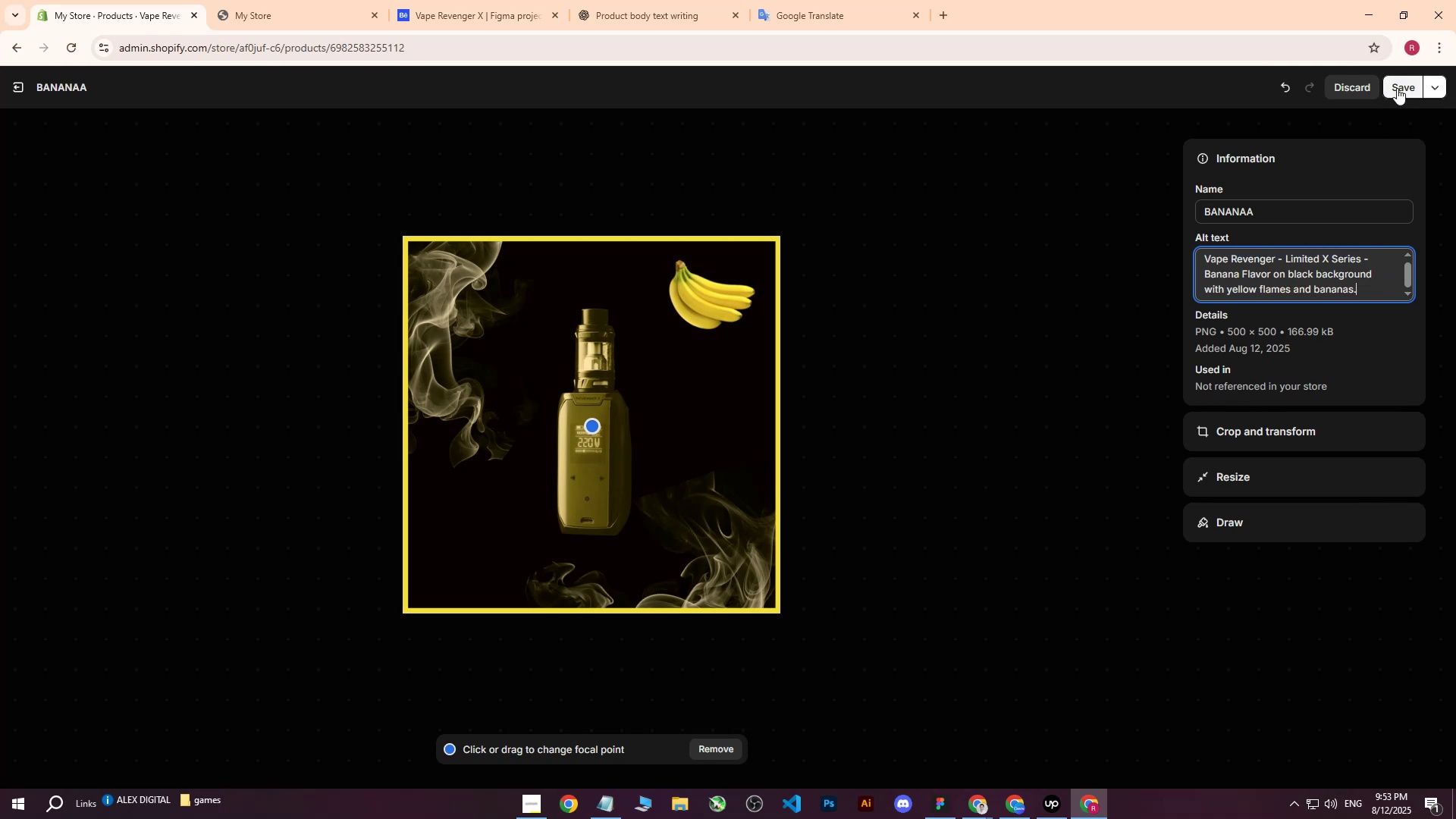 
left_click([1397, 88])
 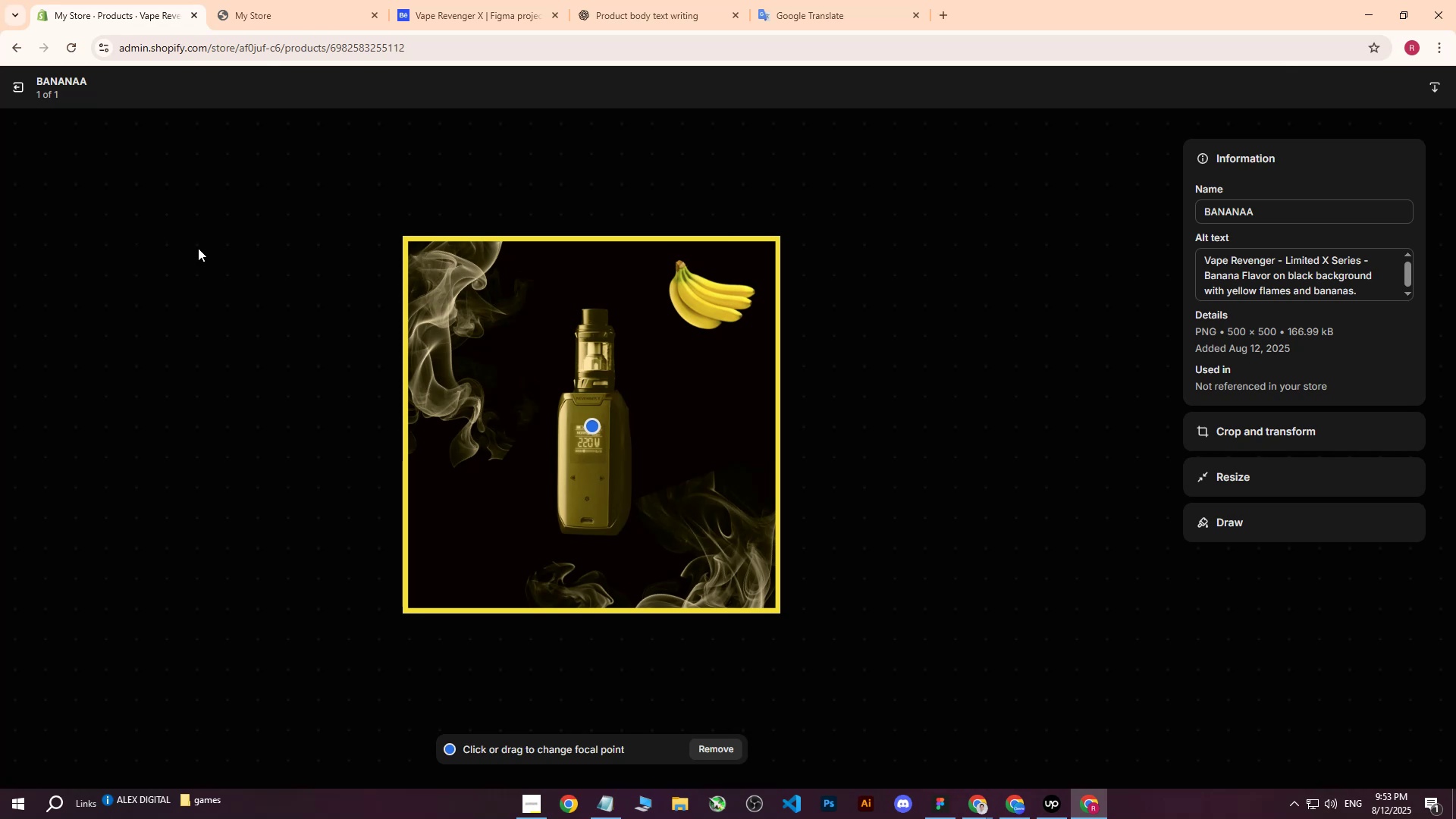 
left_click([20, 86])
 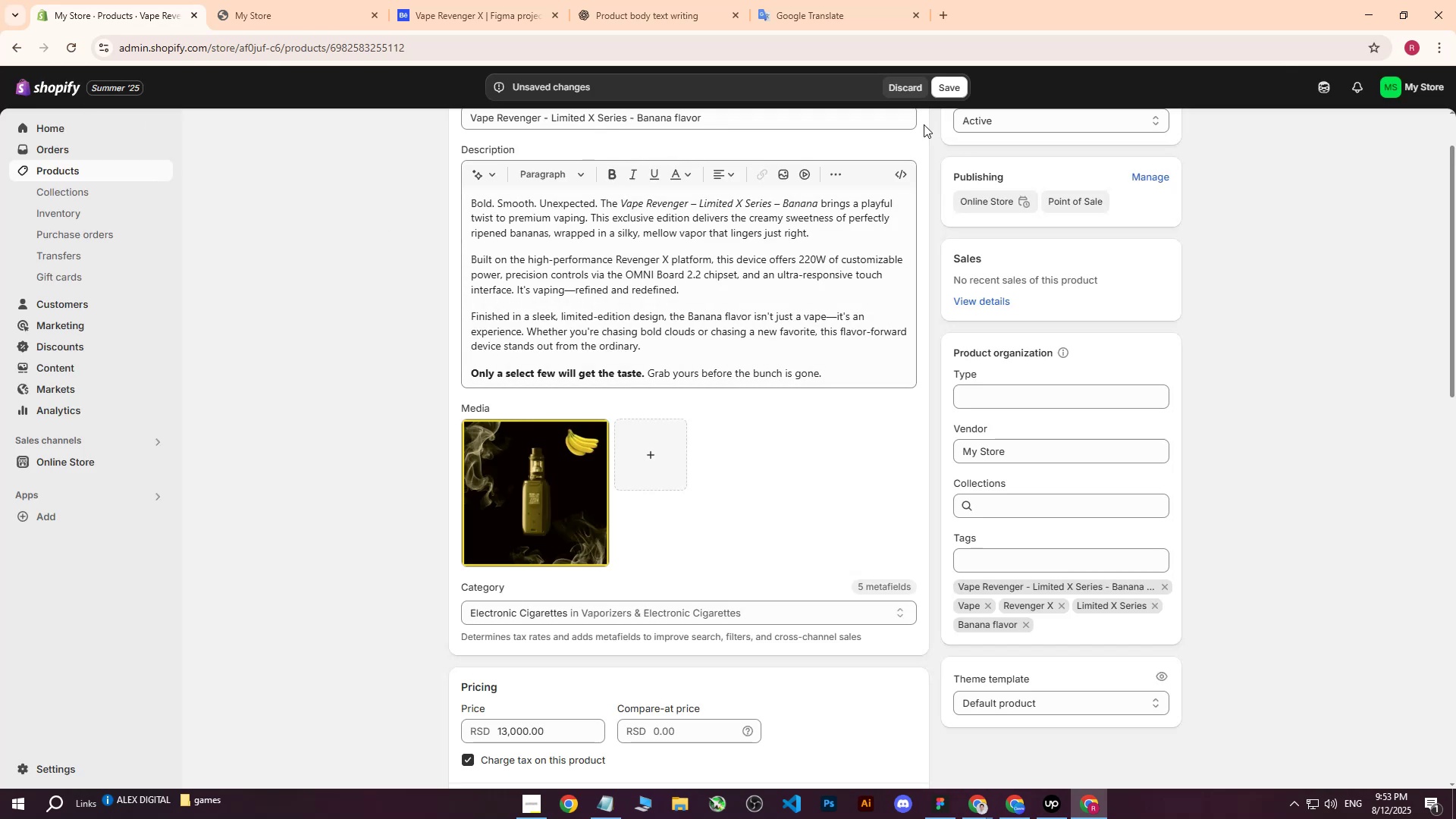 
left_click([941, 83])
 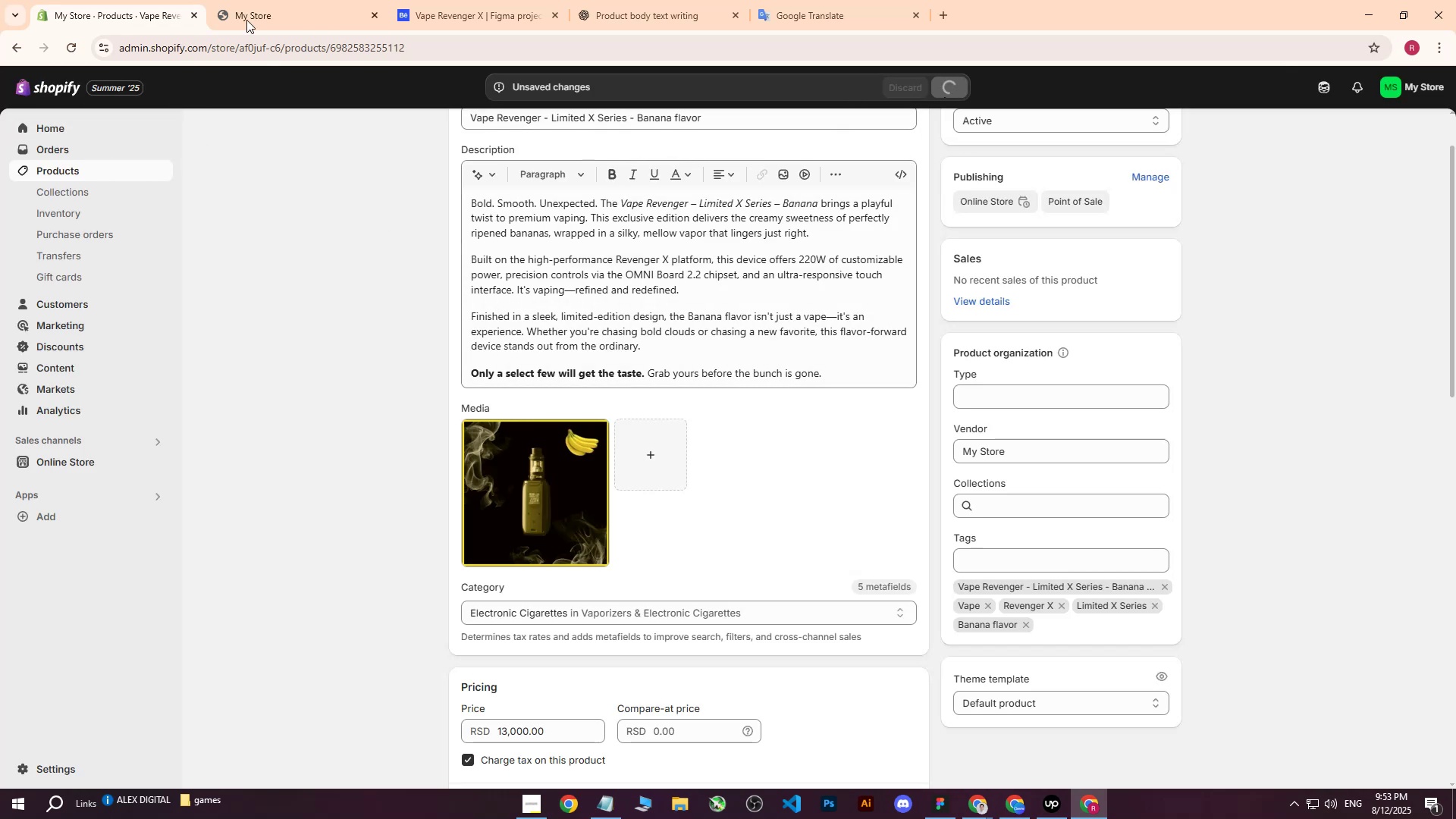 
left_click([278, 0])
 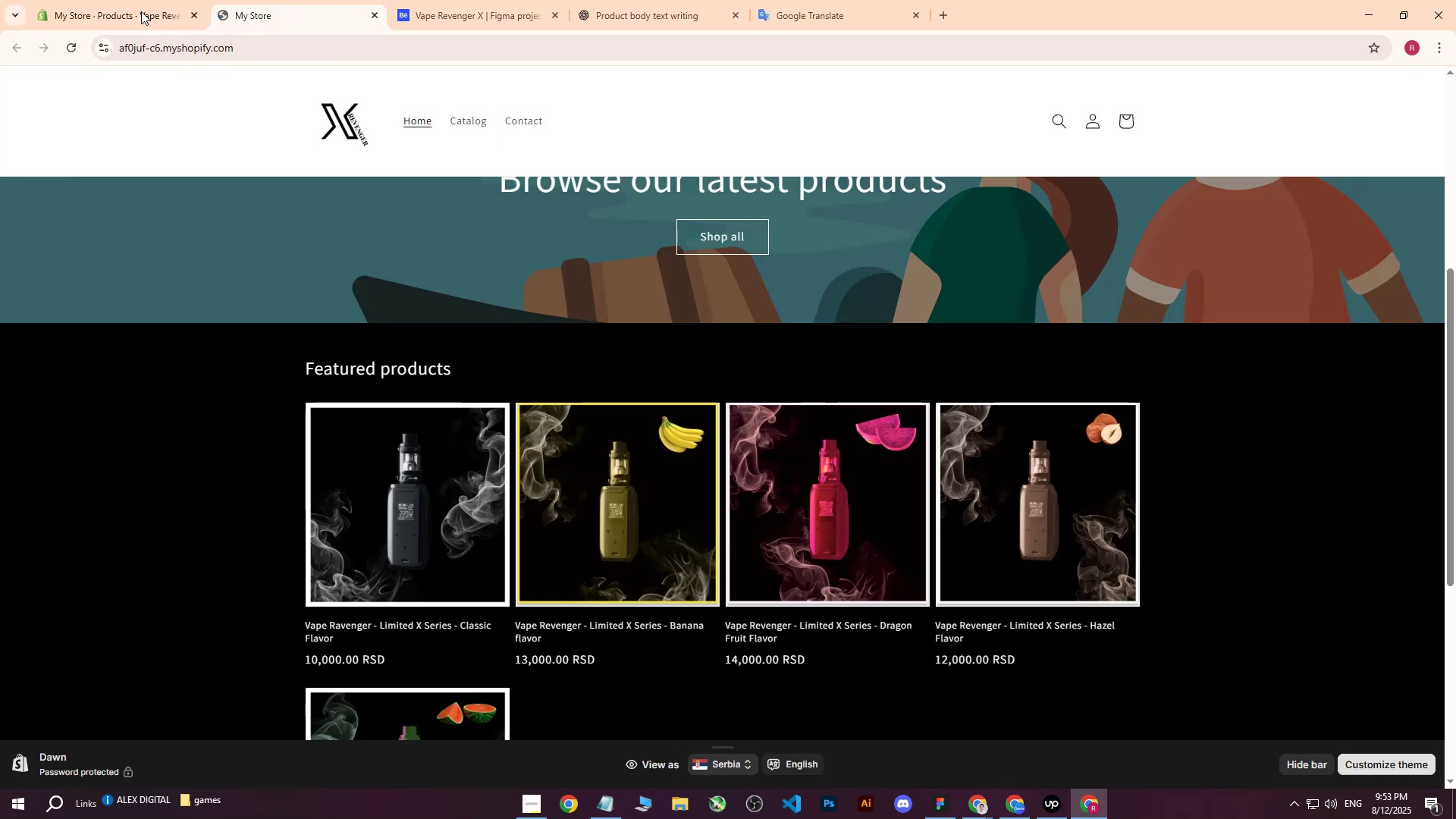 
left_click([160, 0])
 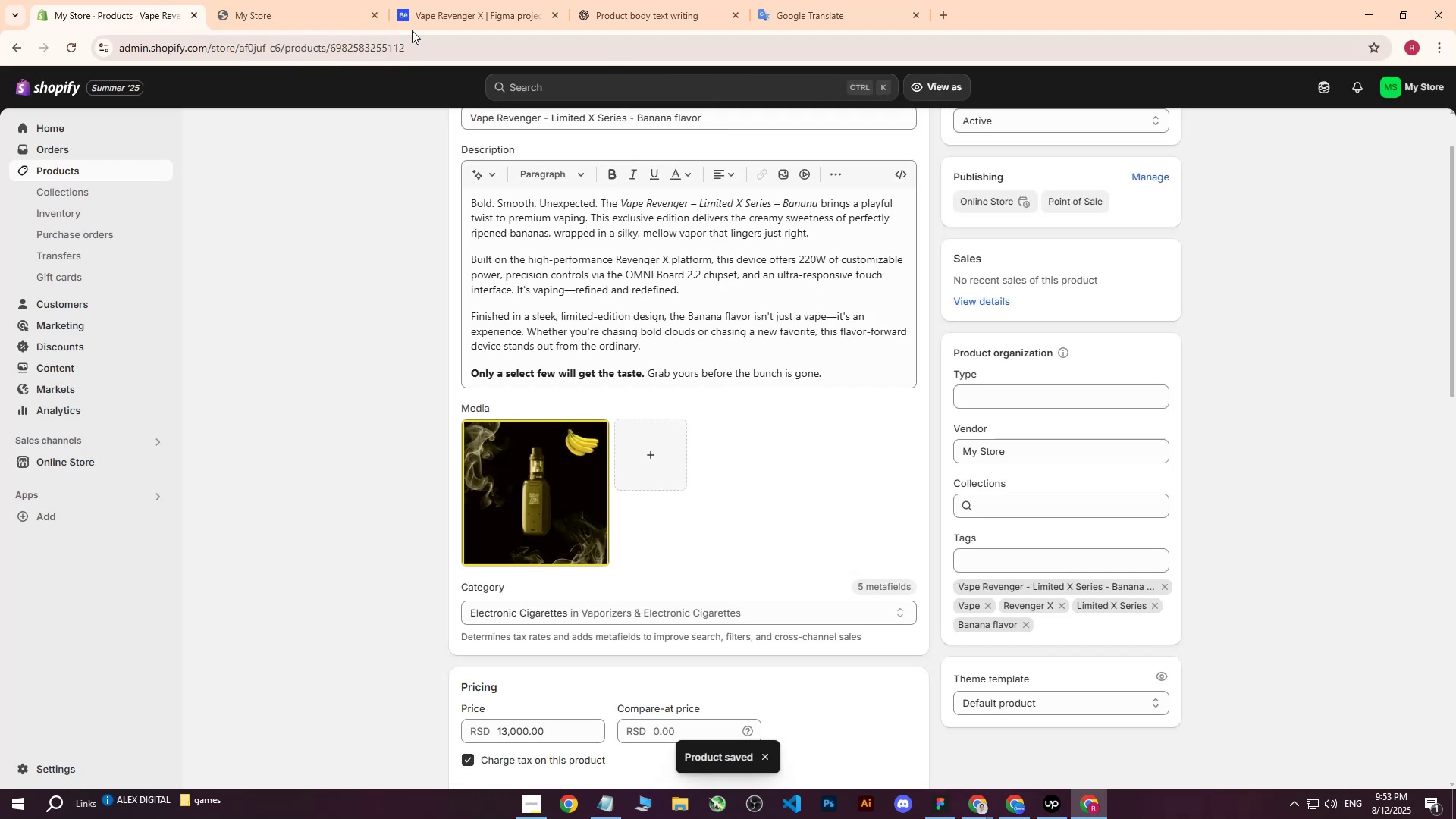 
left_click([275, 16])
 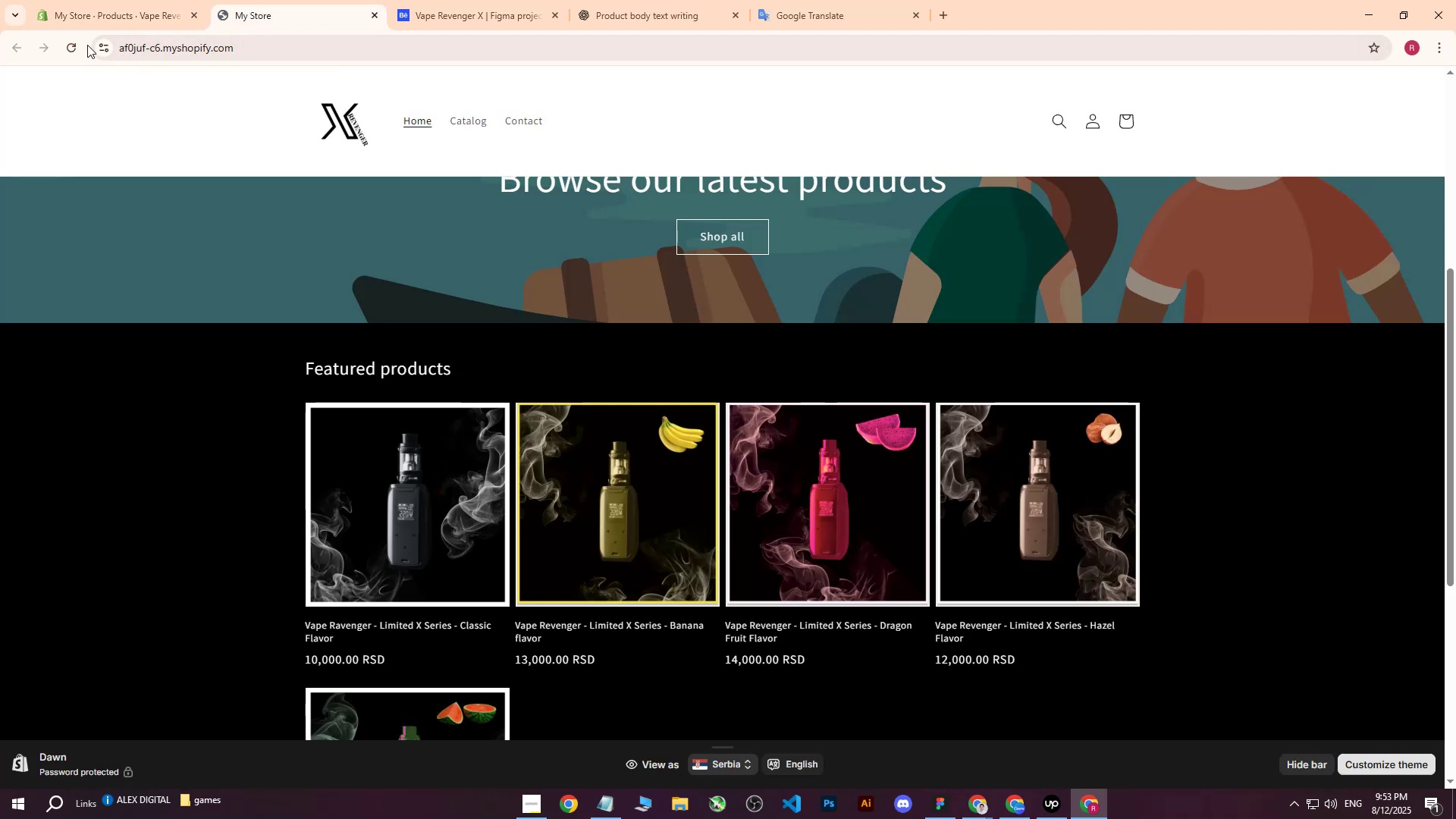 
left_click([71, 44])
 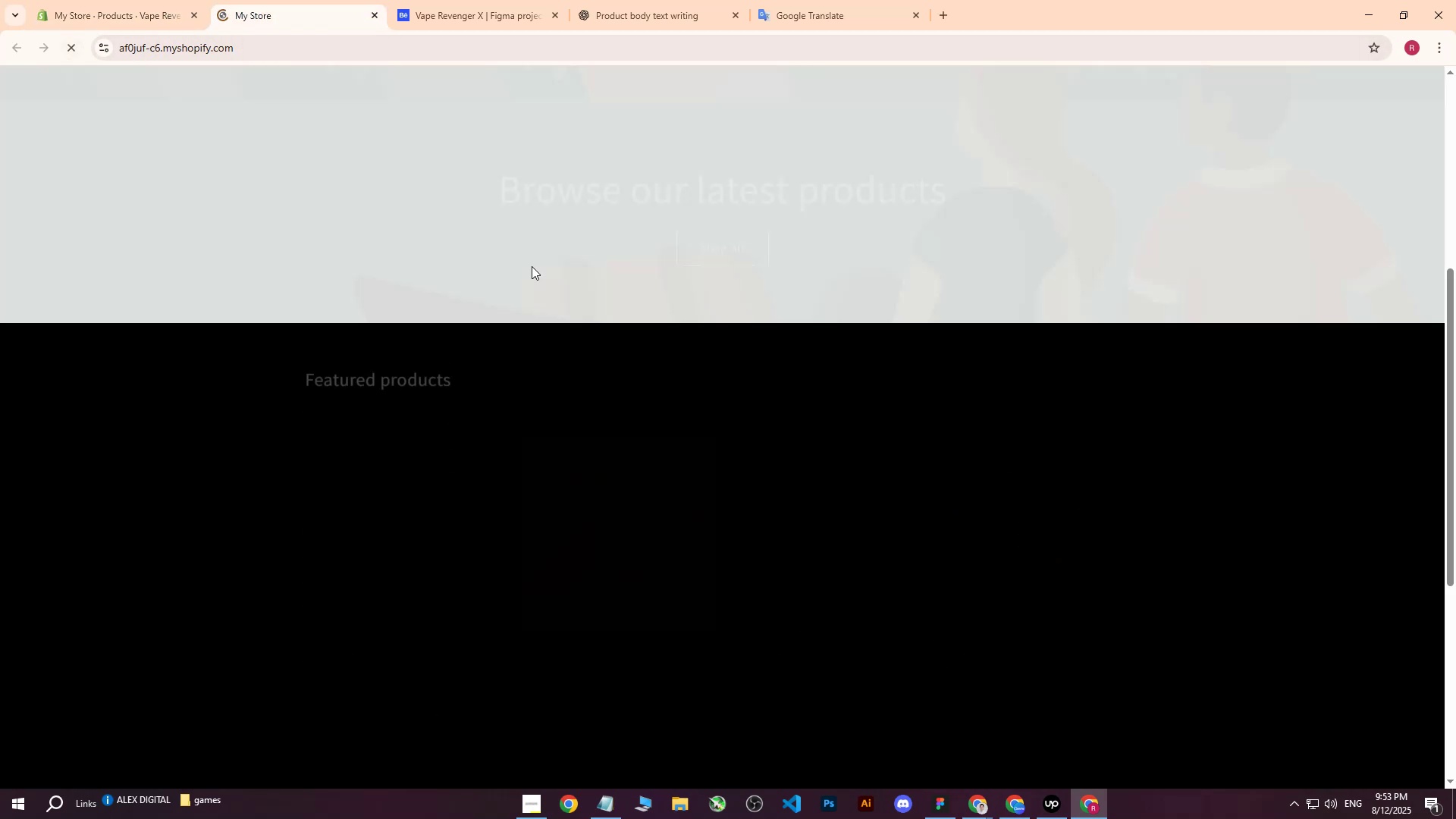 
mouse_move([622, 307])
 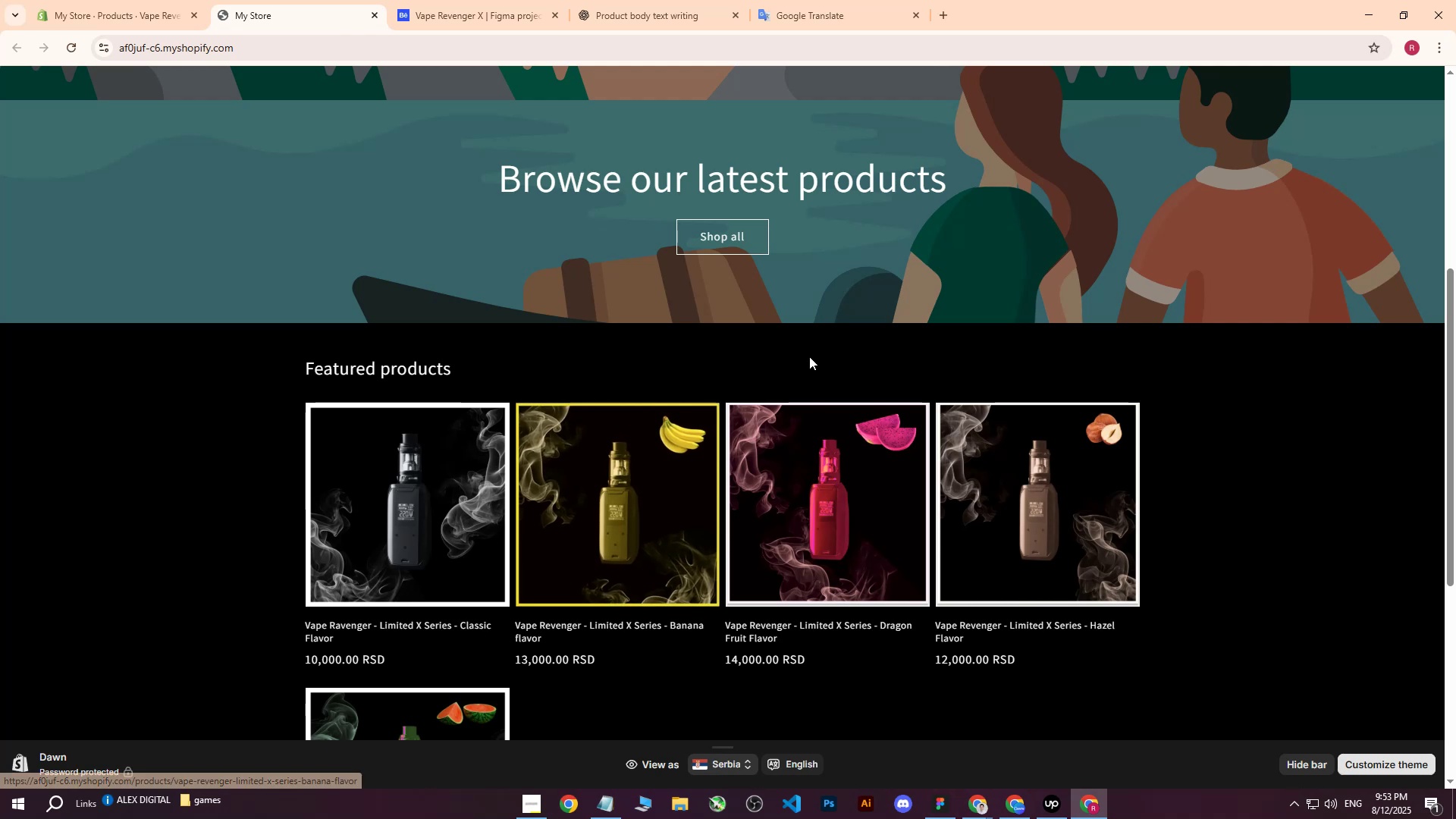 
wait(8.33)
 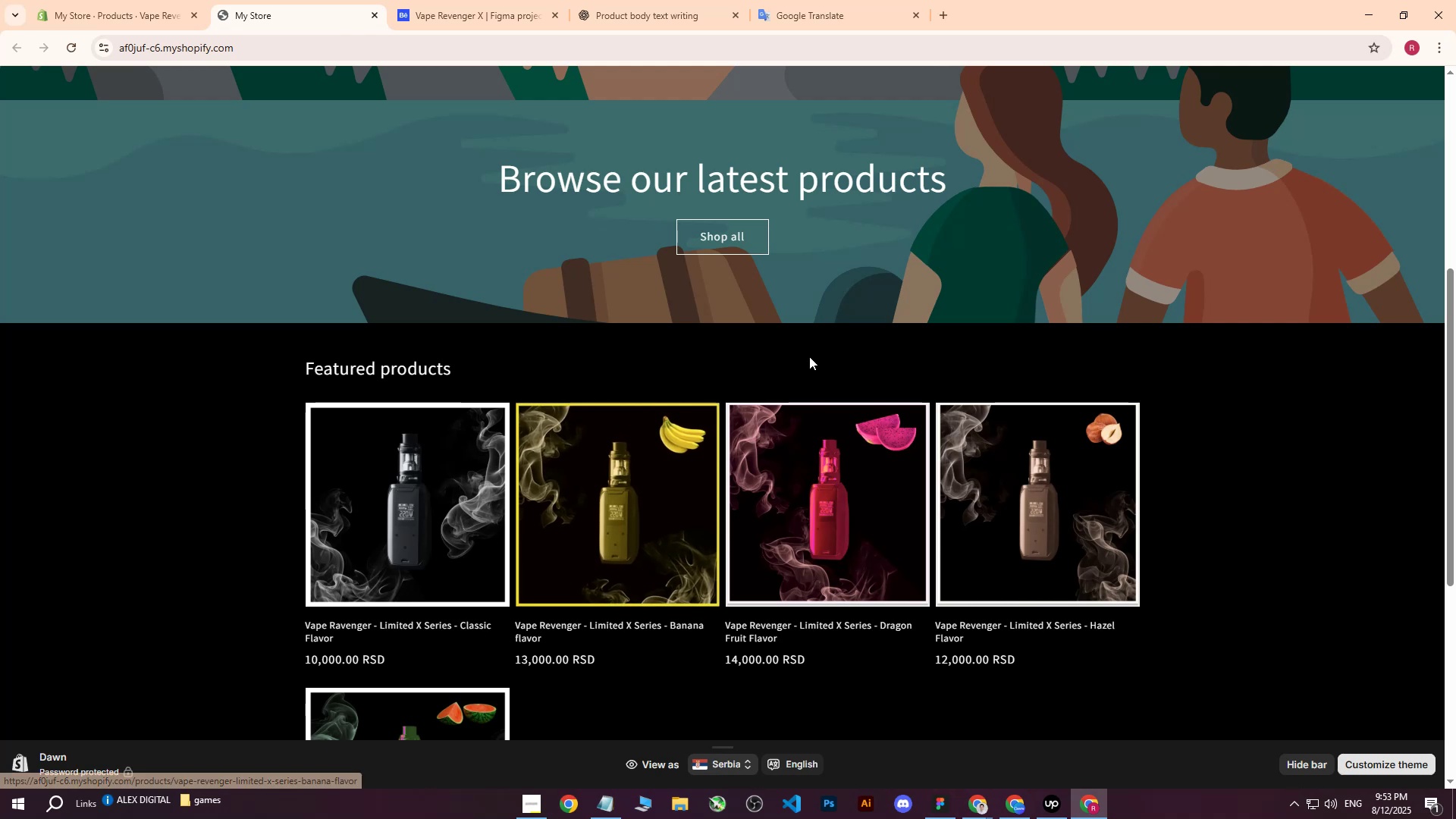 
left_click([1025, 257])
 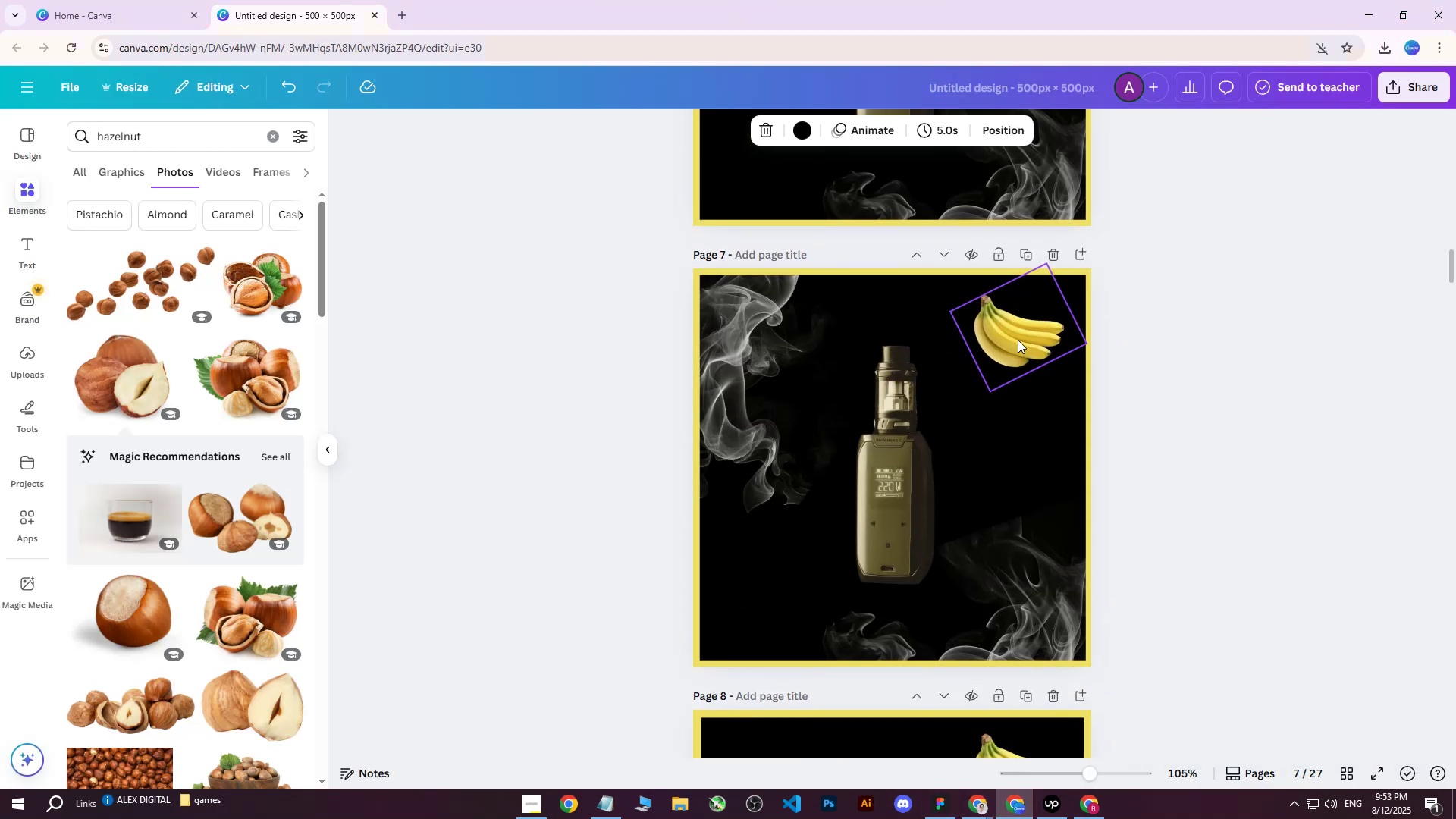 
scroll: coordinate [1062, 466], scroll_direction: down, amount: 4.0
 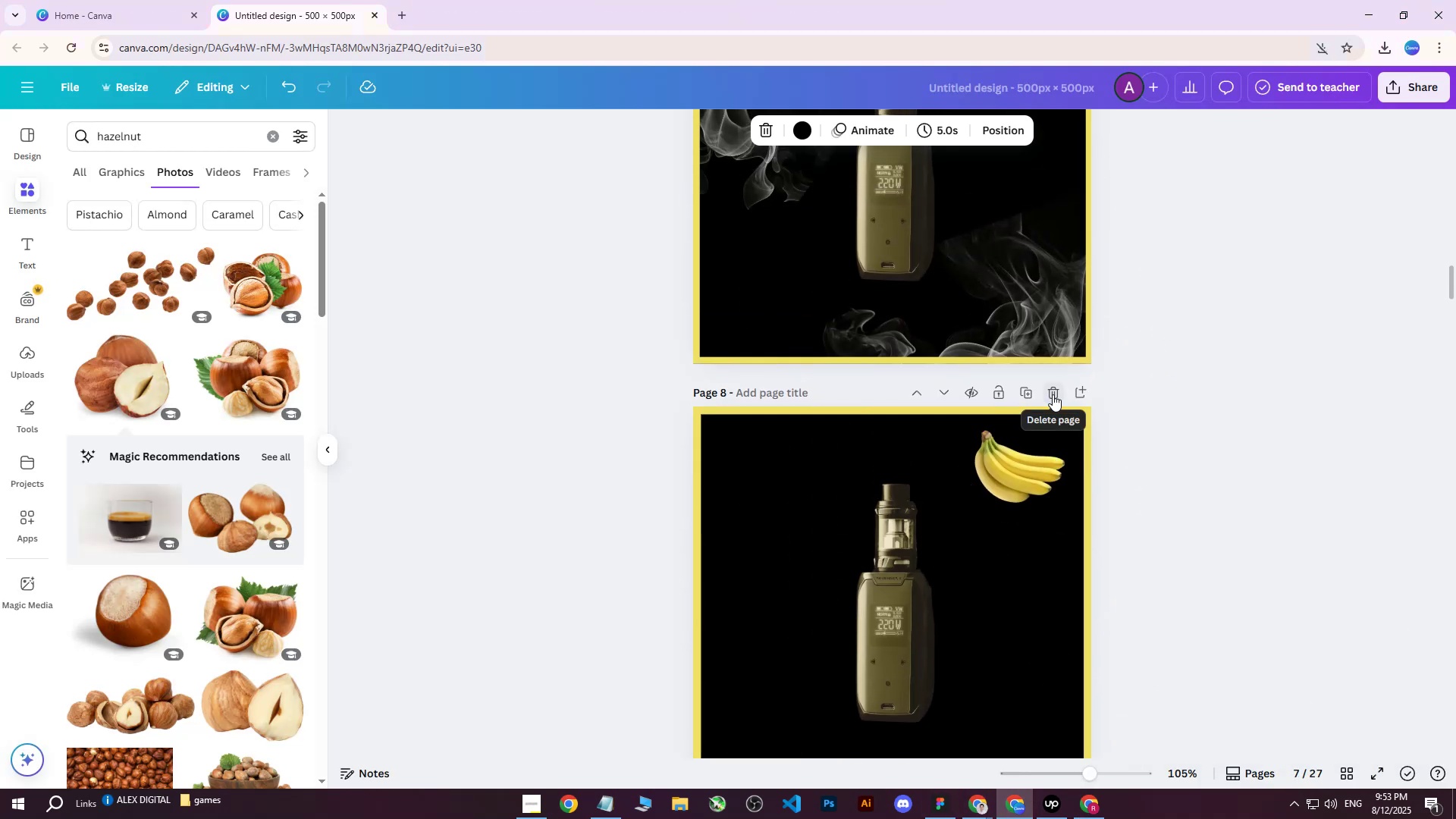 
left_click([1053, 394])
 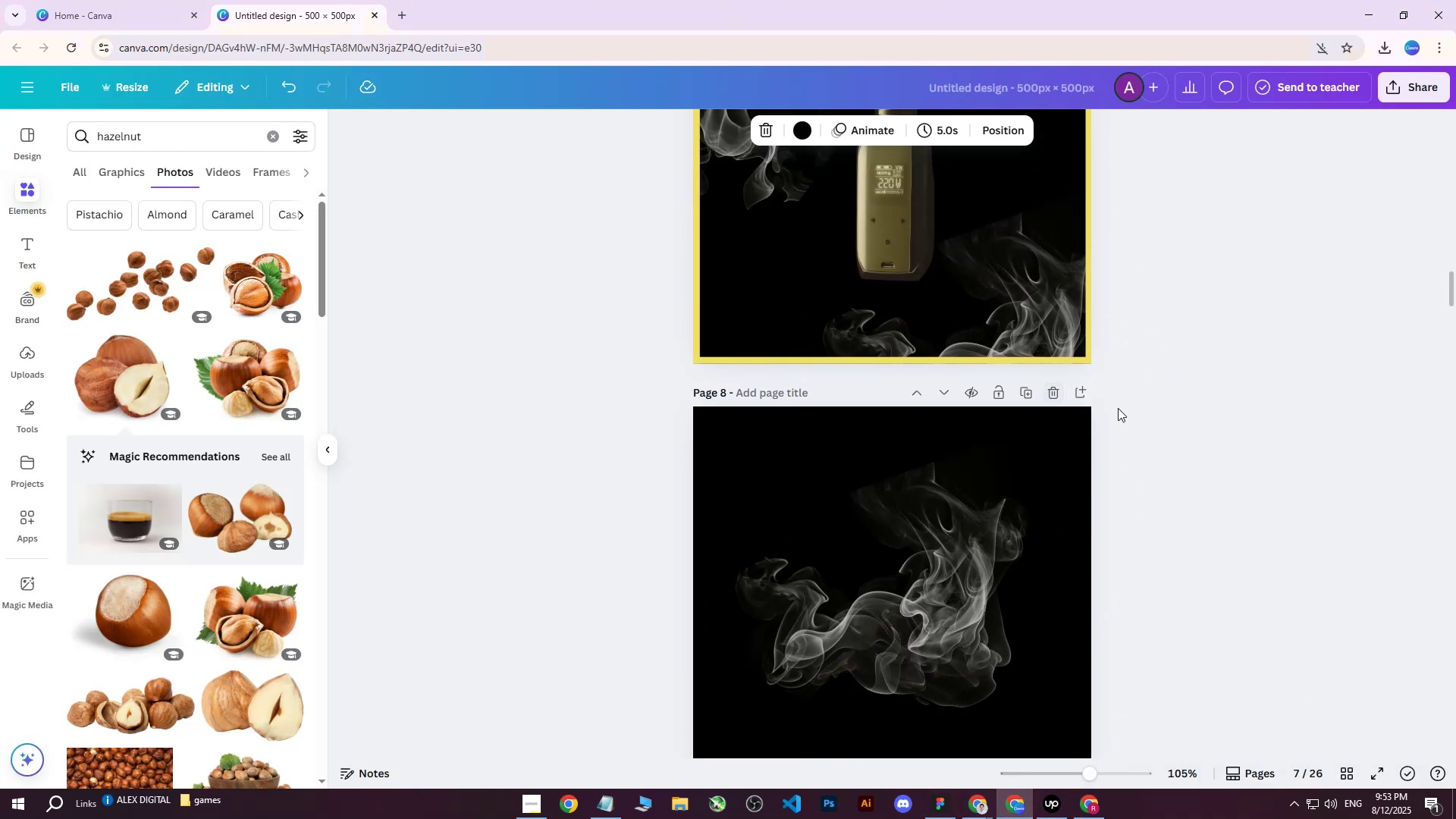 
scroll: coordinate [962, 451], scroll_direction: up, amount: 8.0
 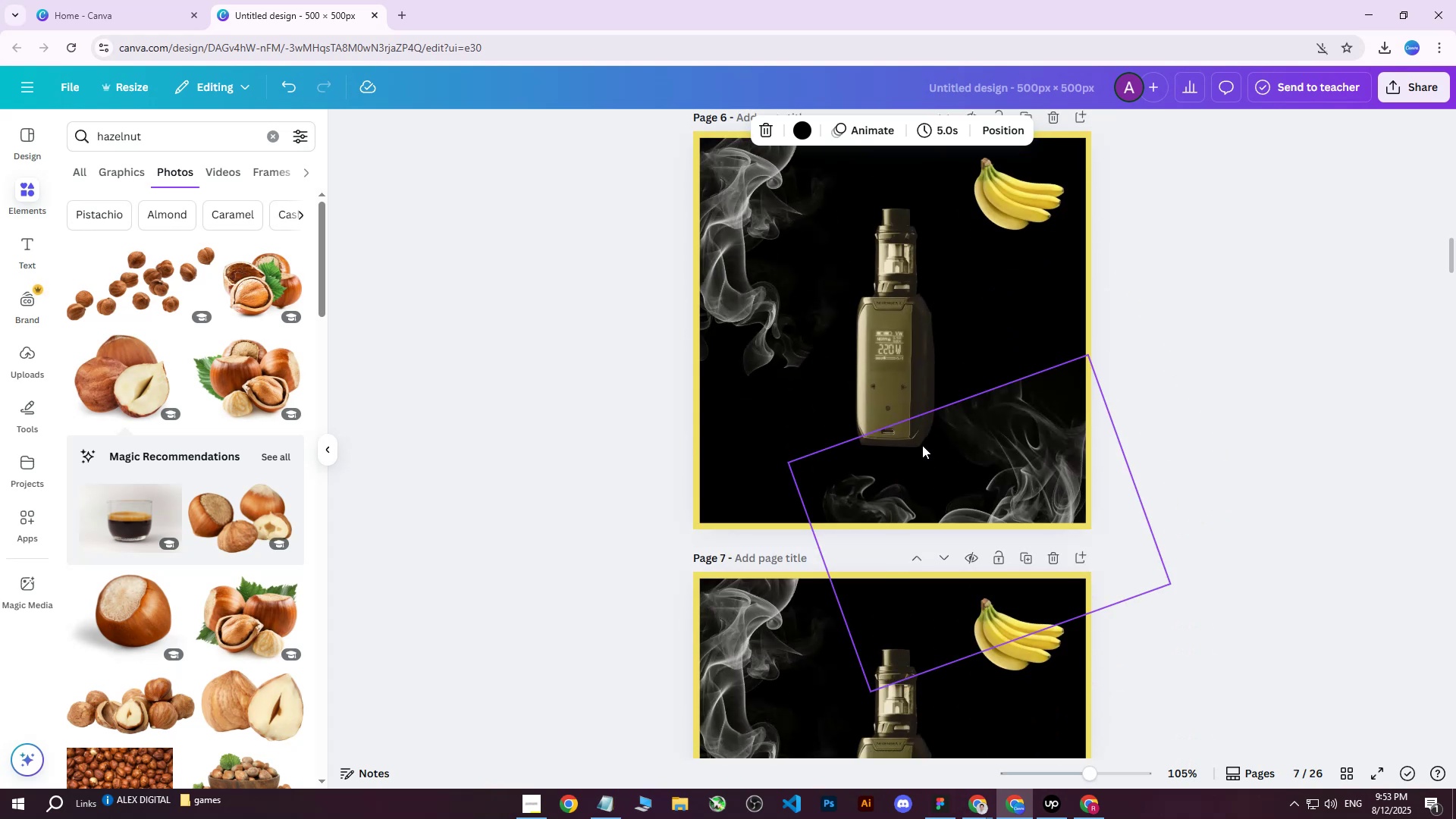 
scroll: coordinate [913, 443], scroll_direction: down, amount: 5.0
 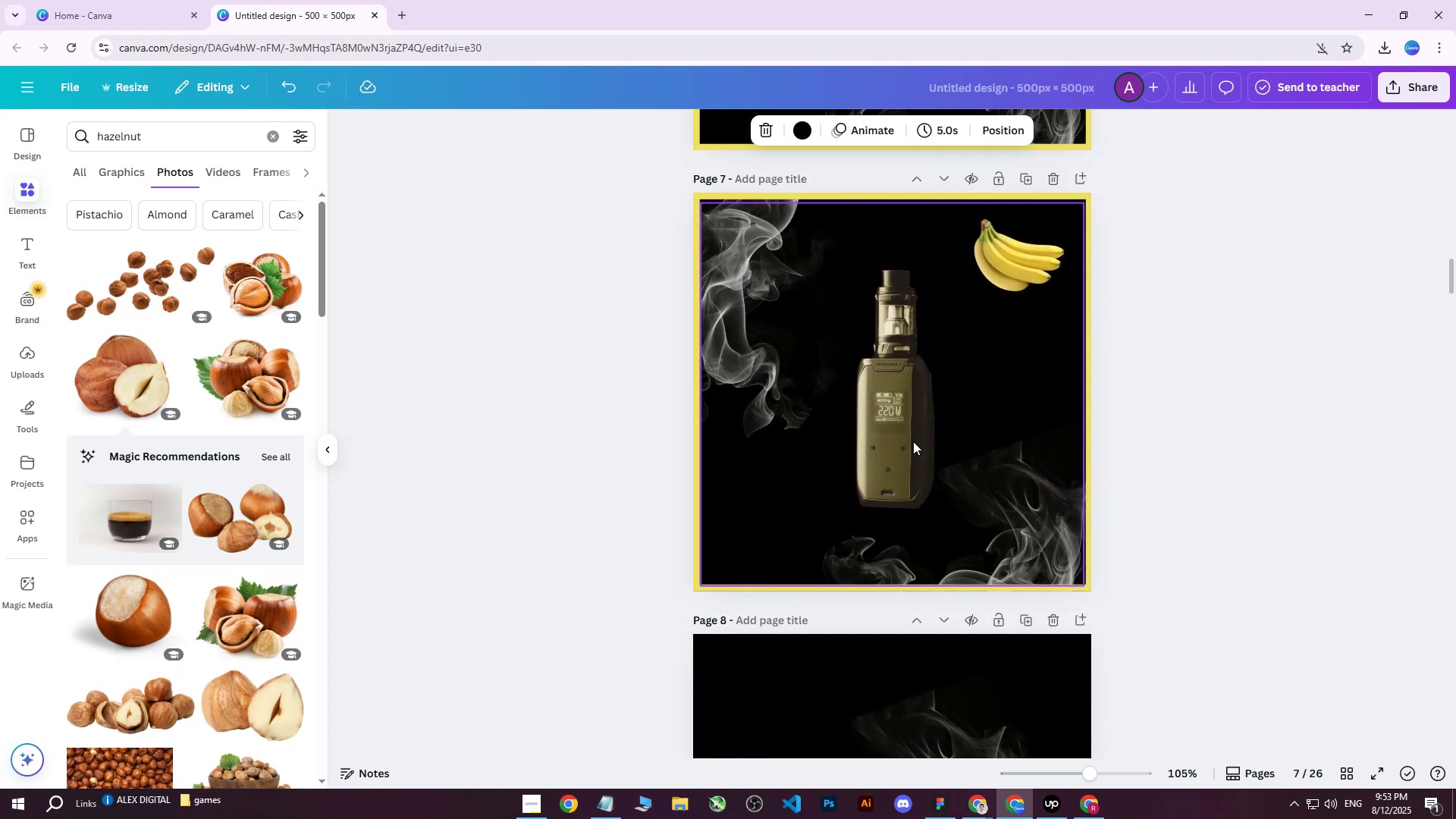 
hold_key(key=ControlLeft, duration=0.56)
scroll: coordinate [953, 438], scroll_direction: down, amount: 11.0
 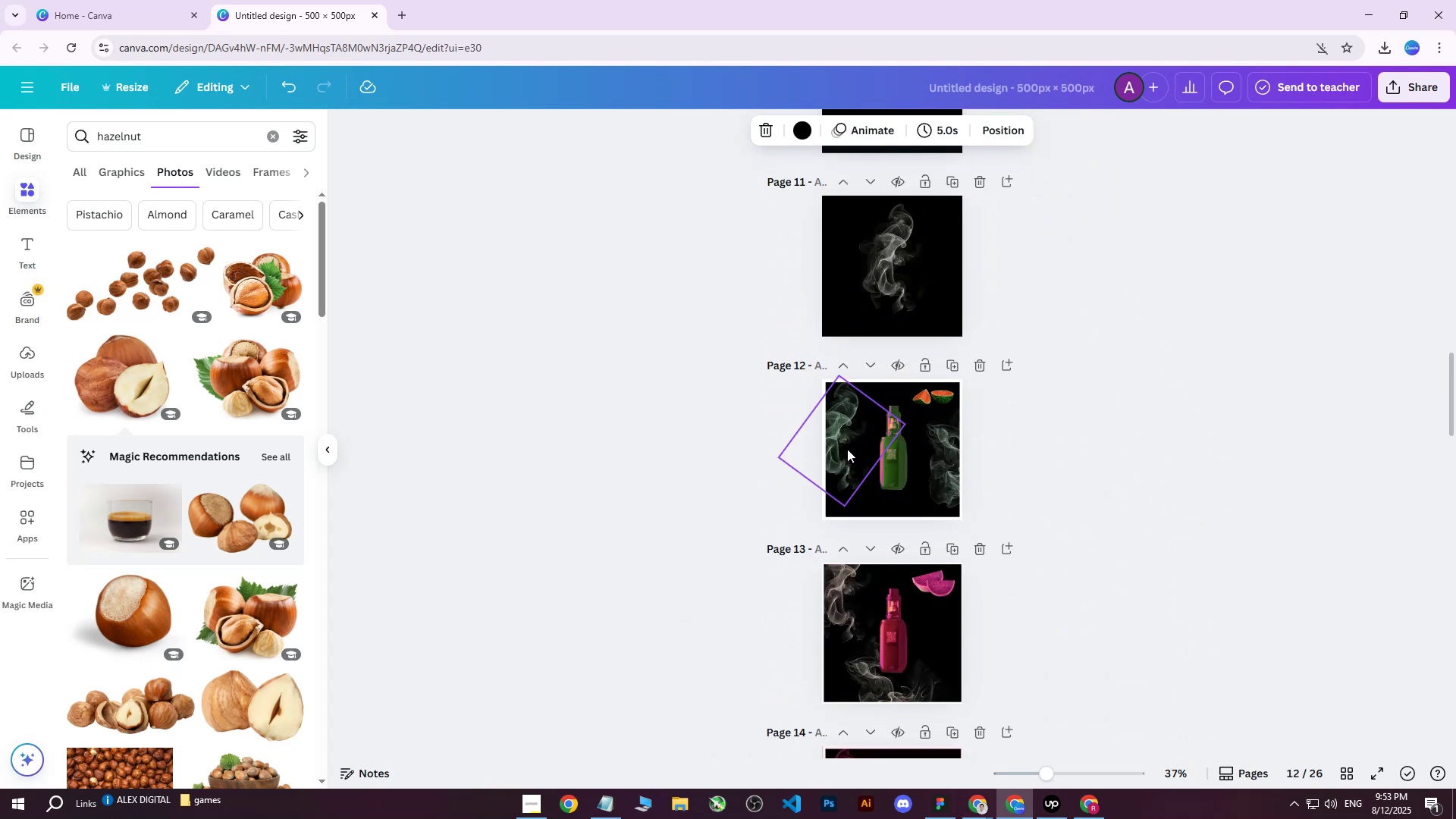 
left_click([846, 449])
 